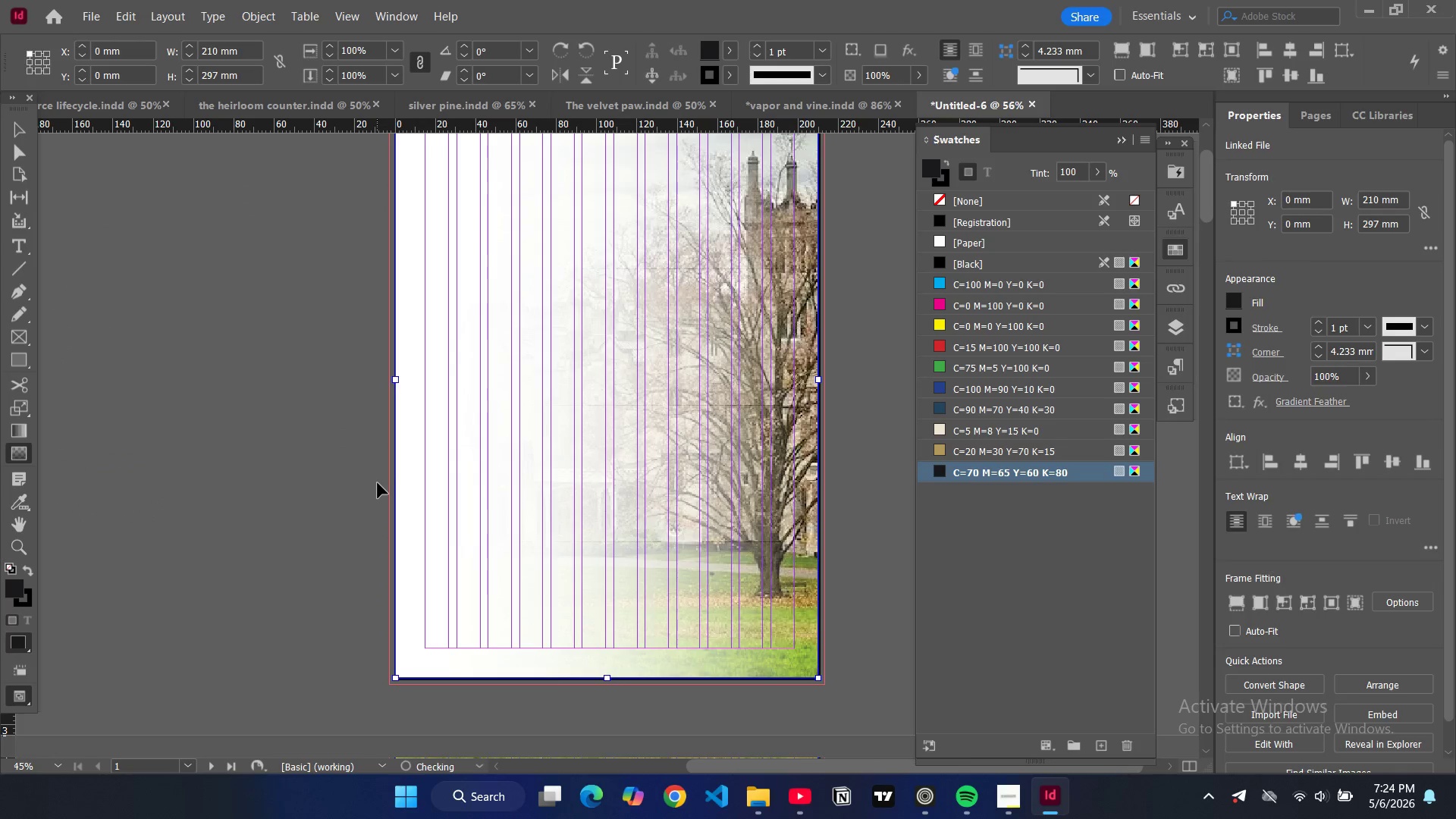 
key(Control+Z)
 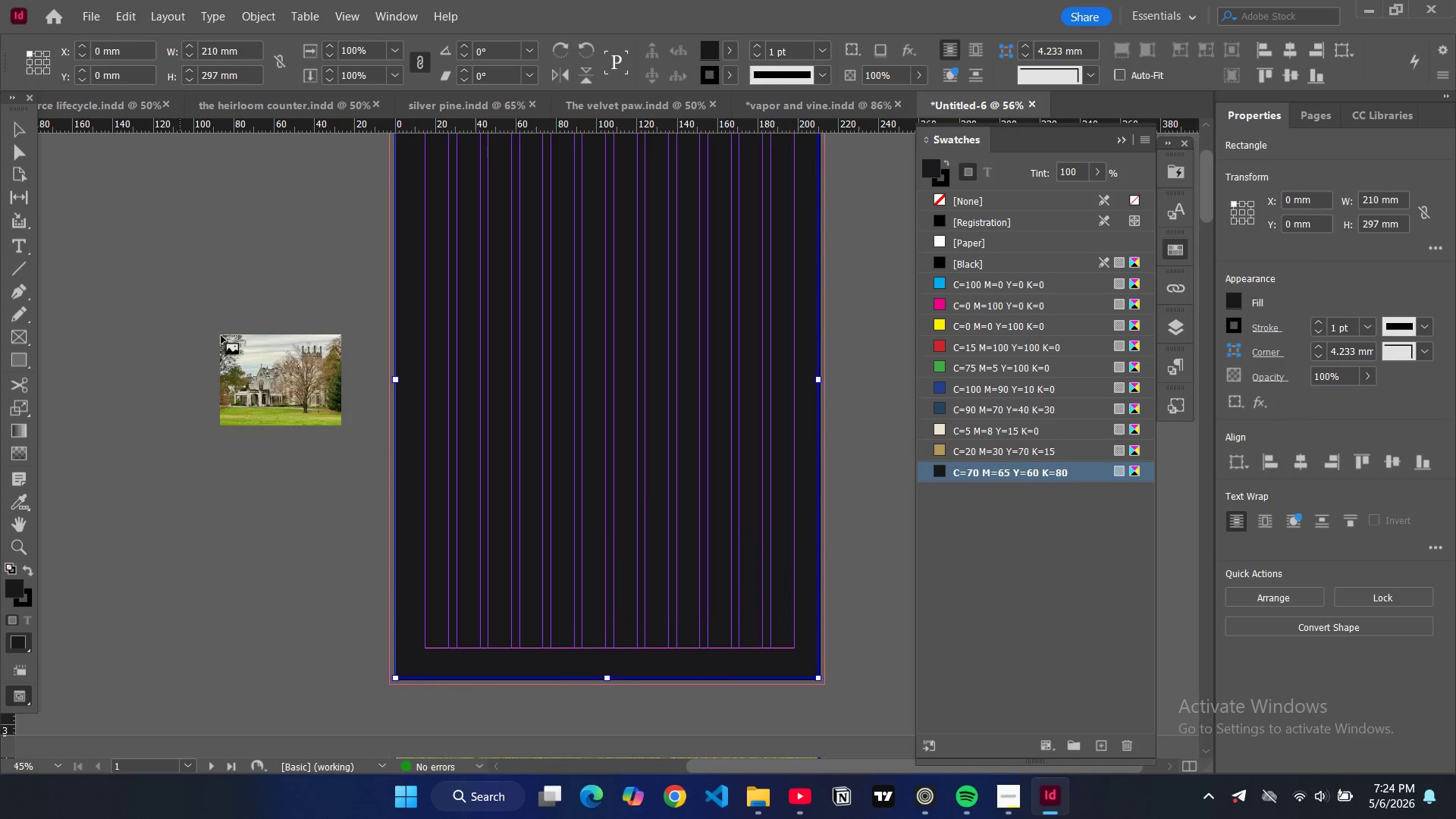 
left_click([635, 425])
 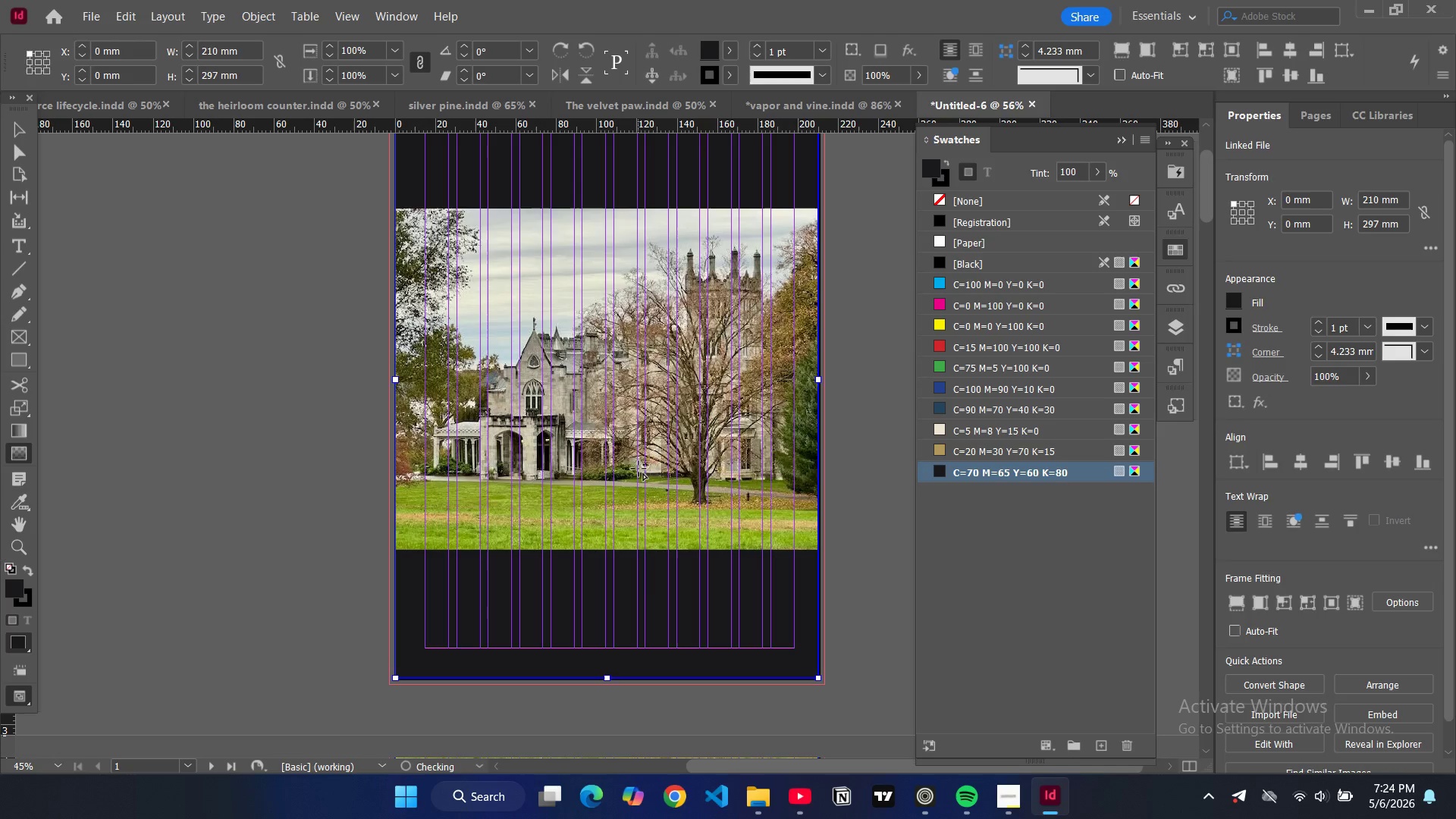 
key(Alt+Control+Shift+C)
 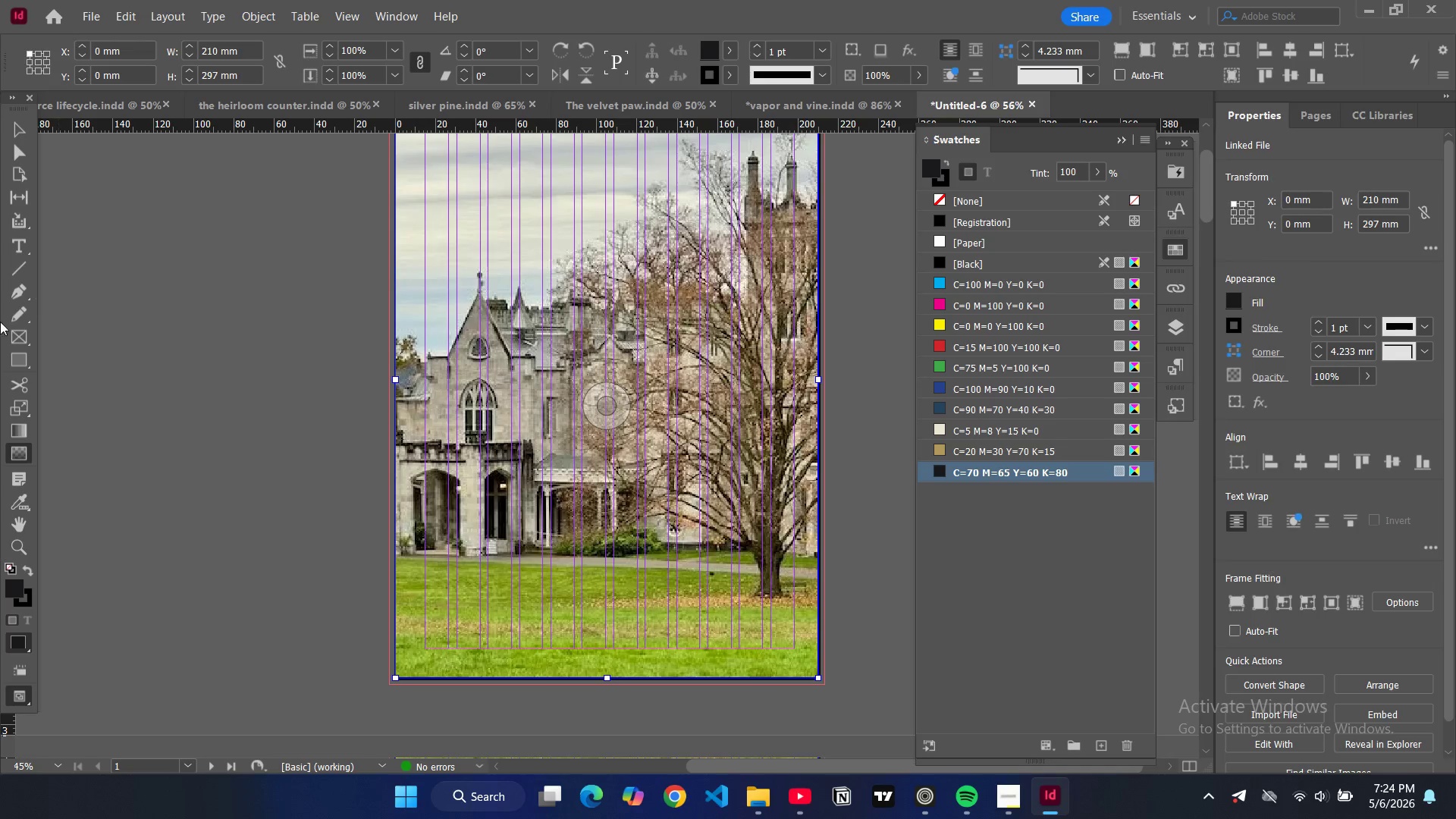 
left_click([10, 362])
 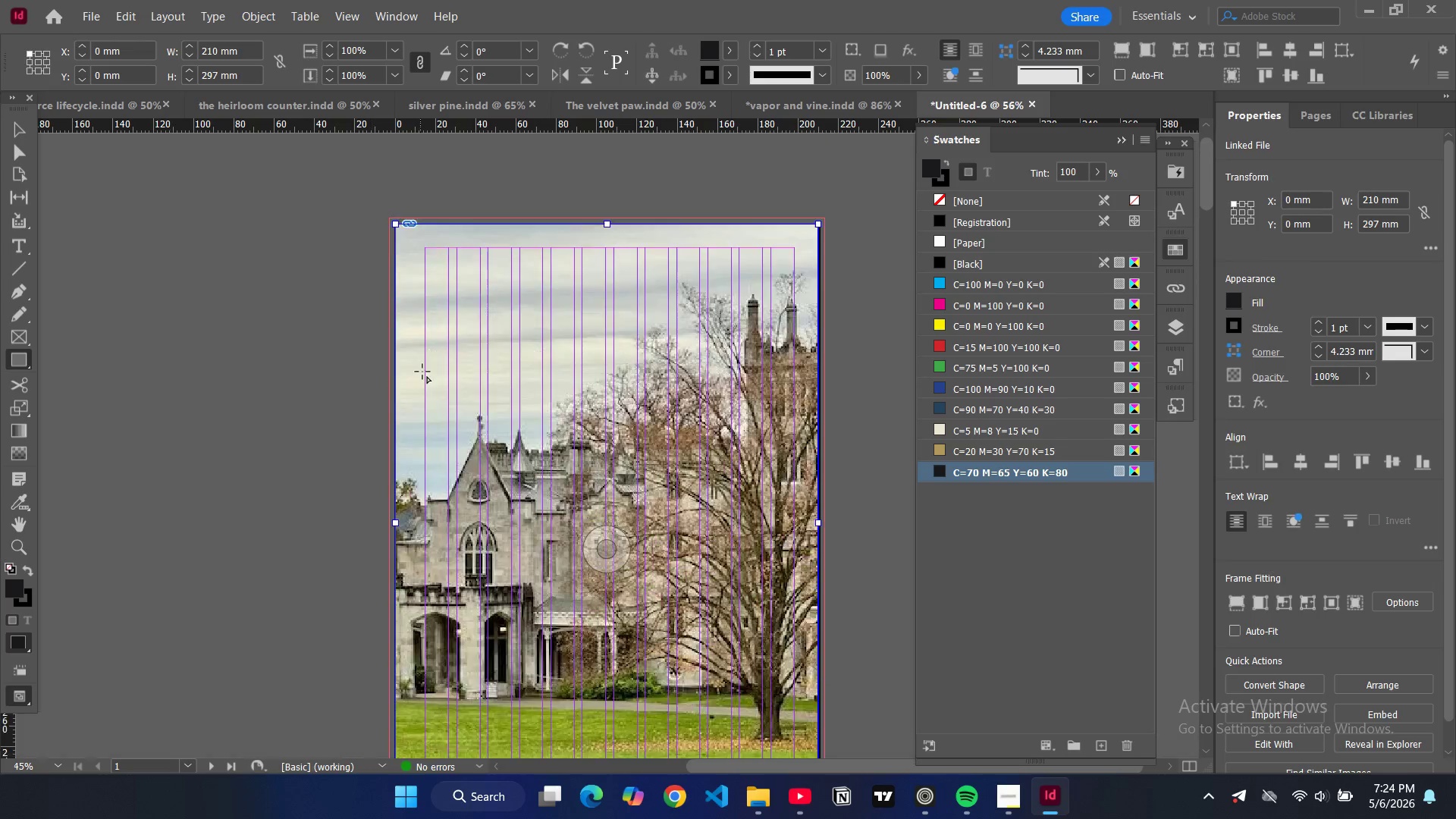 
scroll: coordinate [428, 367], scroll_direction: up, amount: 4.0
 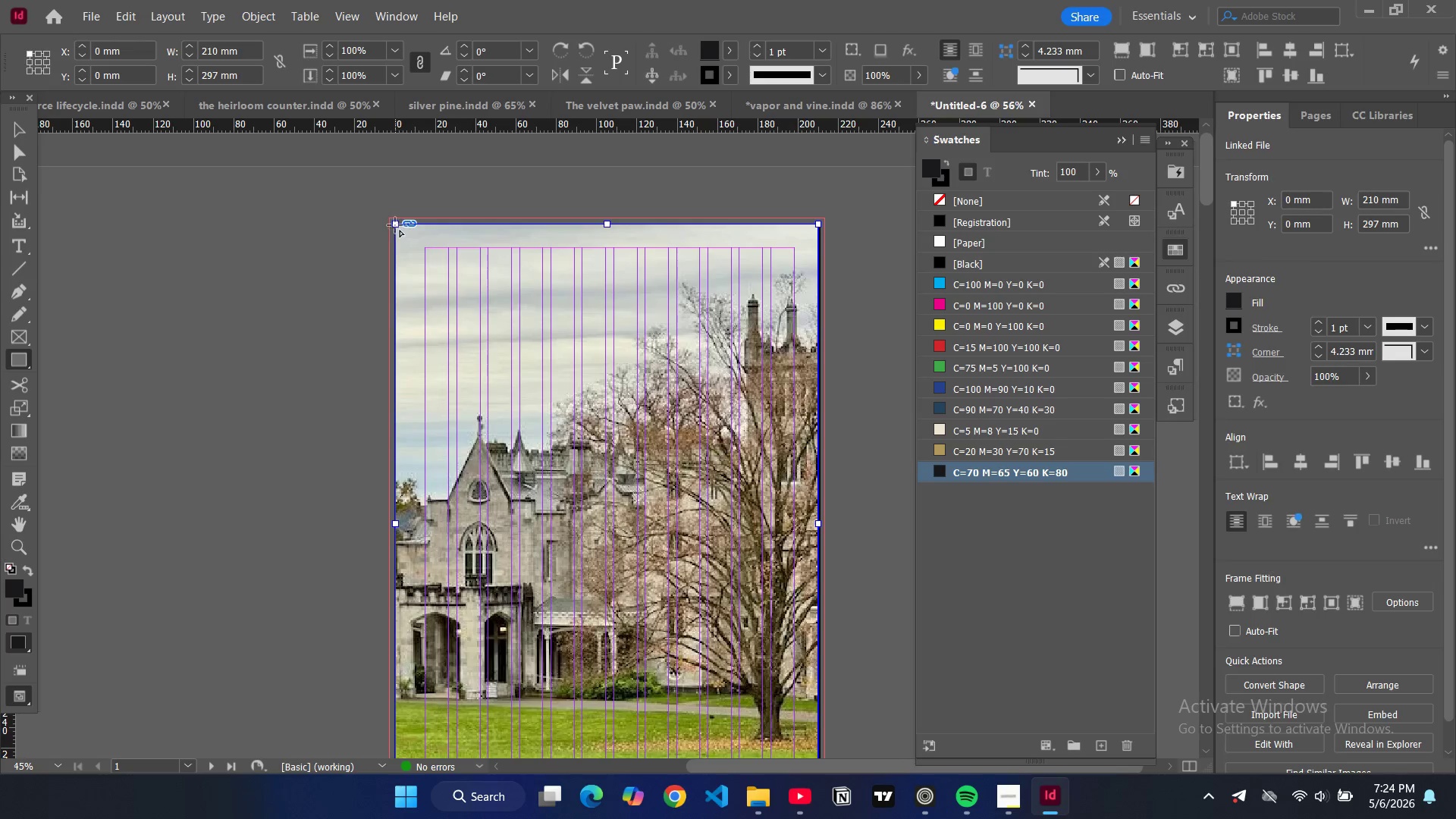 
left_click_drag(start_coordinate=[395, 225], to_coordinate=[817, 680])
 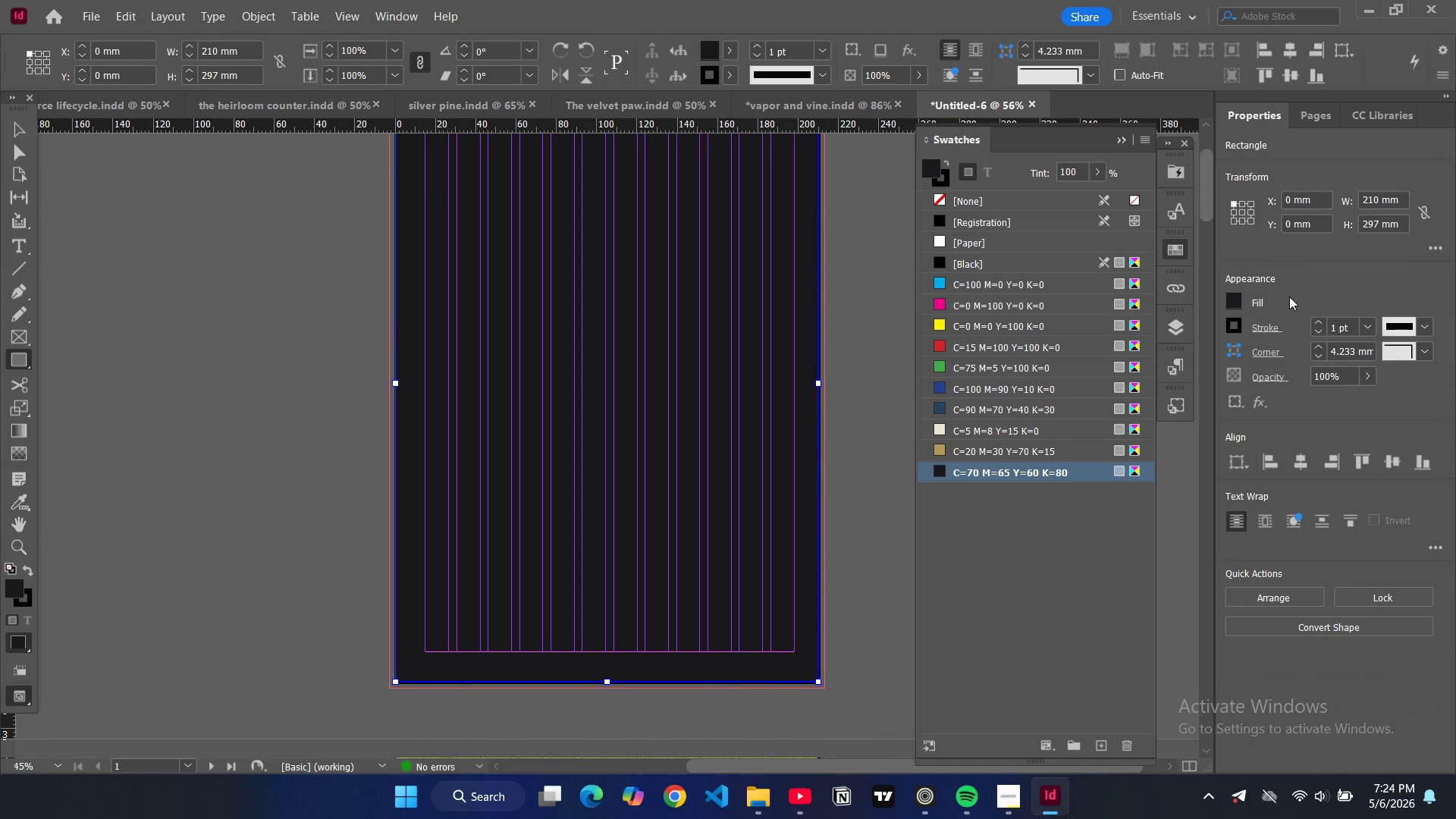 
left_click([1234, 301])
 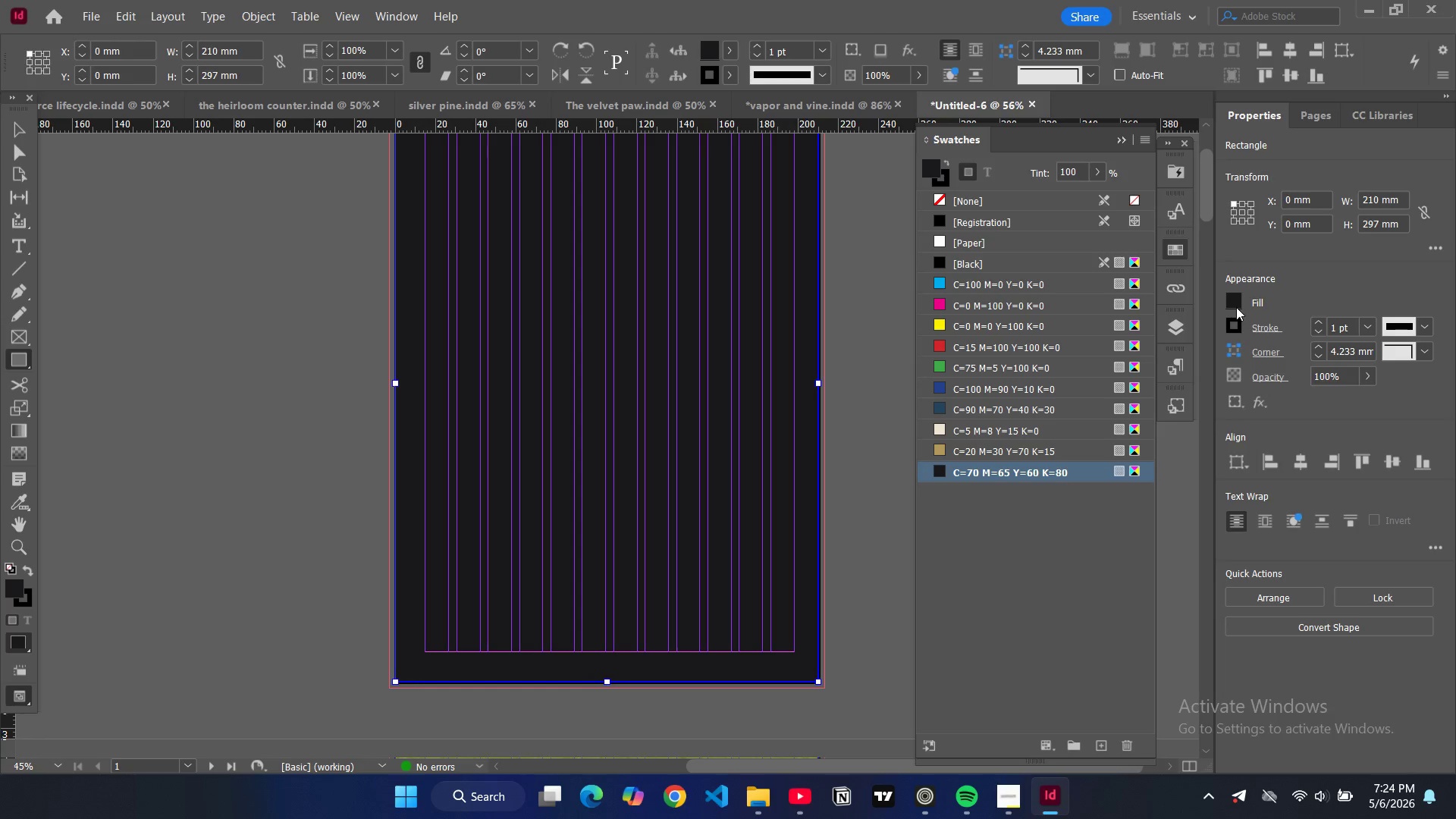 
mouse_move([1219, 308])
 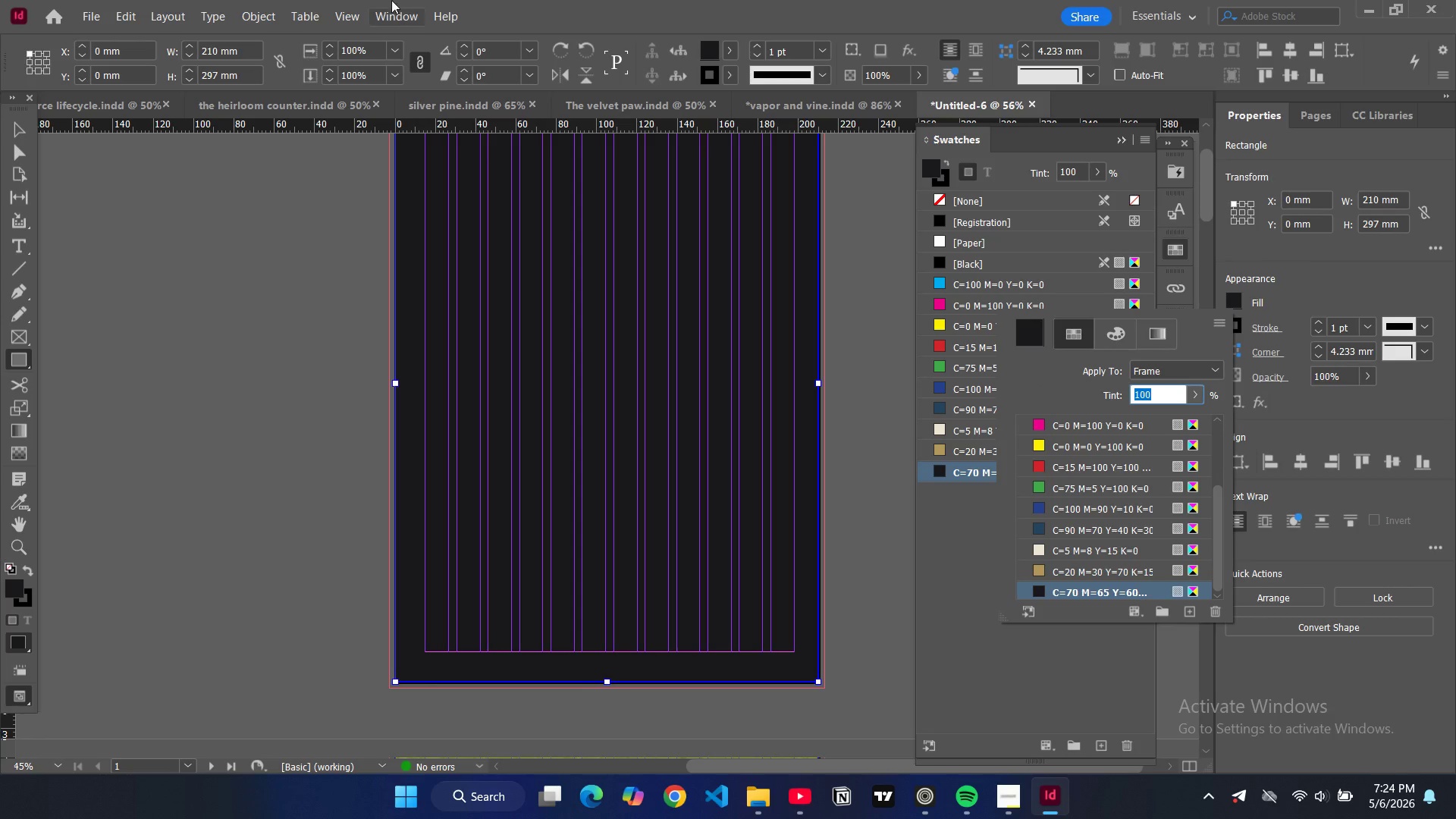 
left_click([397, 21])
 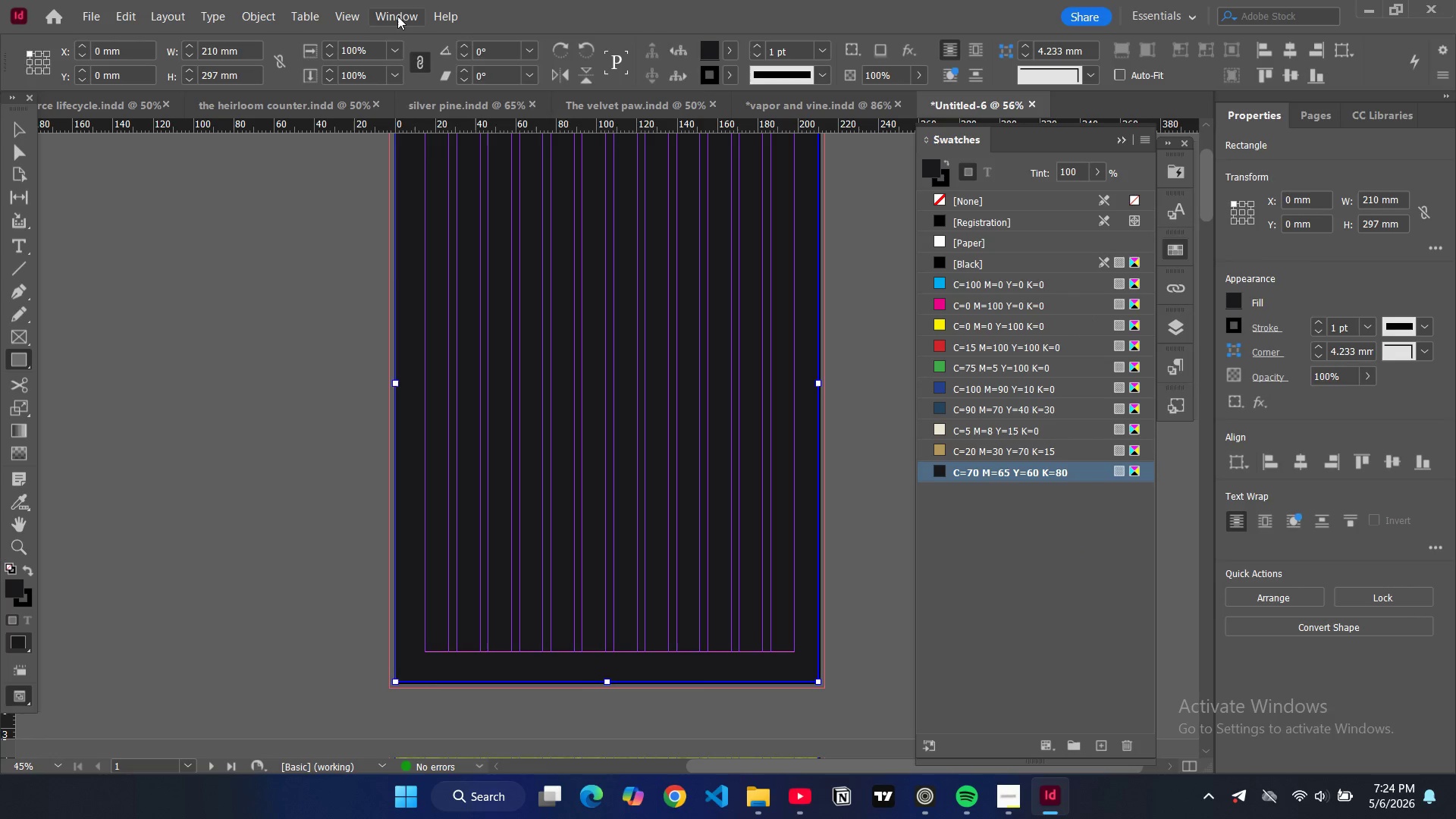 
left_click([397, 16])
 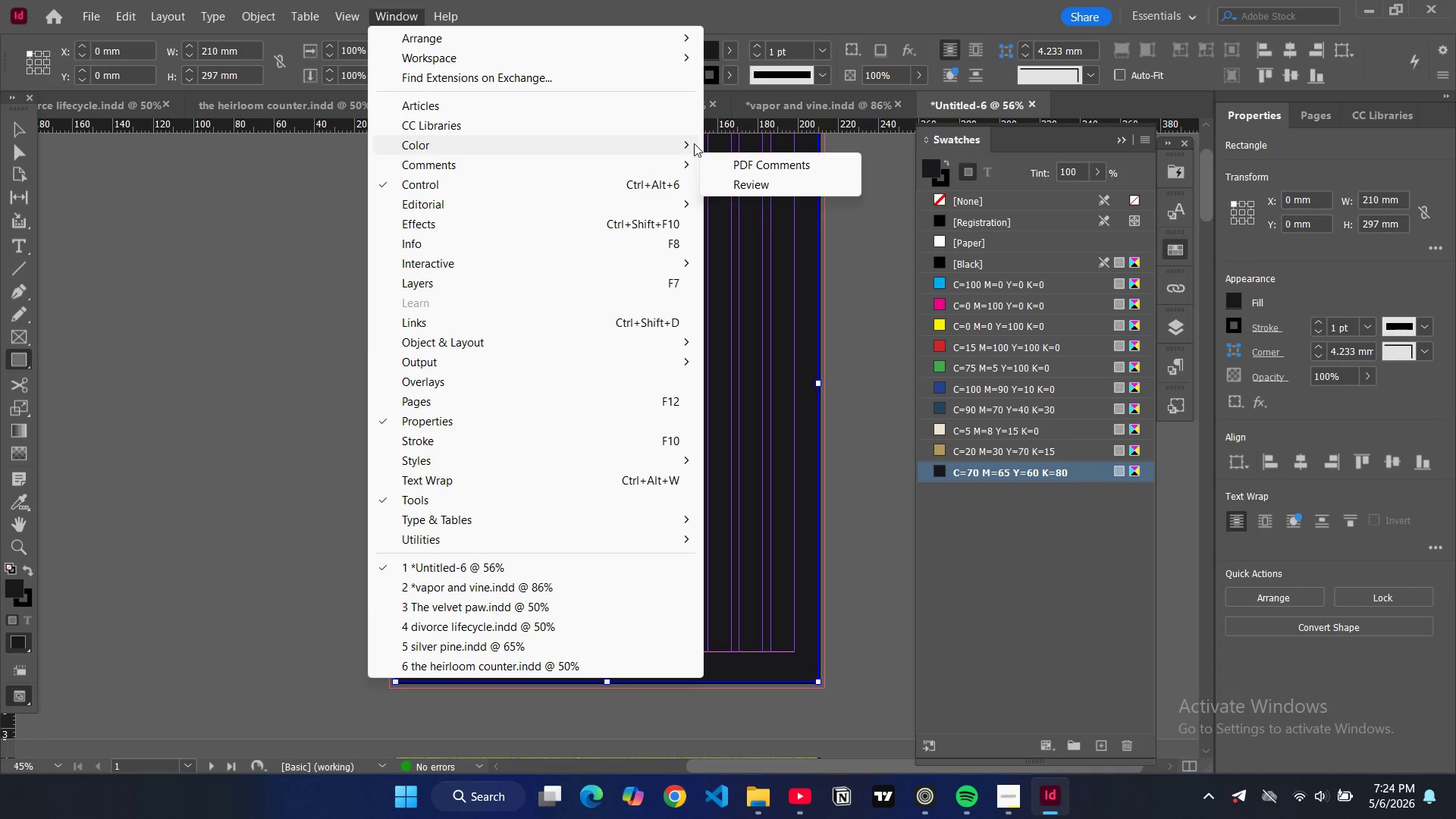 
left_click([739, 161])
 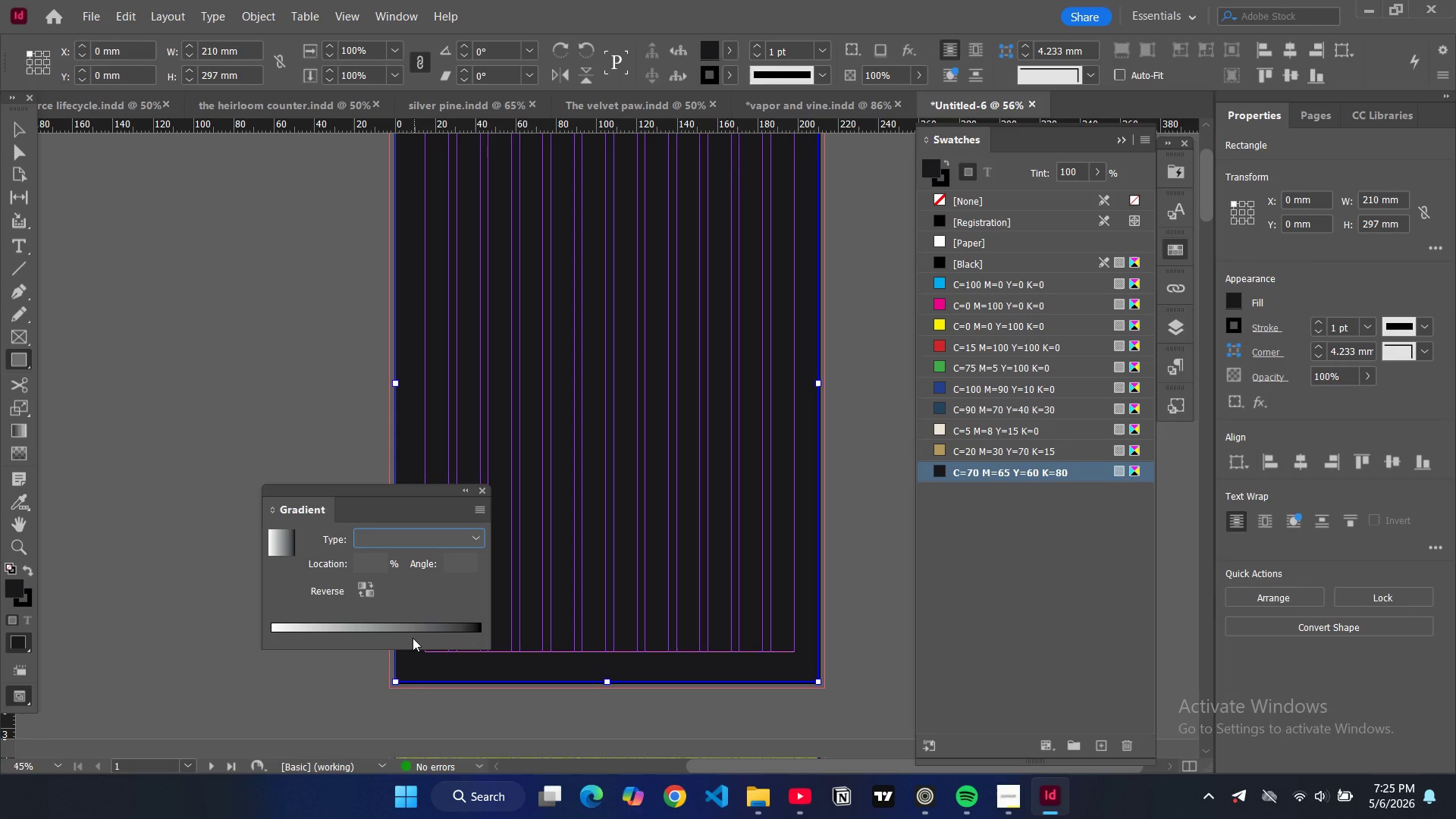 
left_click([410, 628])
 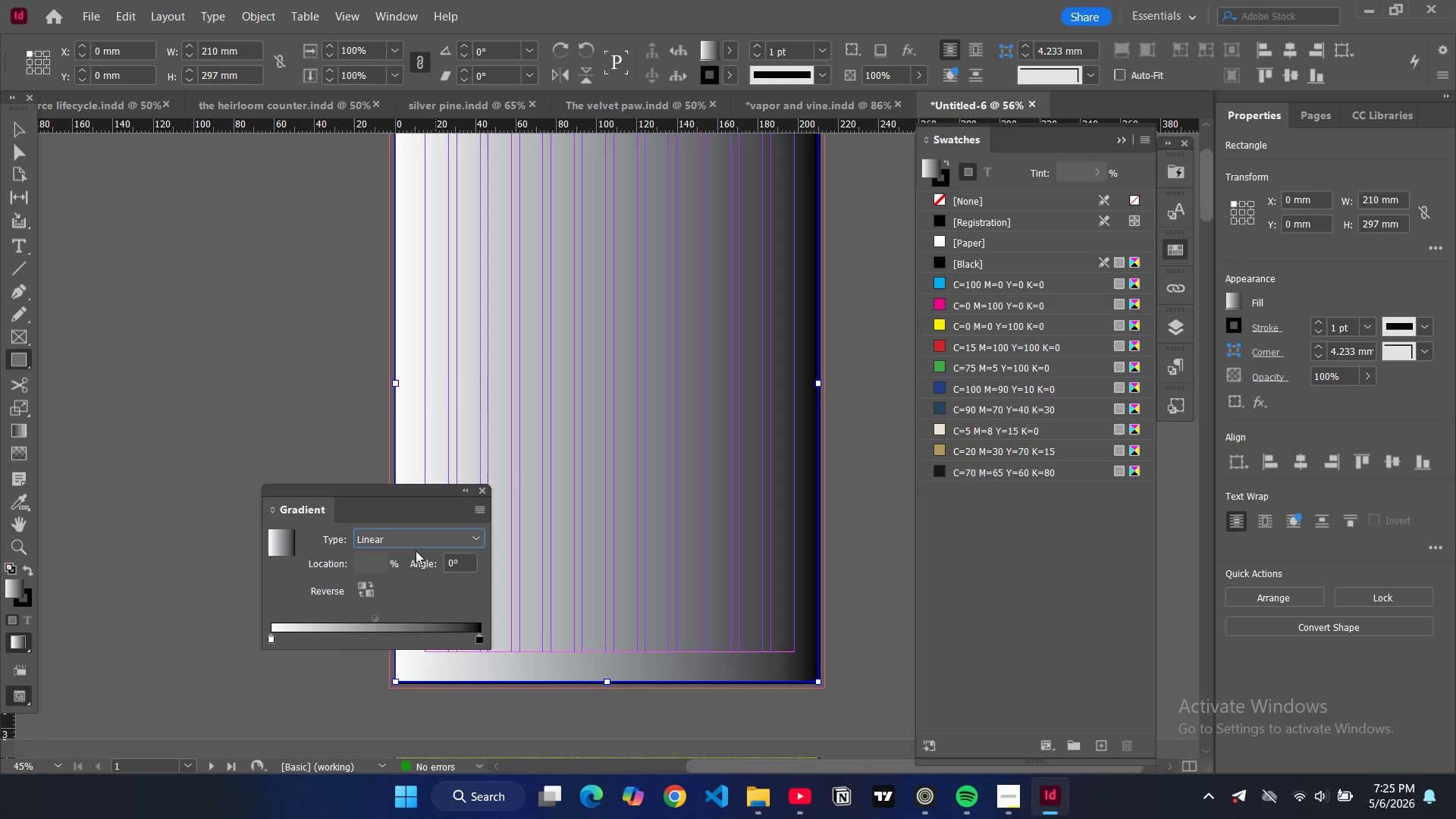 
left_click([363, 586])
 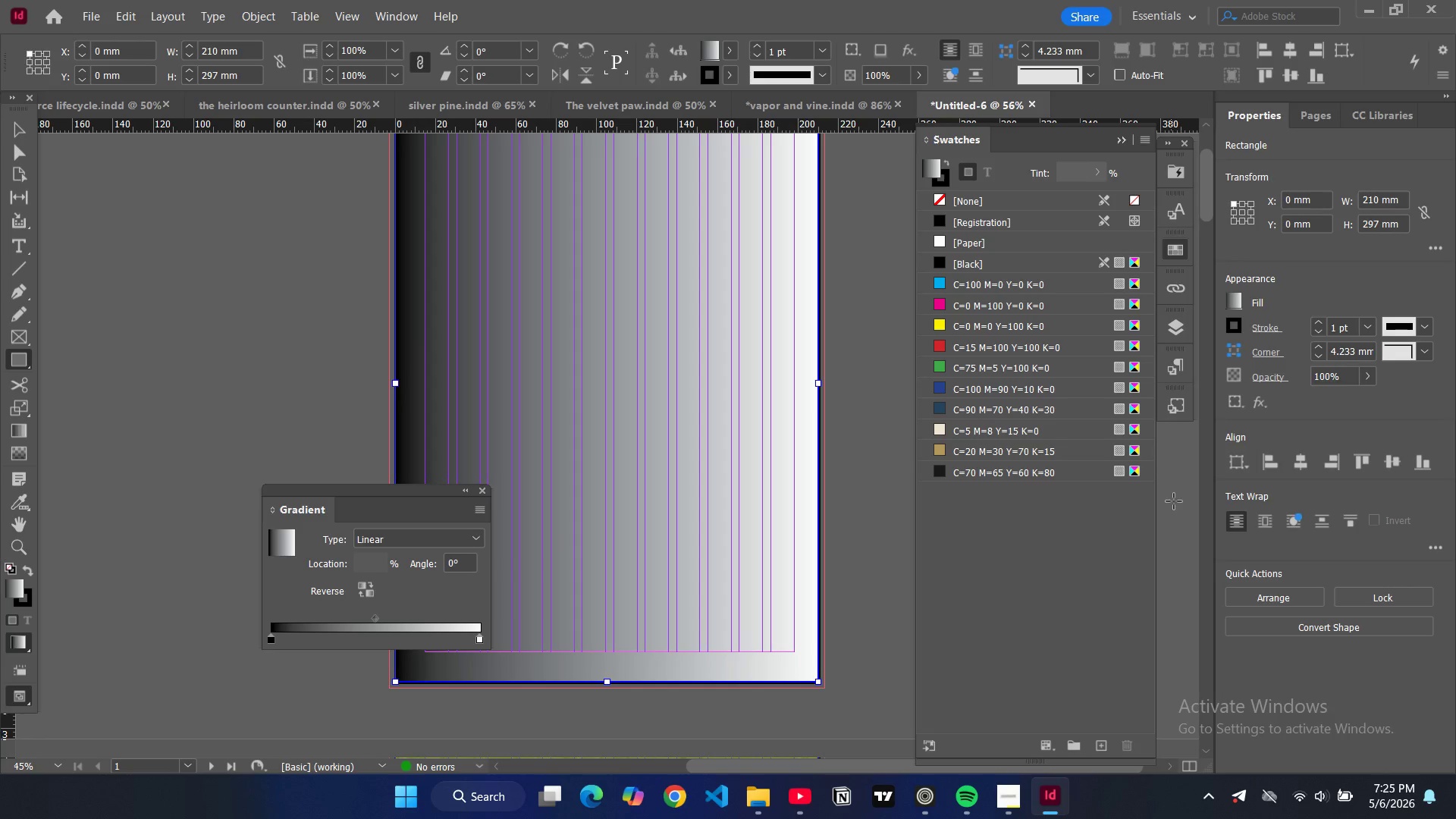 
wait(12.19)
 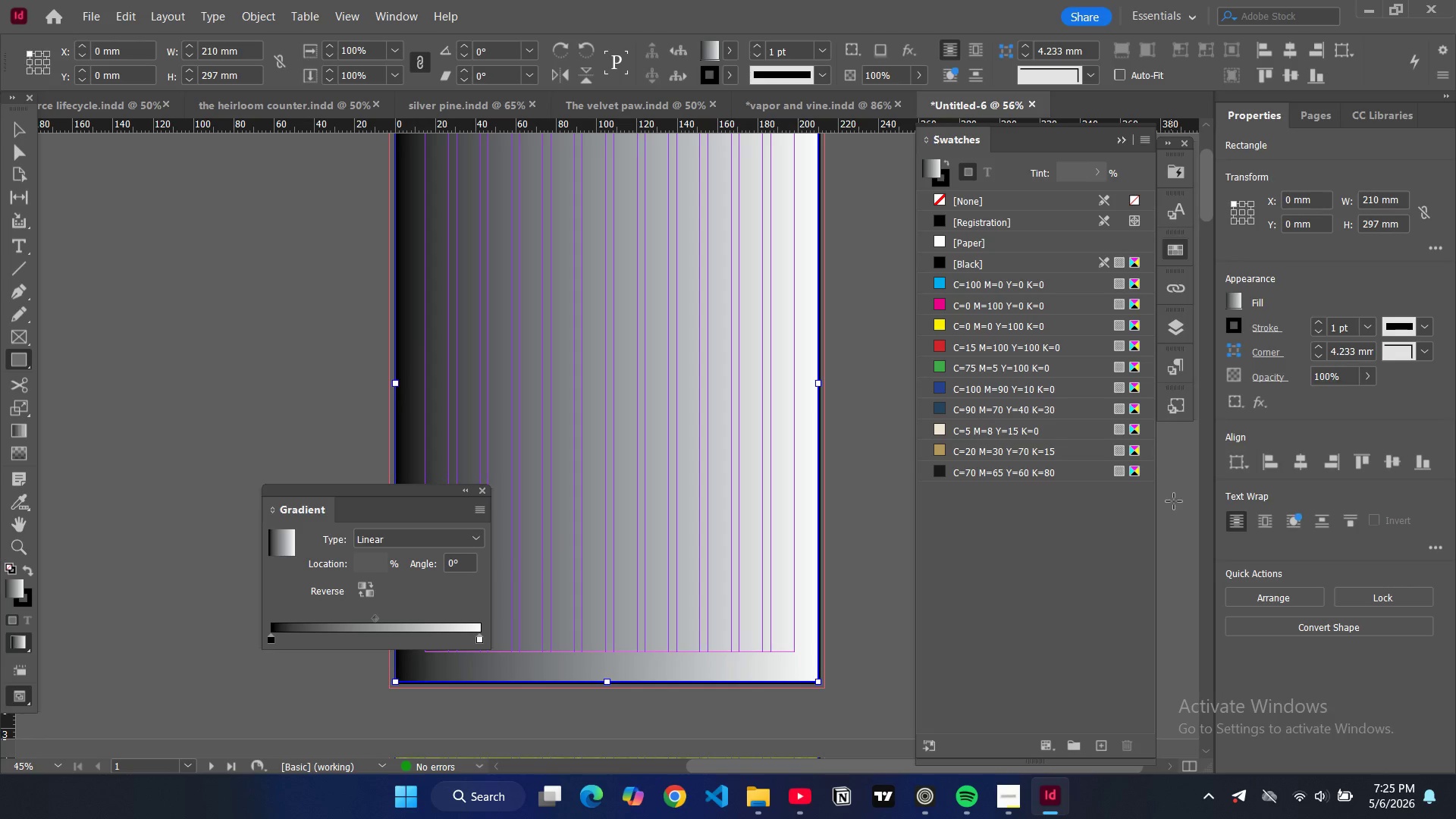 
left_click_drag(start_coordinate=[939, 408], to_coordinate=[273, 642])
 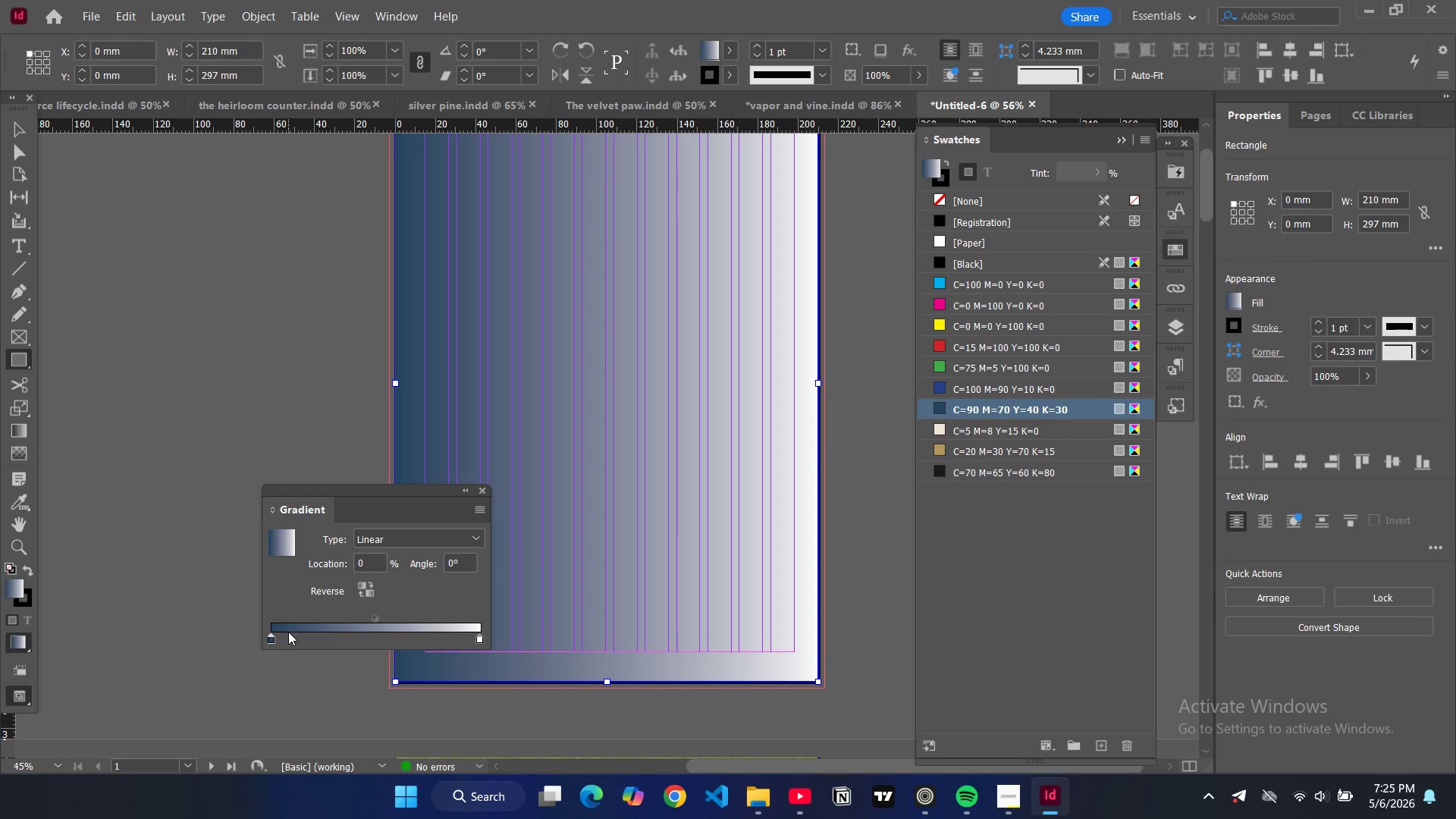 
wait(5.28)
 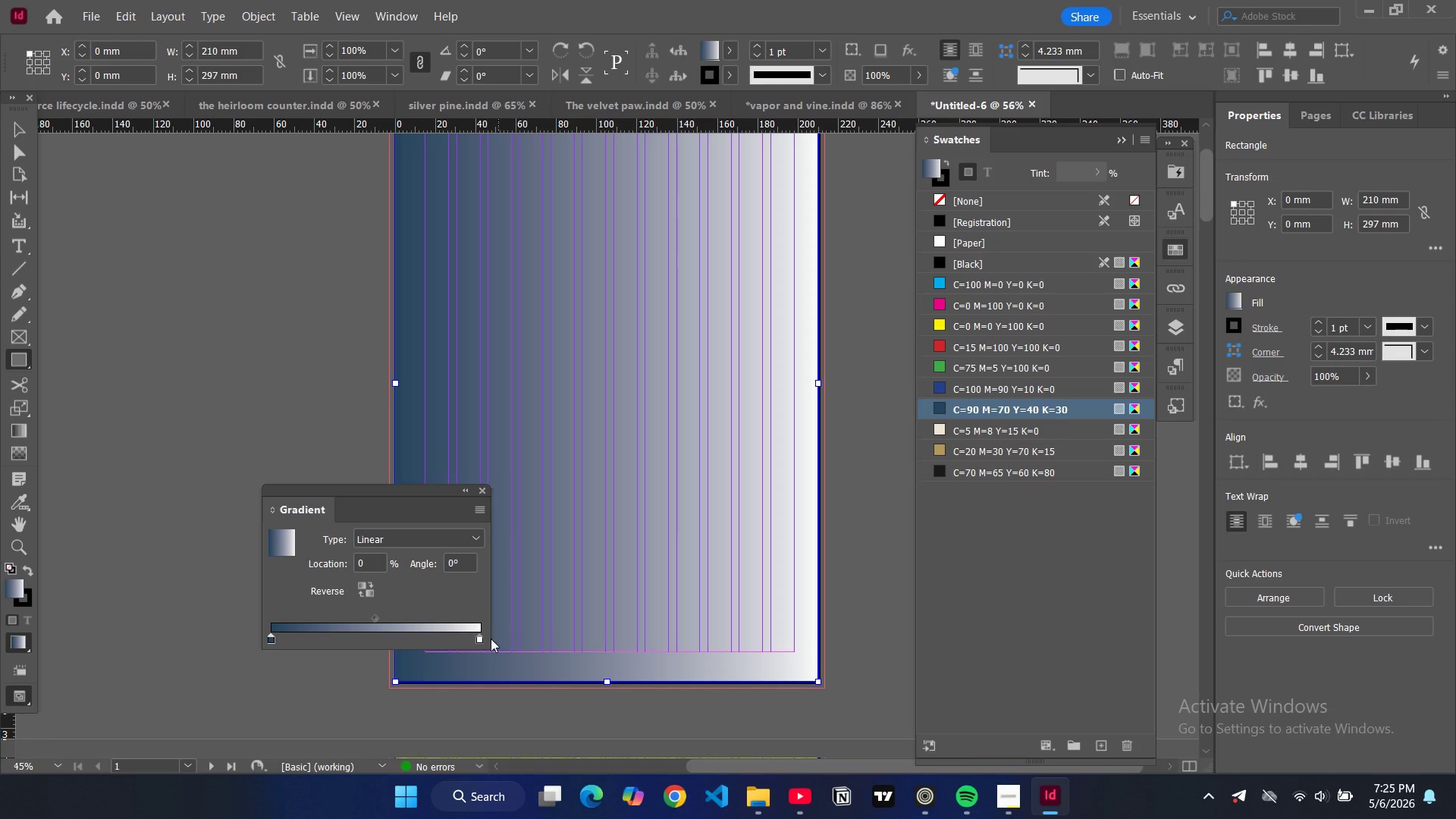 
left_click_drag(start_coordinate=[271, 641], to_coordinate=[320, 636])
 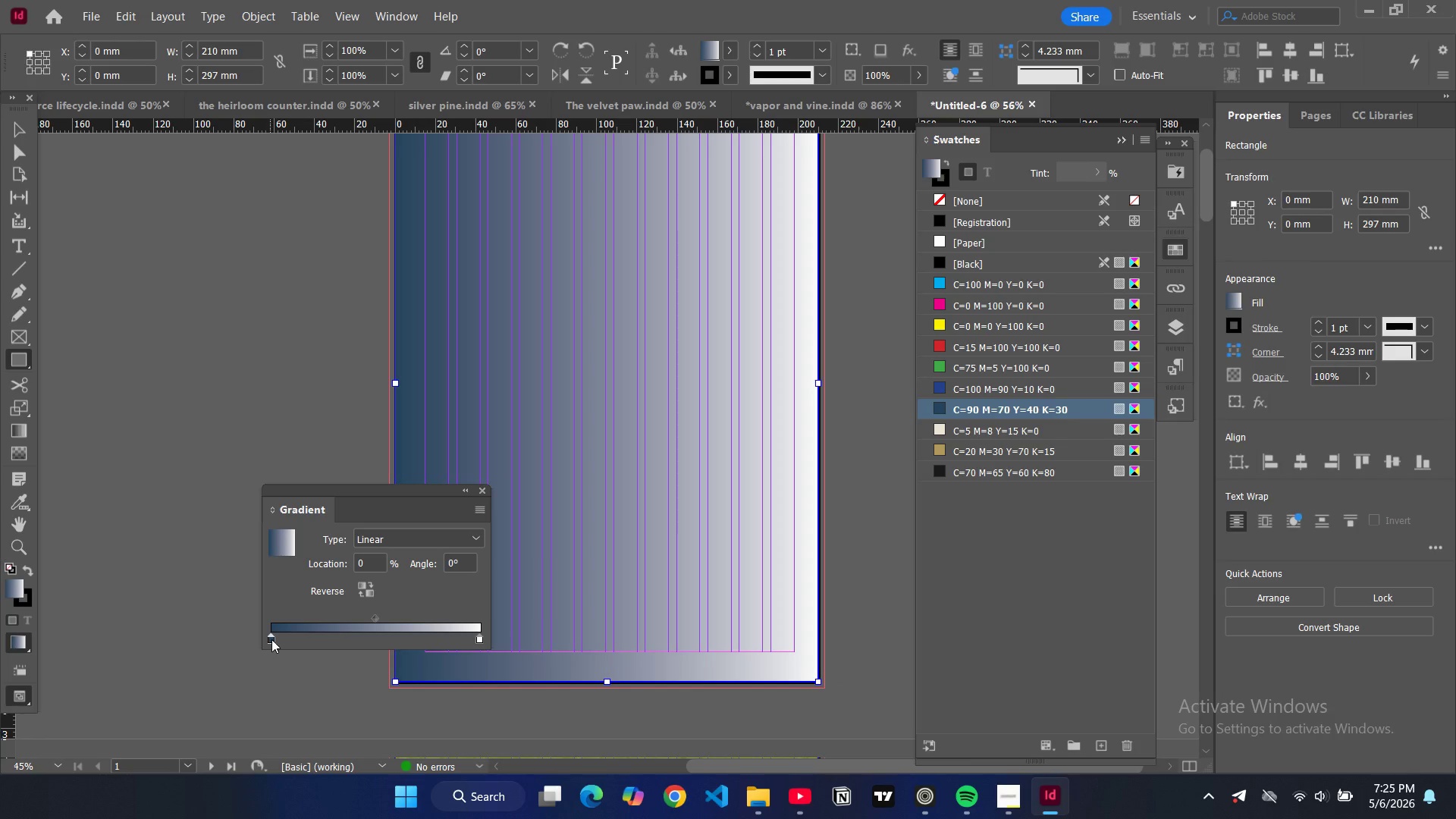 
left_click_drag(start_coordinate=[271, 639], to_coordinate=[331, 636])
 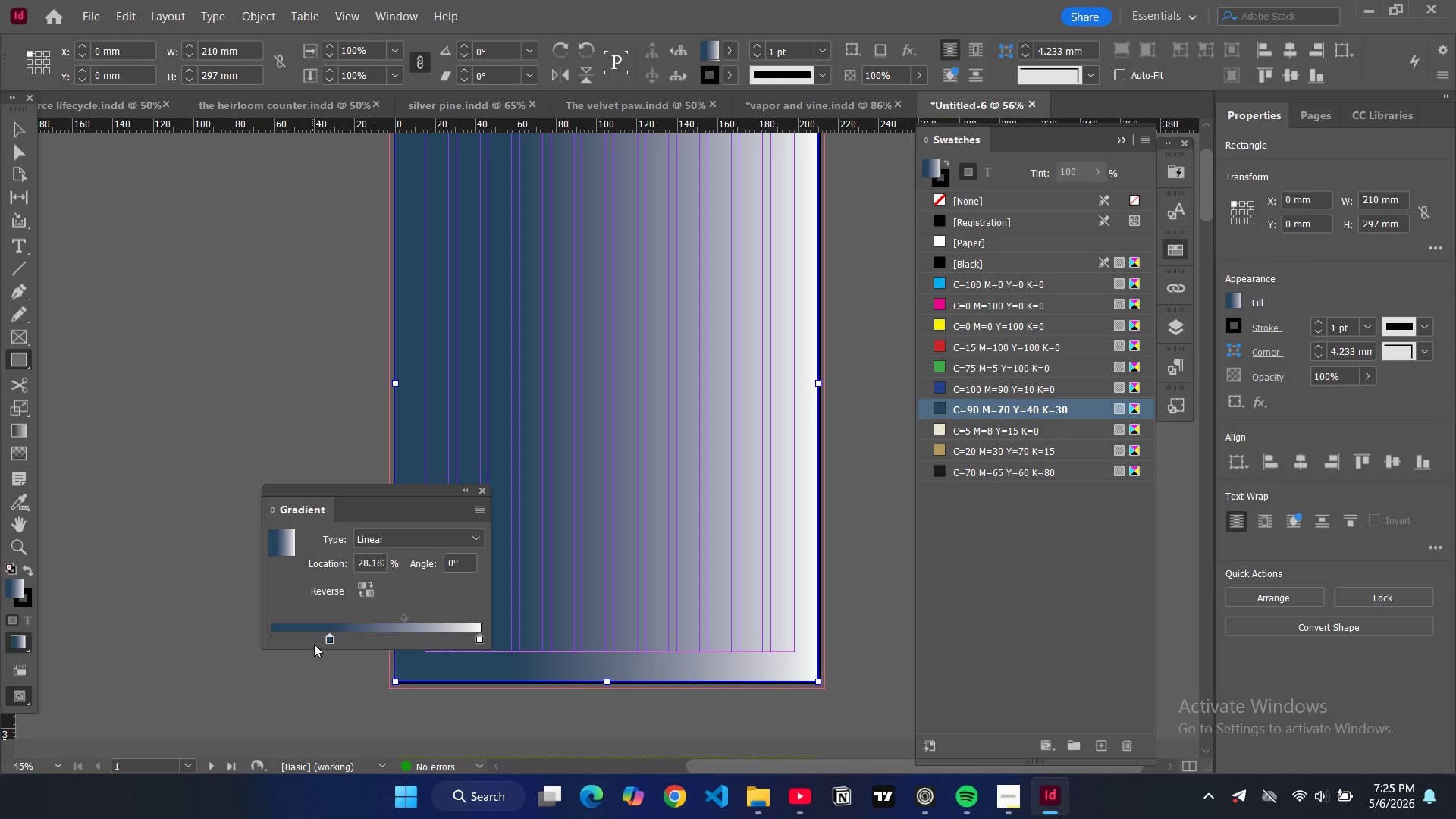 
left_click_drag(start_coordinate=[331, 639], to_coordinate=[356, 638])
 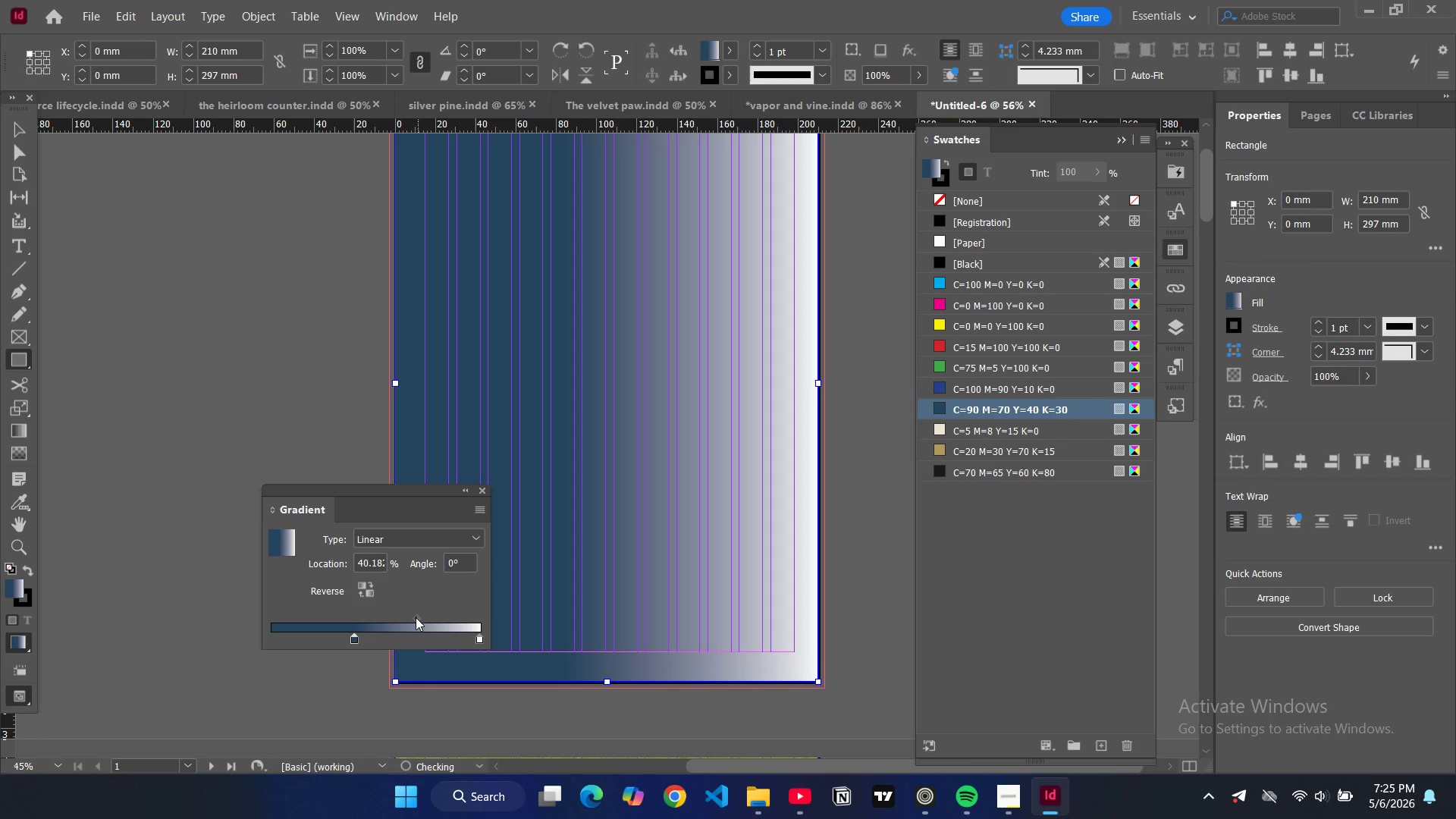 
left_click_drag(start_coordinate=[415, 617], to_coordinate=[442, 620])
 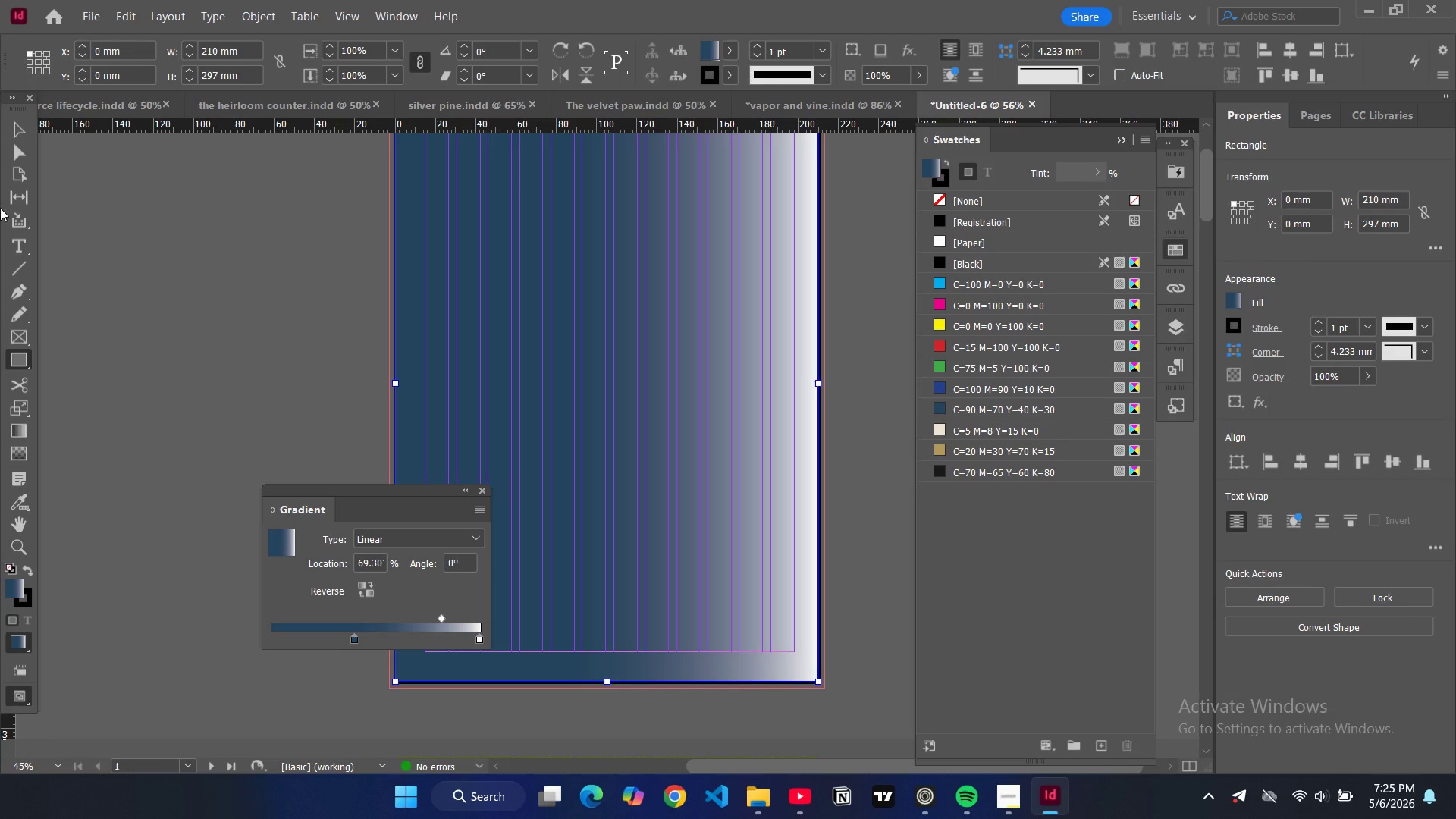 
left_click([27, 133])
 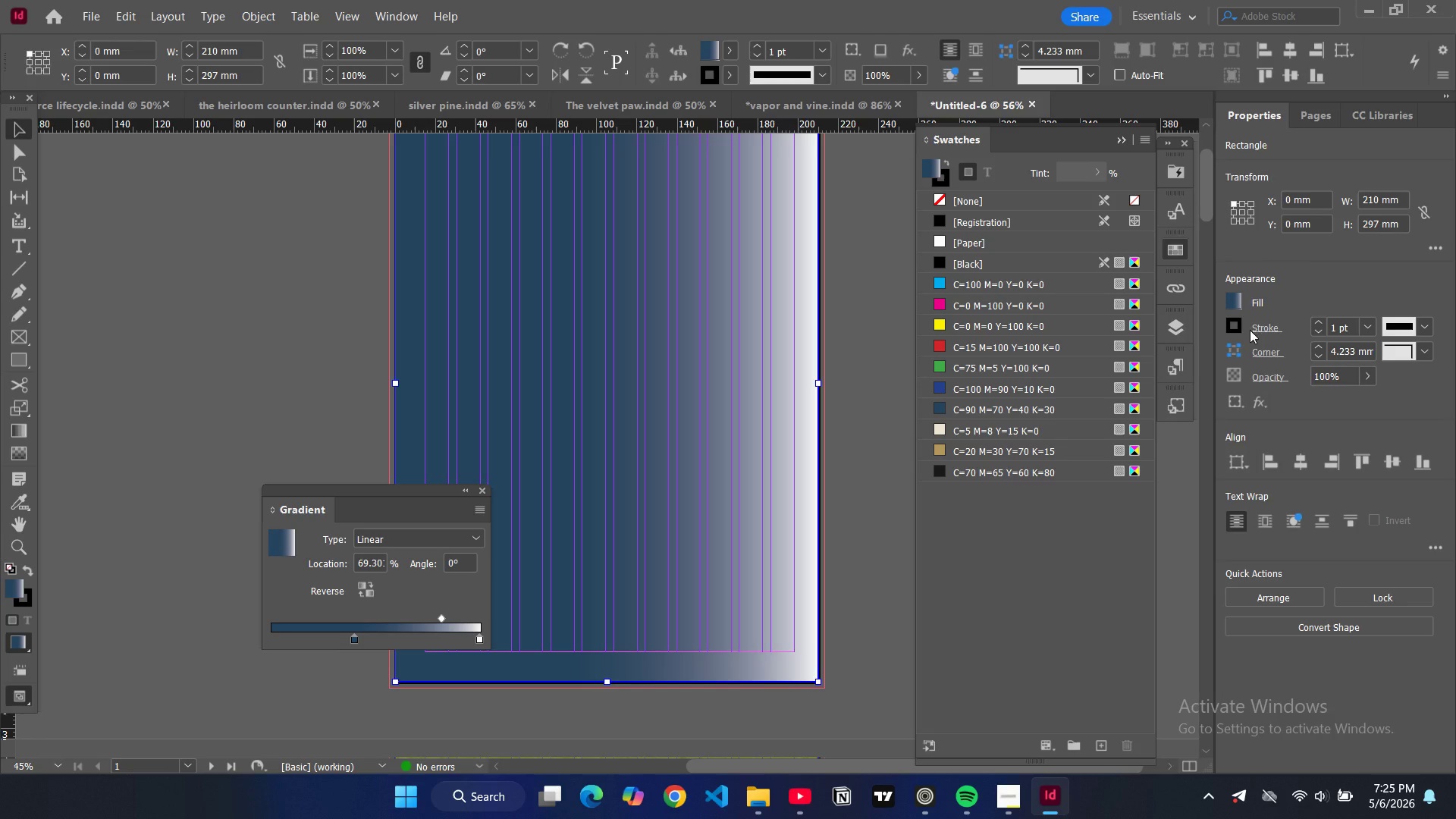 
double_click([1320, 377])
 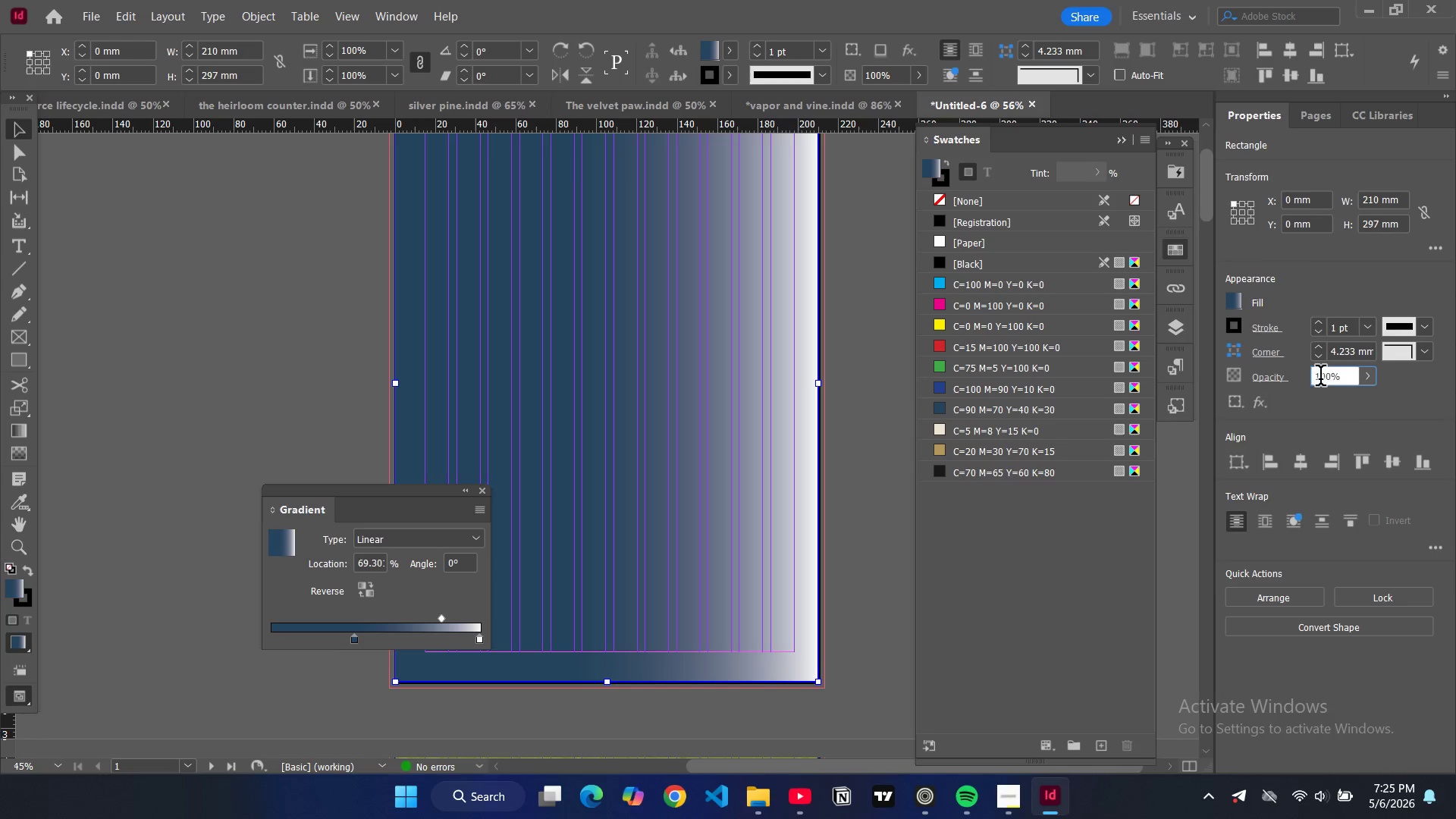 
triple_click([1320, 378])
 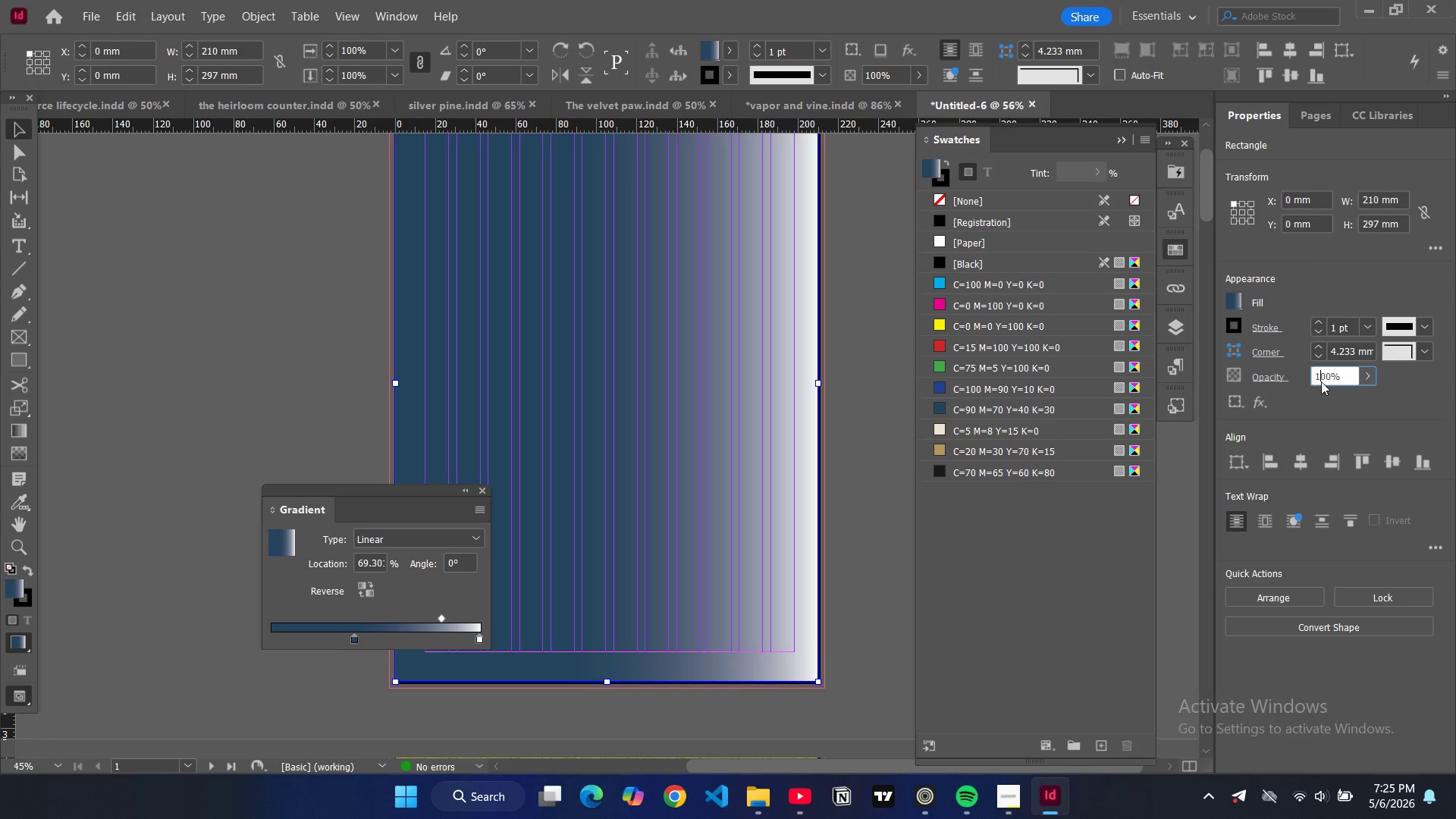 
triple_click([1321, 381])
 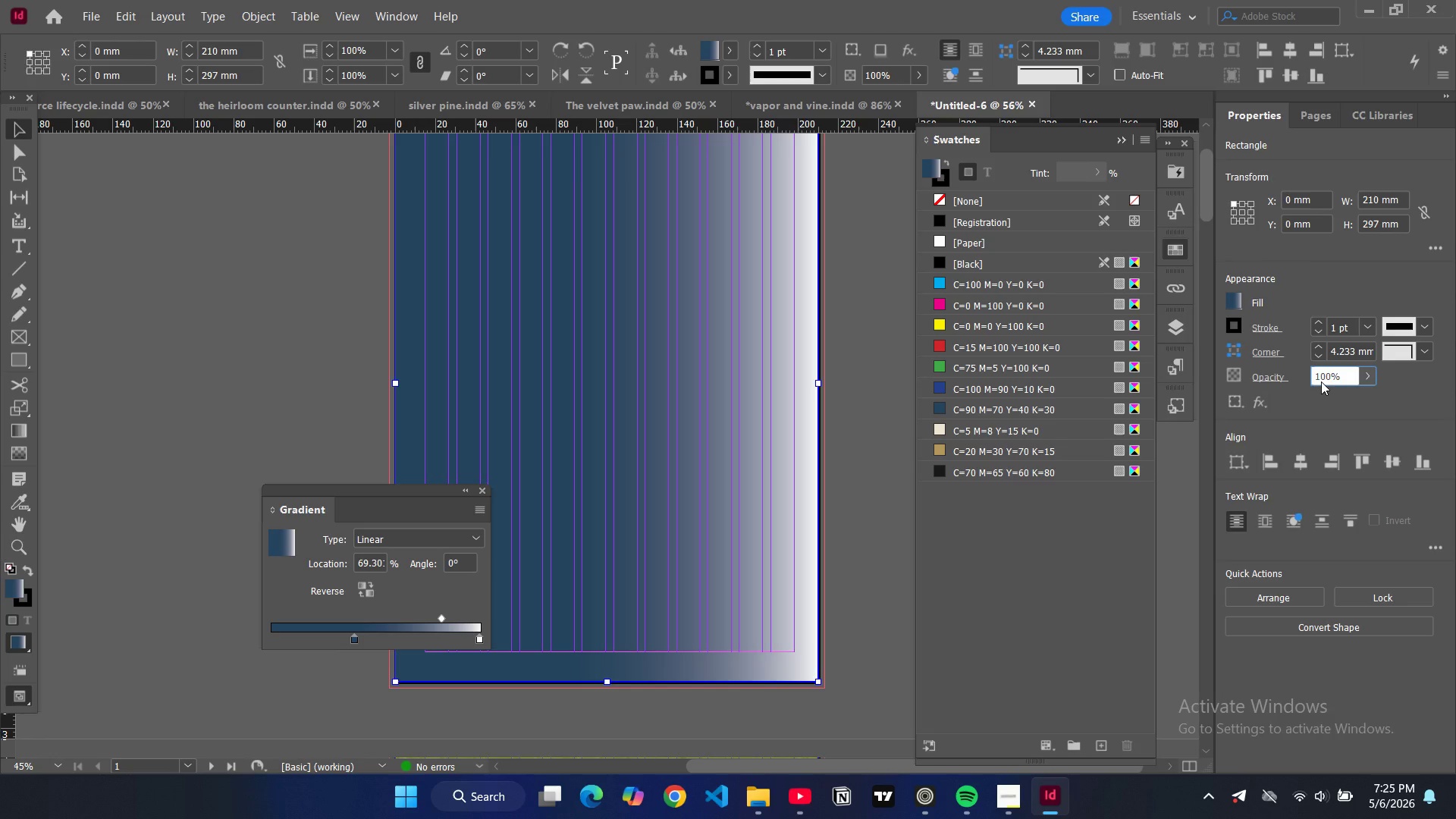 
triple_click([1321, 381])
 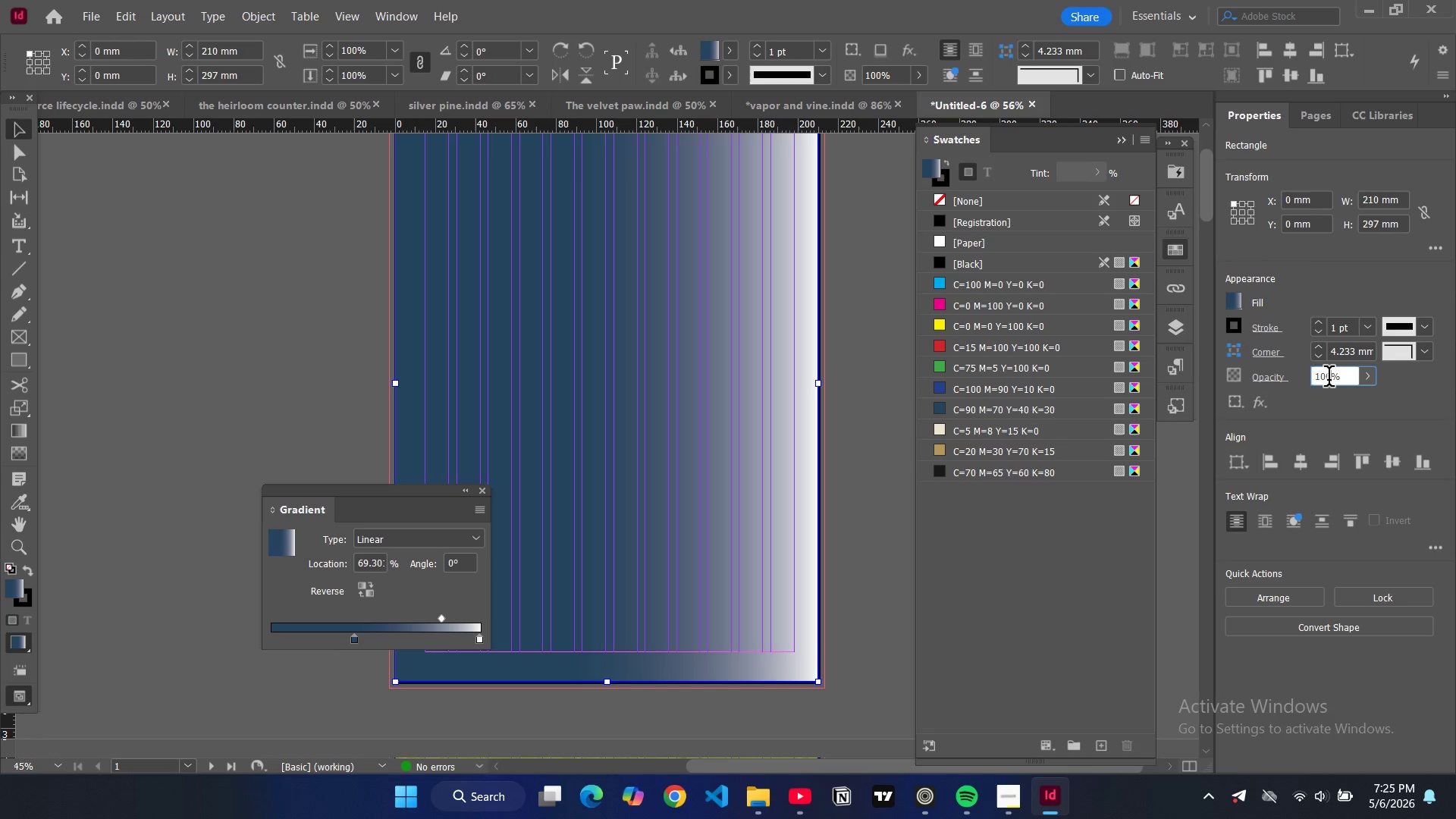 
triple_click([1329, 379])
 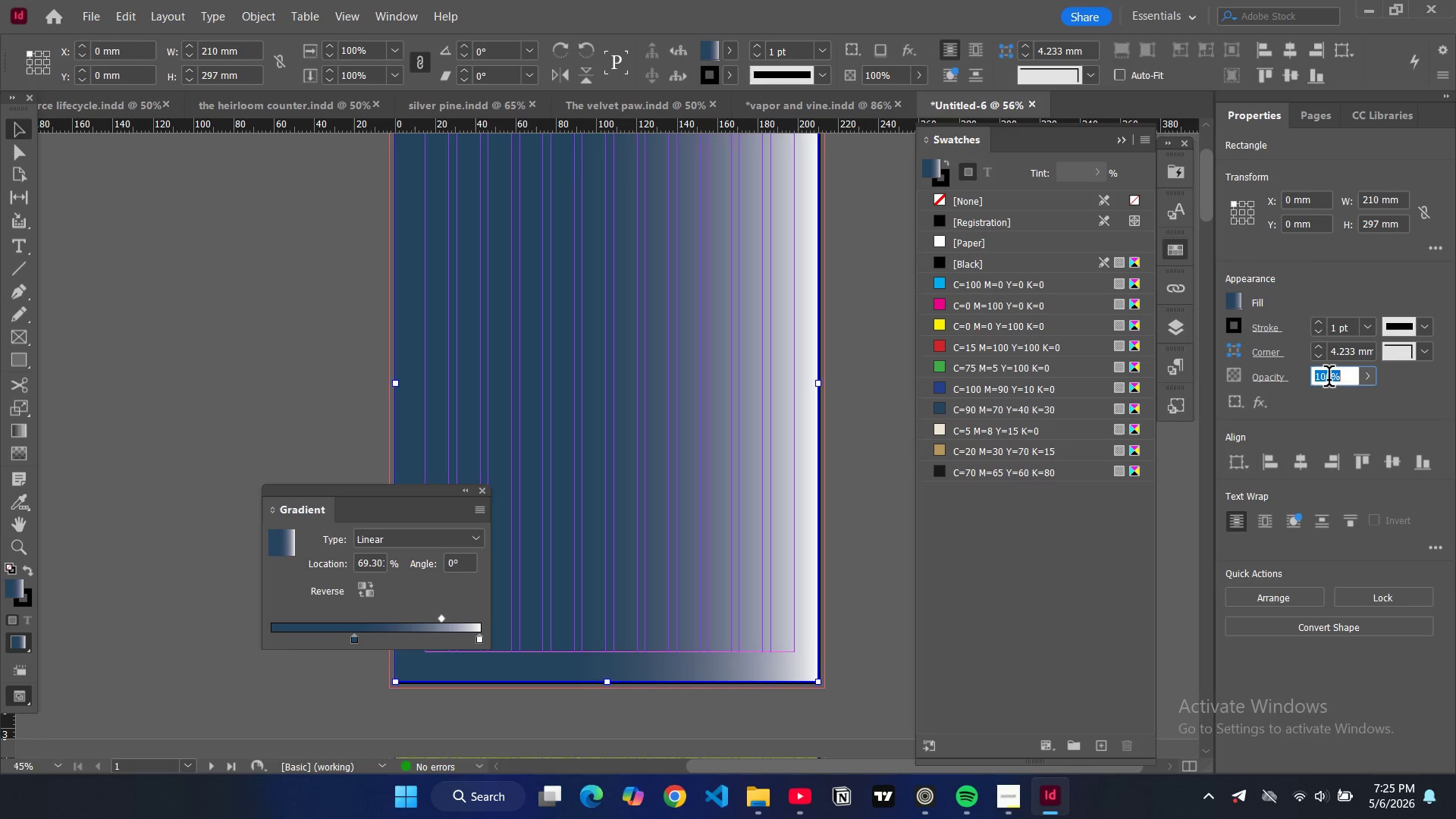 
triple_click([1329, 379])
 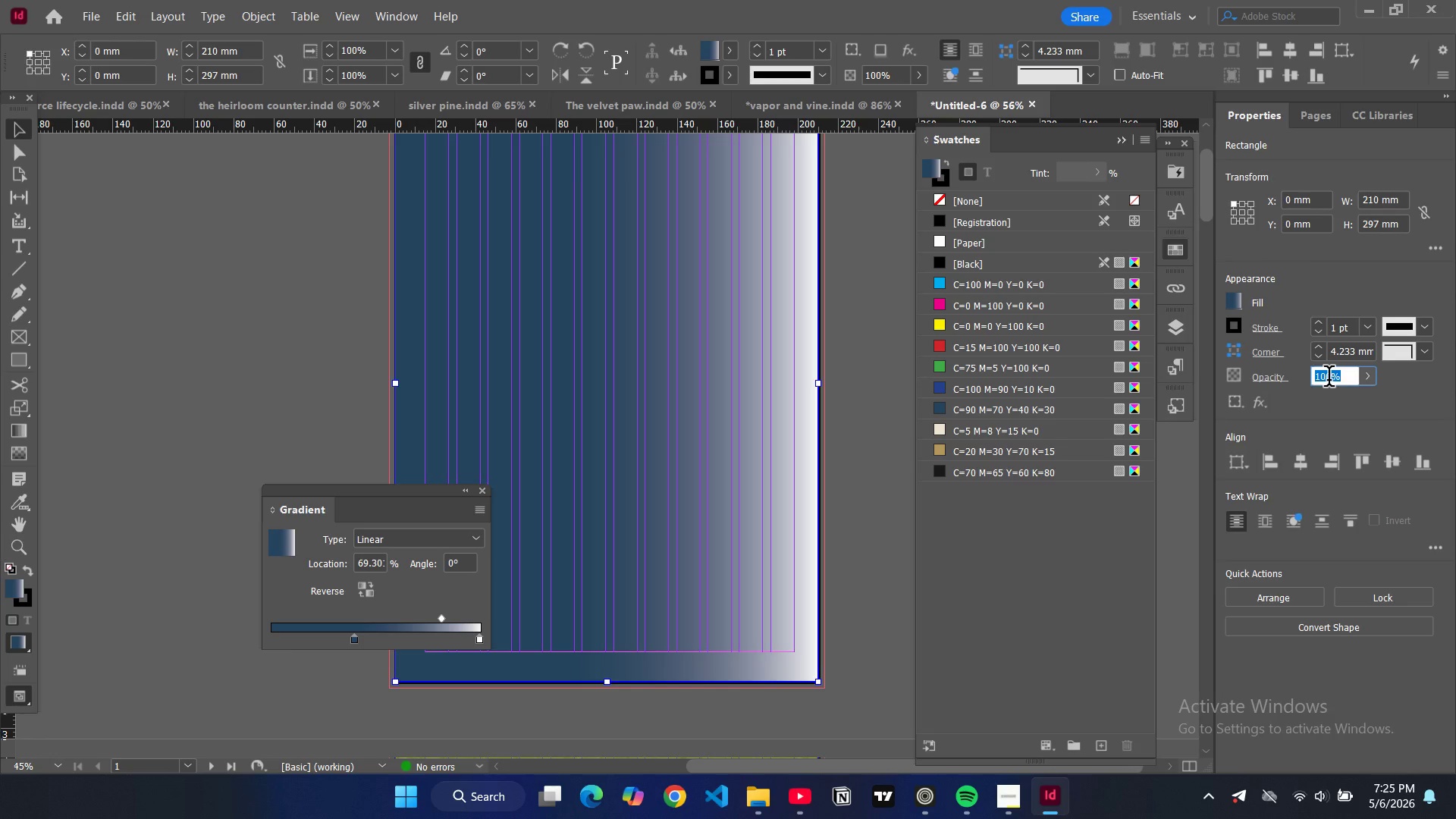 
type(70)
 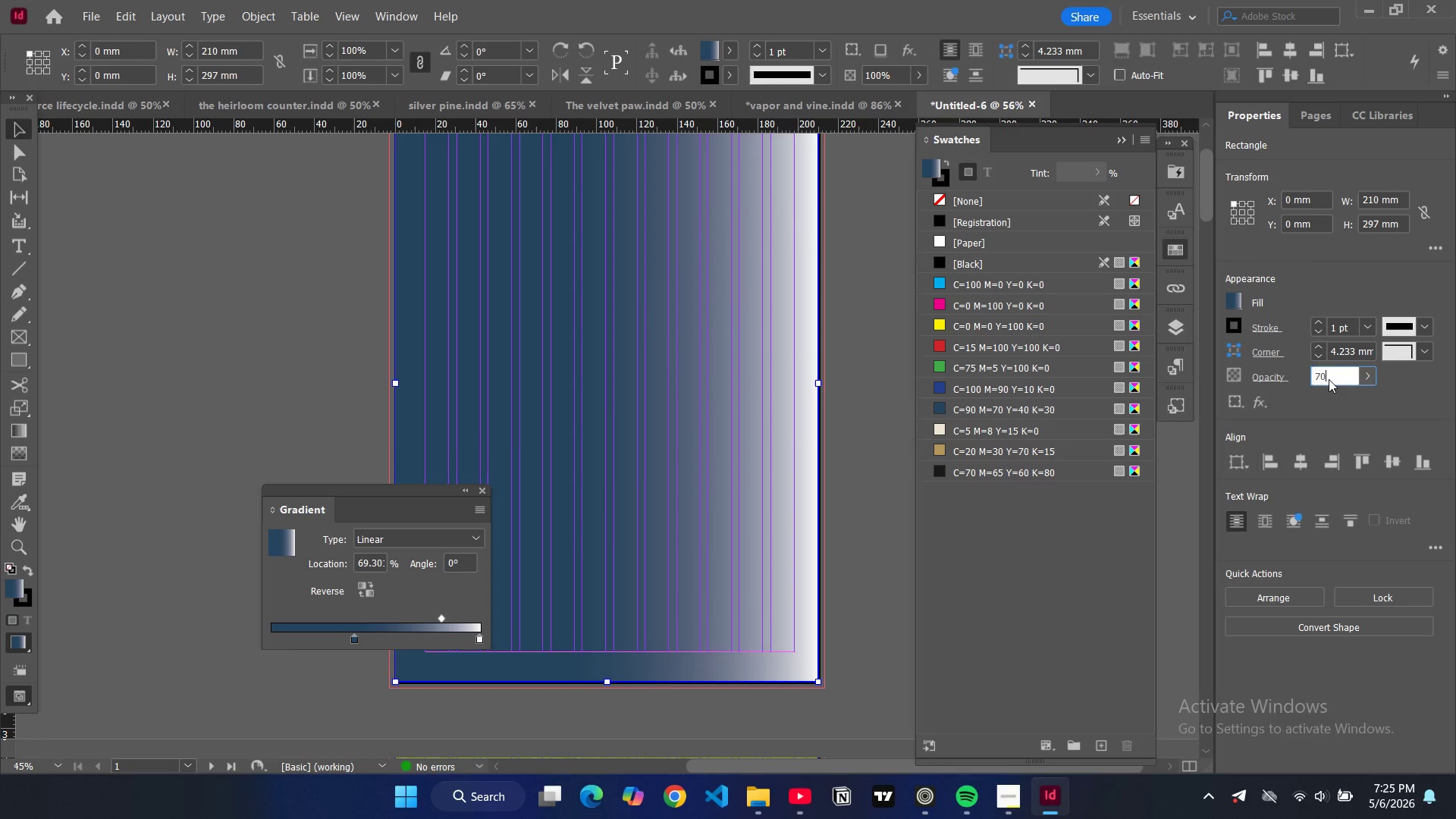 
key(Enter)
 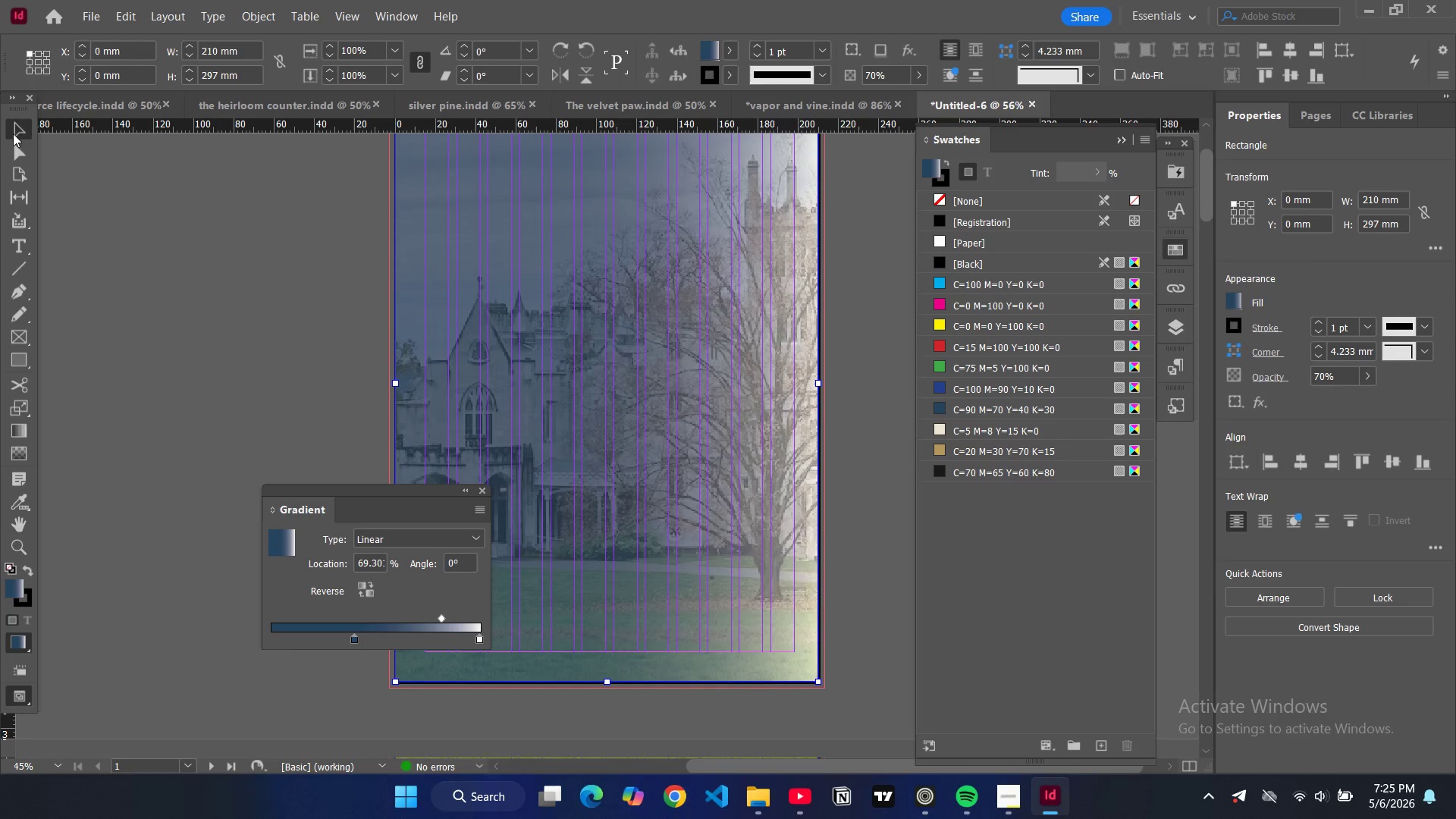 
left_click([480, 492])
 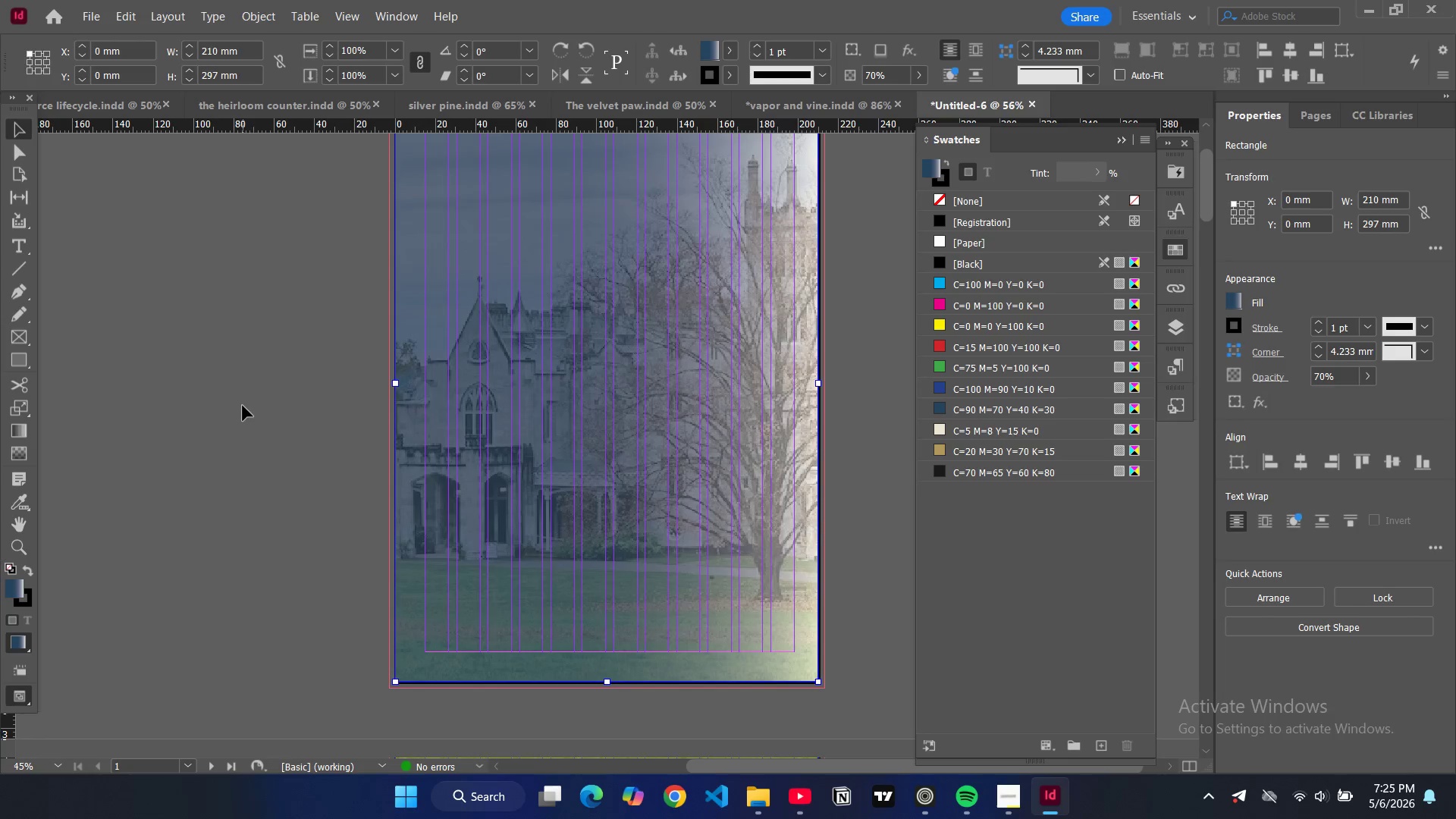 
double_click([243, 406])
 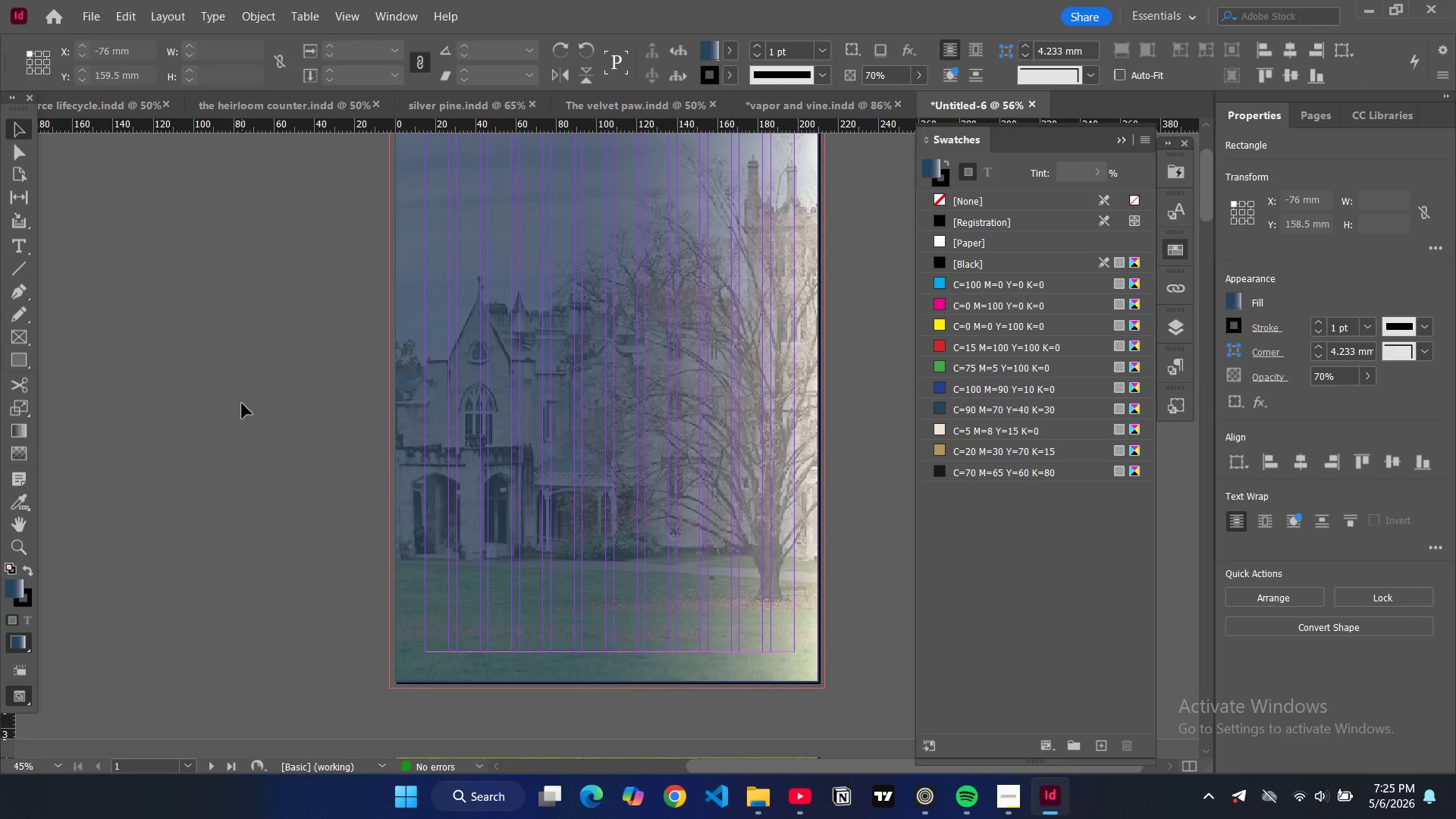 
key(W)
 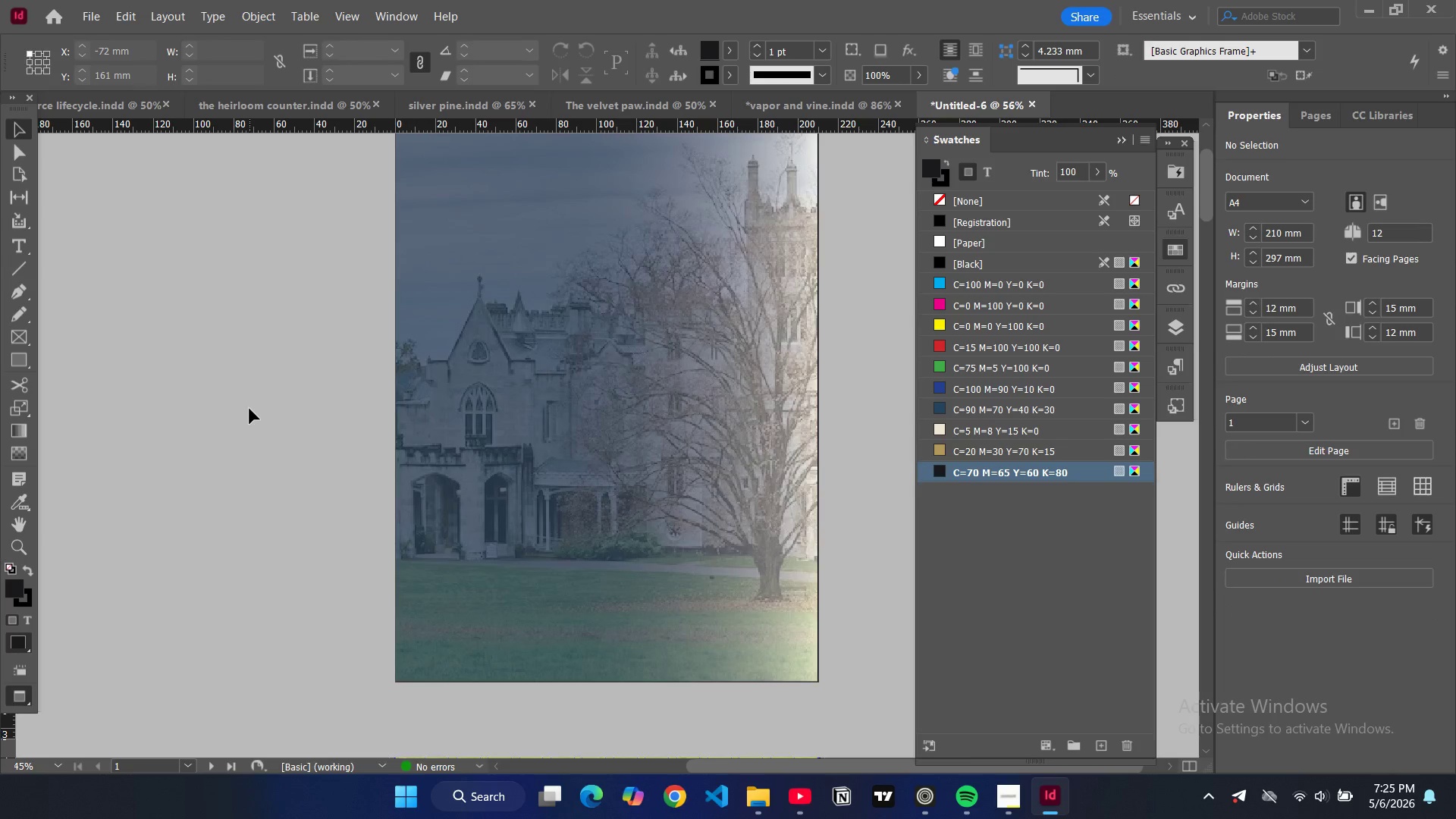 
scroll: coordinate [249, 409], scroll_direction: up, amount: 2.0
 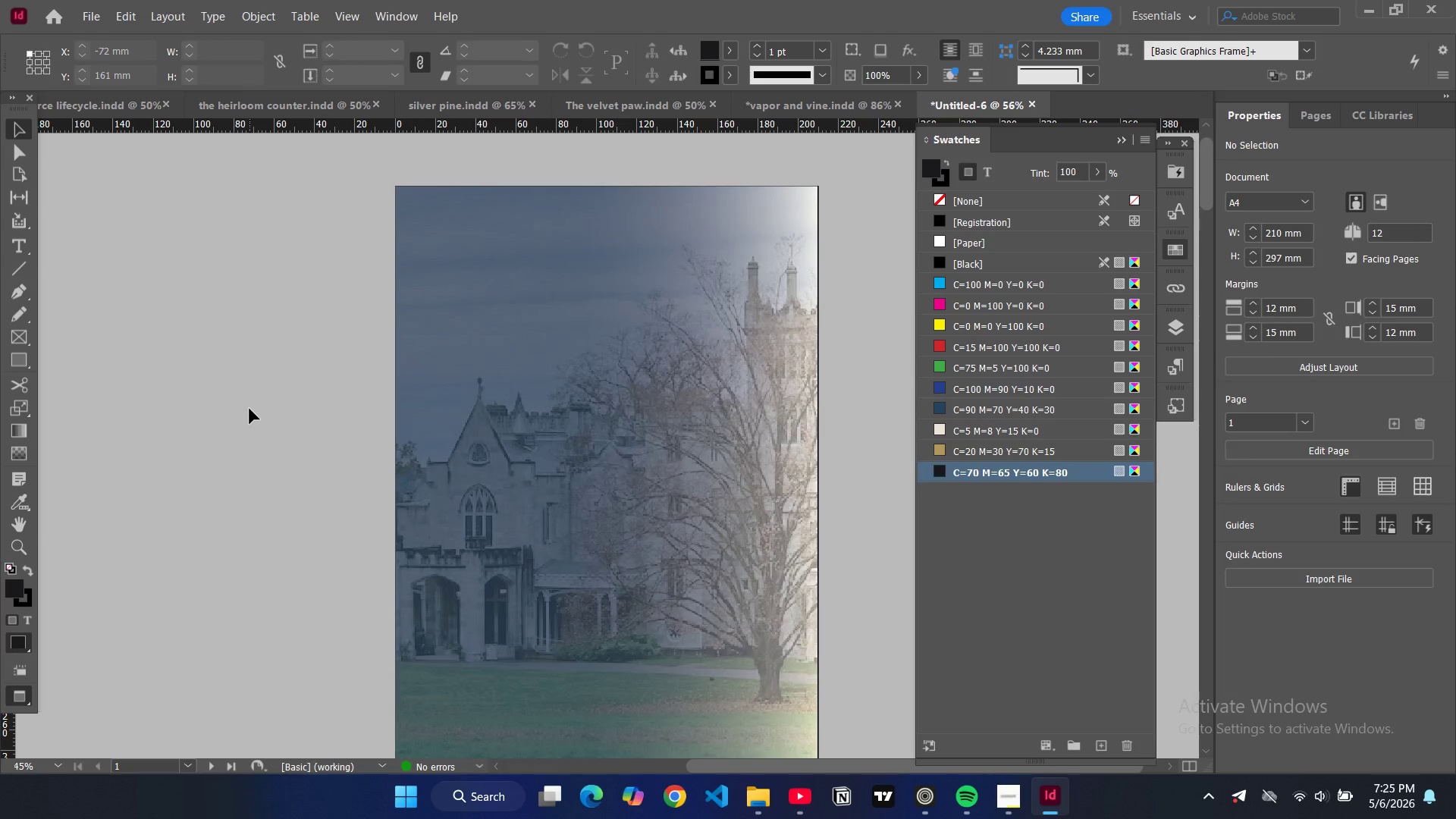 
scroll: coordinate [249, 410], scroll_direction: down, amount: 2.0
 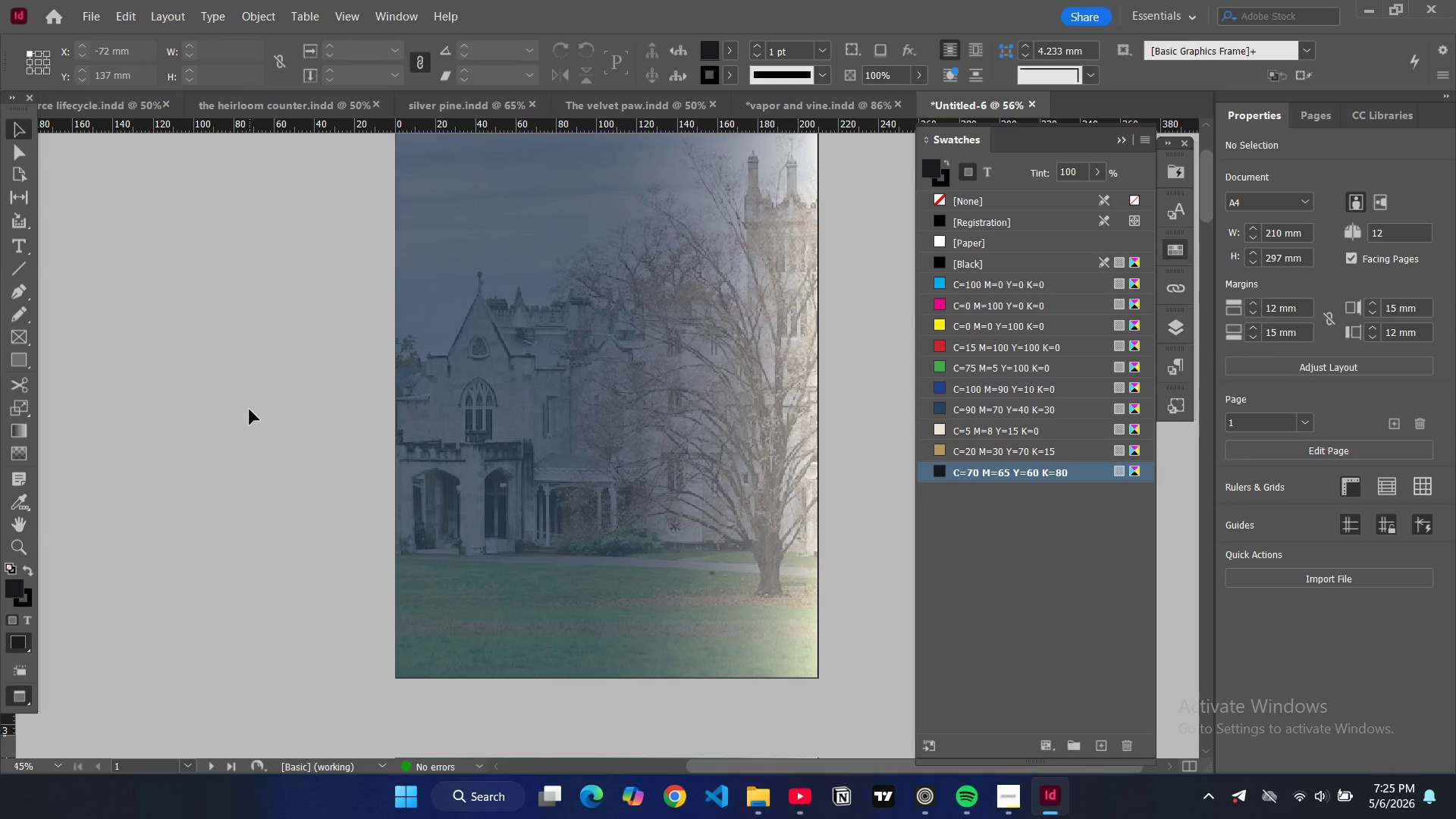 
key(Control+Z)
 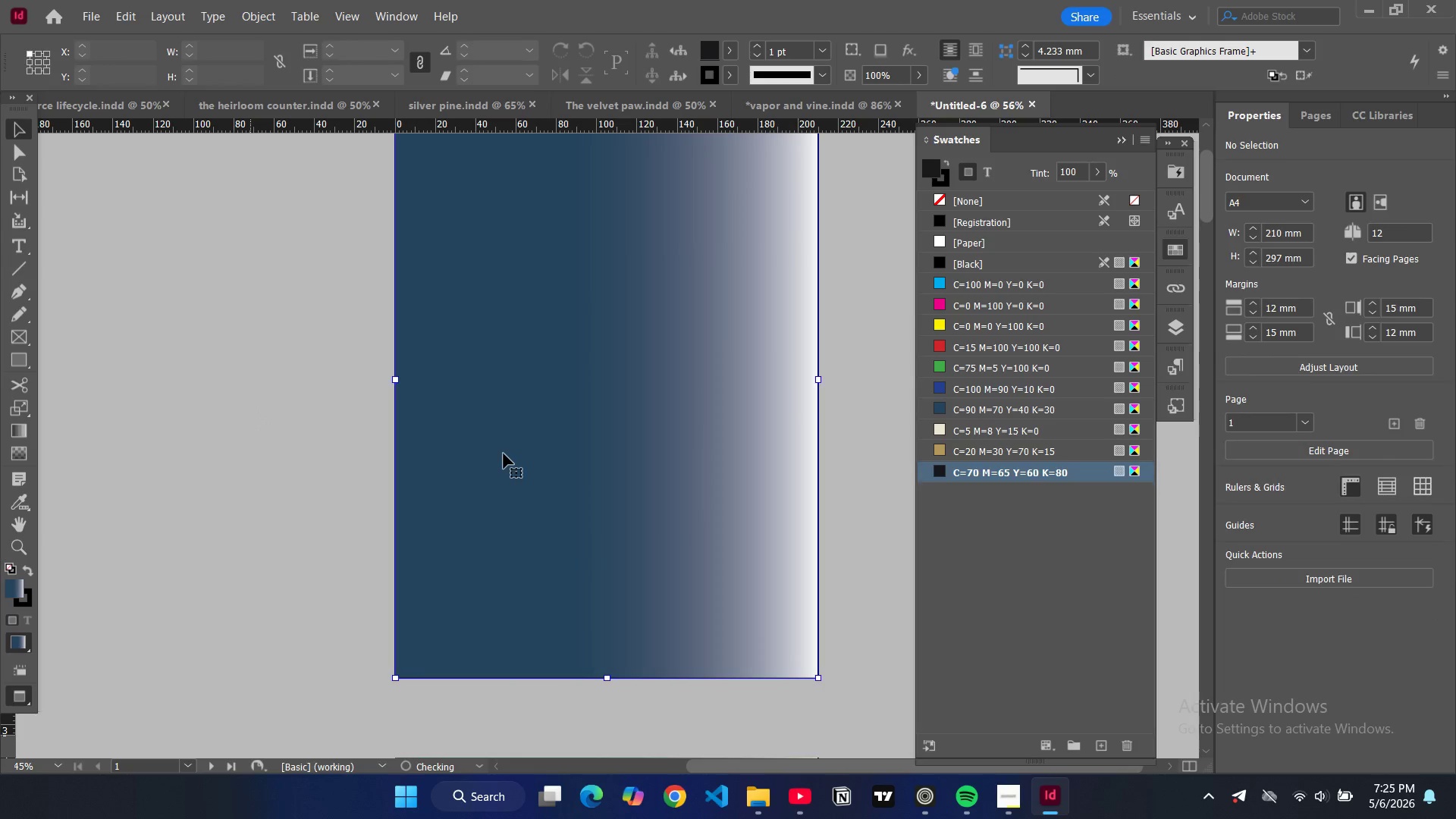 
left_click([551, 458])
 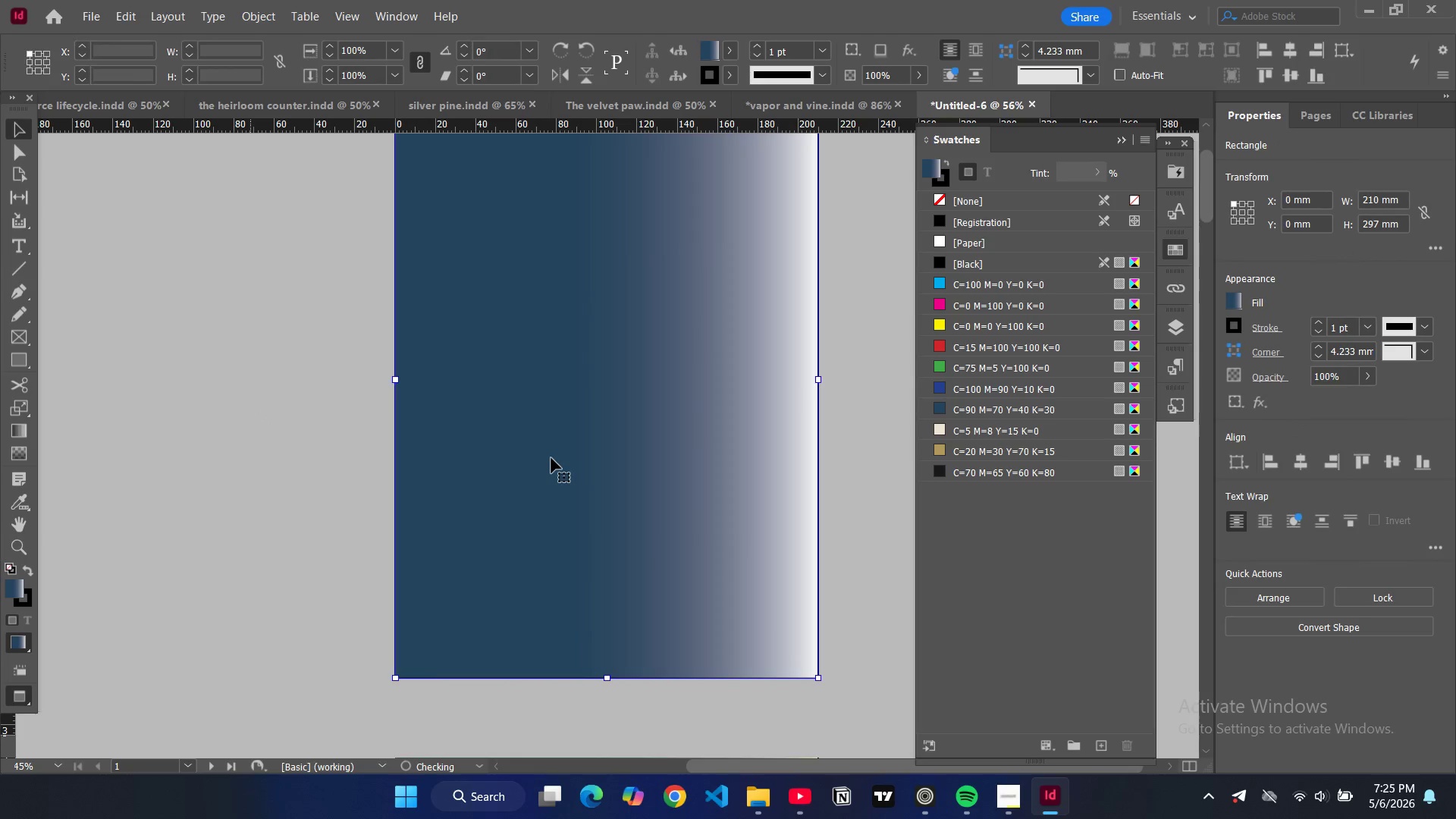 
key(Control+ControlLeft)
 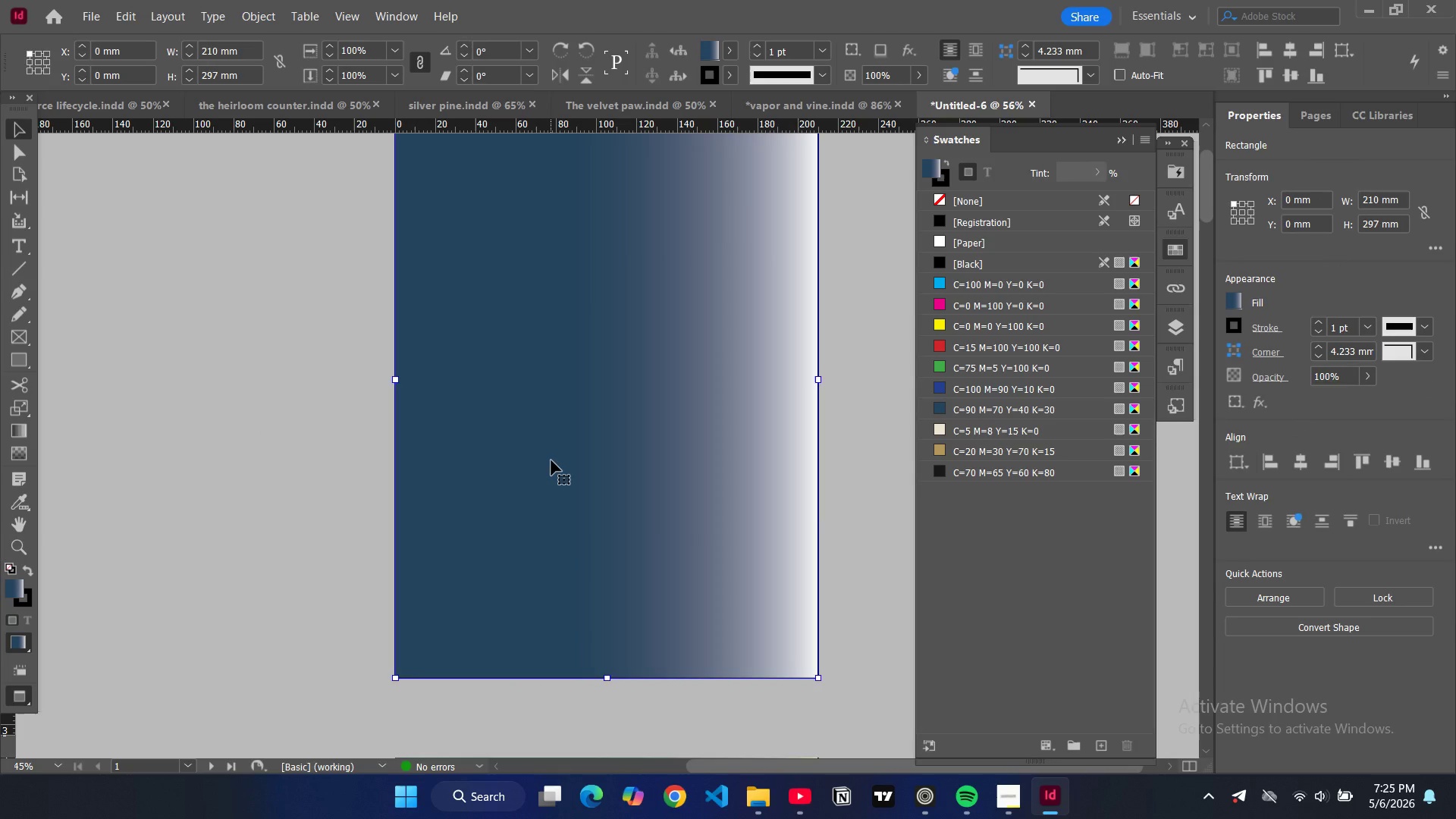 
key(Backspace)
 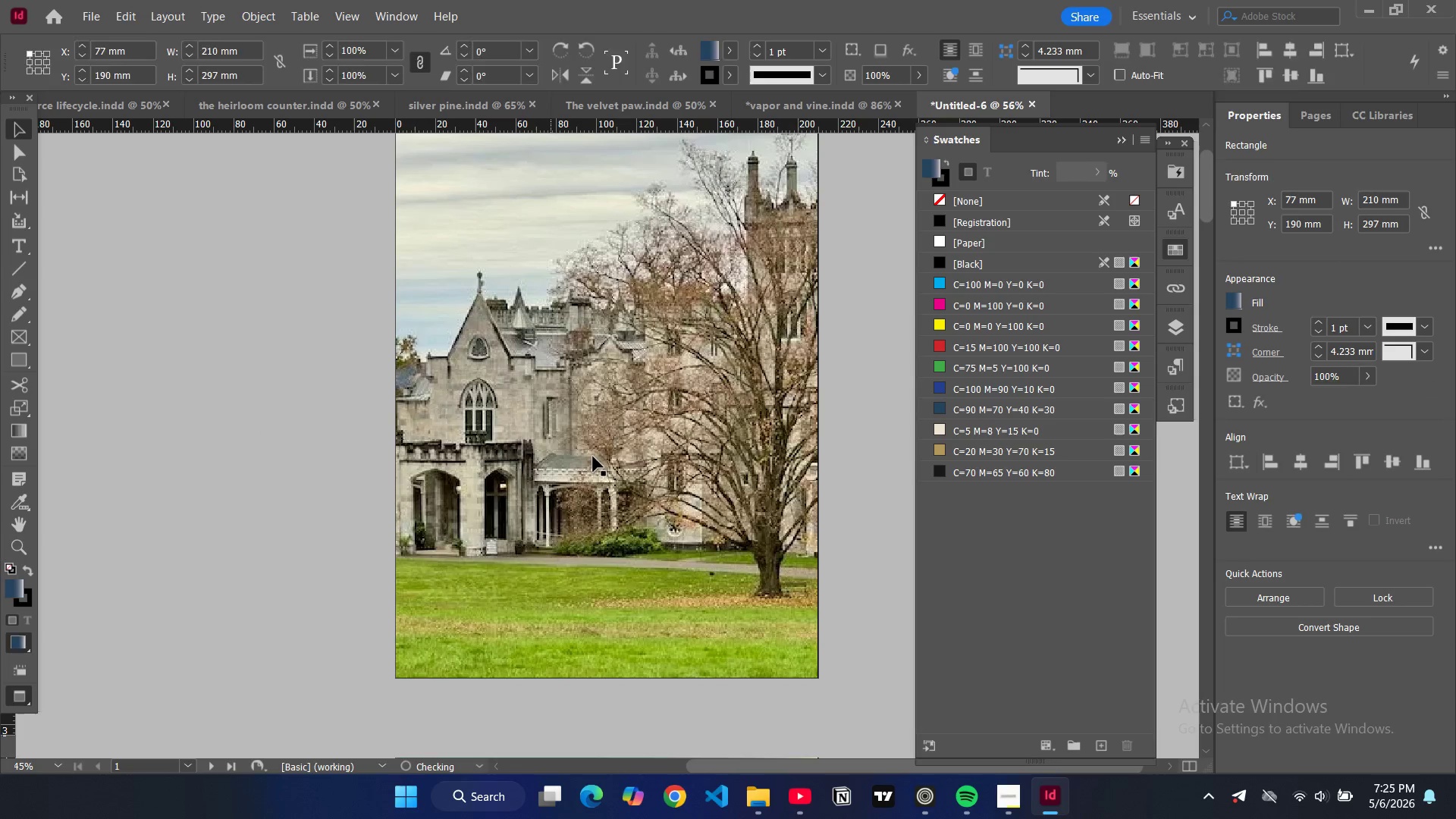 
left_click([593, 457])
 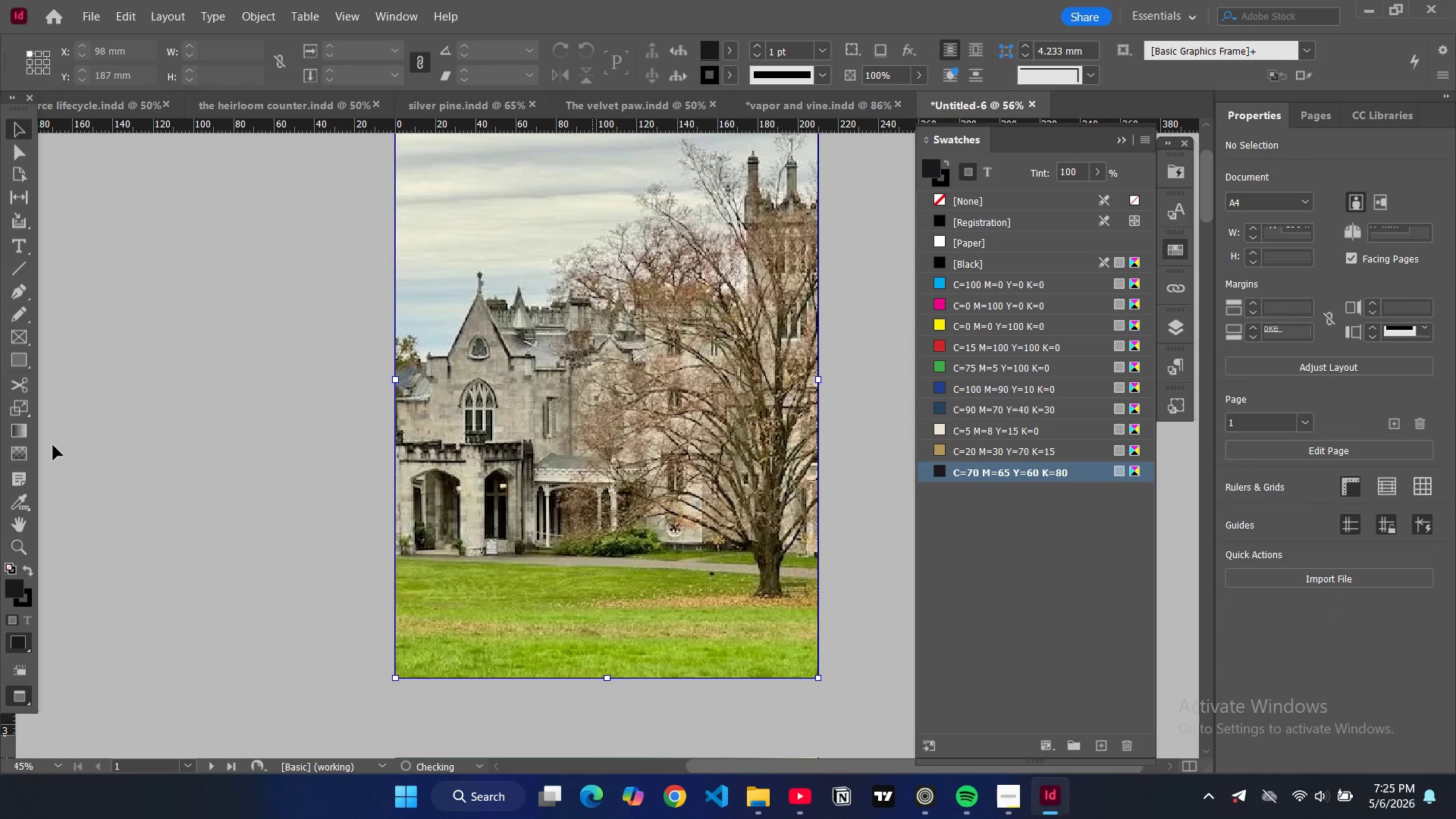 
mouse_move([60, 456])
 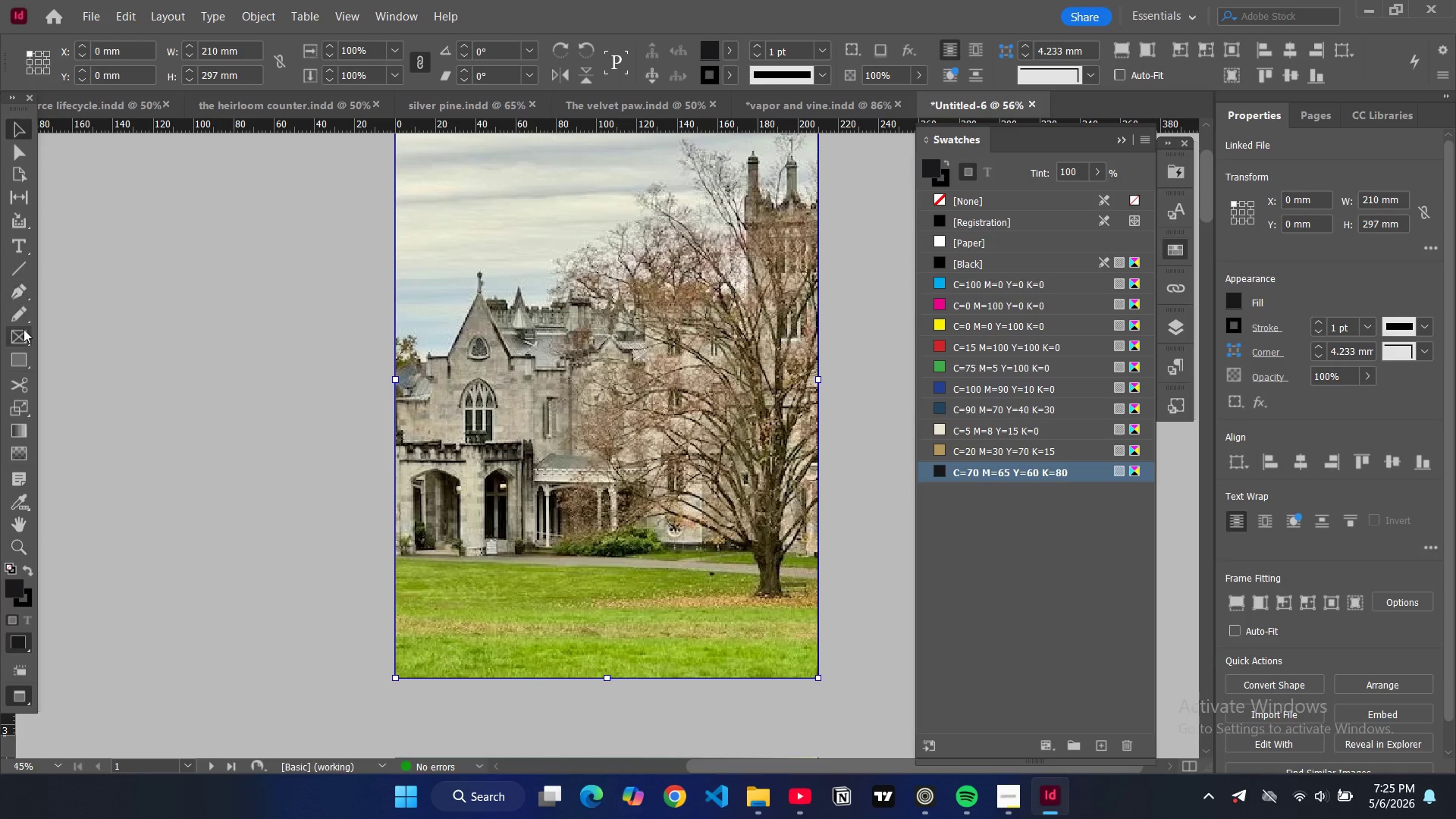 
left_click([17, 359])
 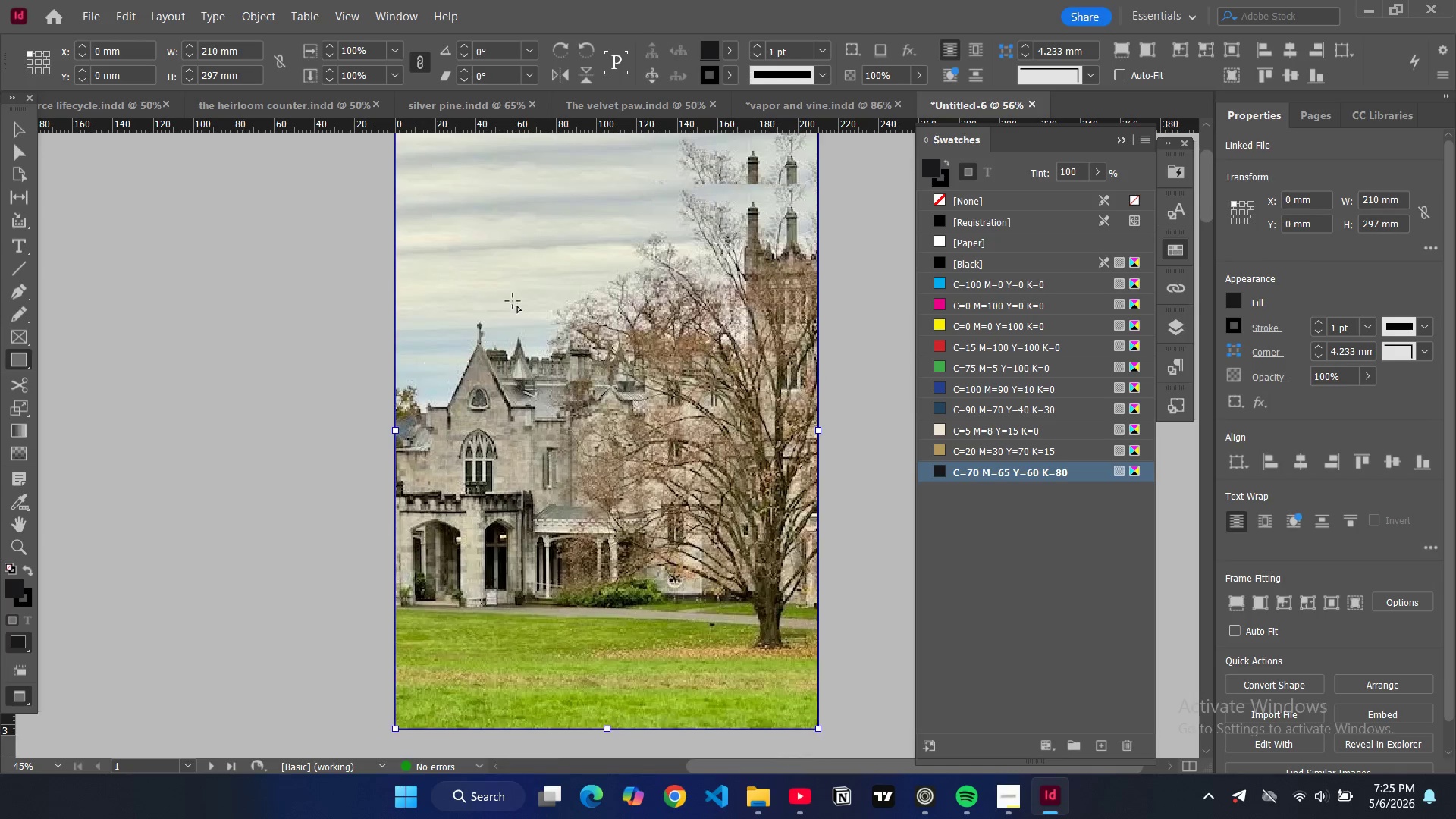 
scroll: coordinate [527, 299], scroll_direction: up, amount: 3.0
 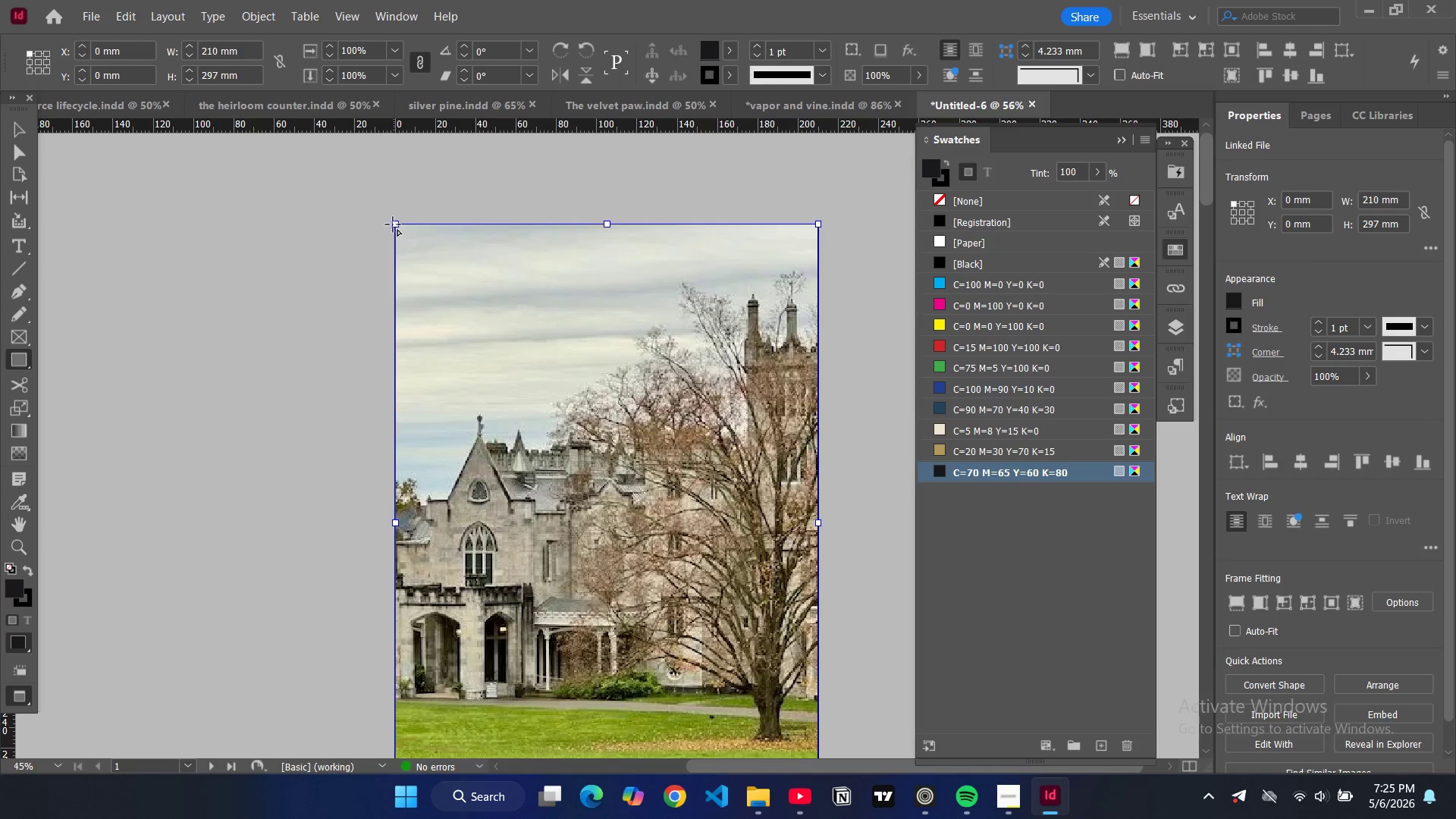 
left_click_drag(start_coordinate=[395, 224], to_coordinate=[819, 735])
 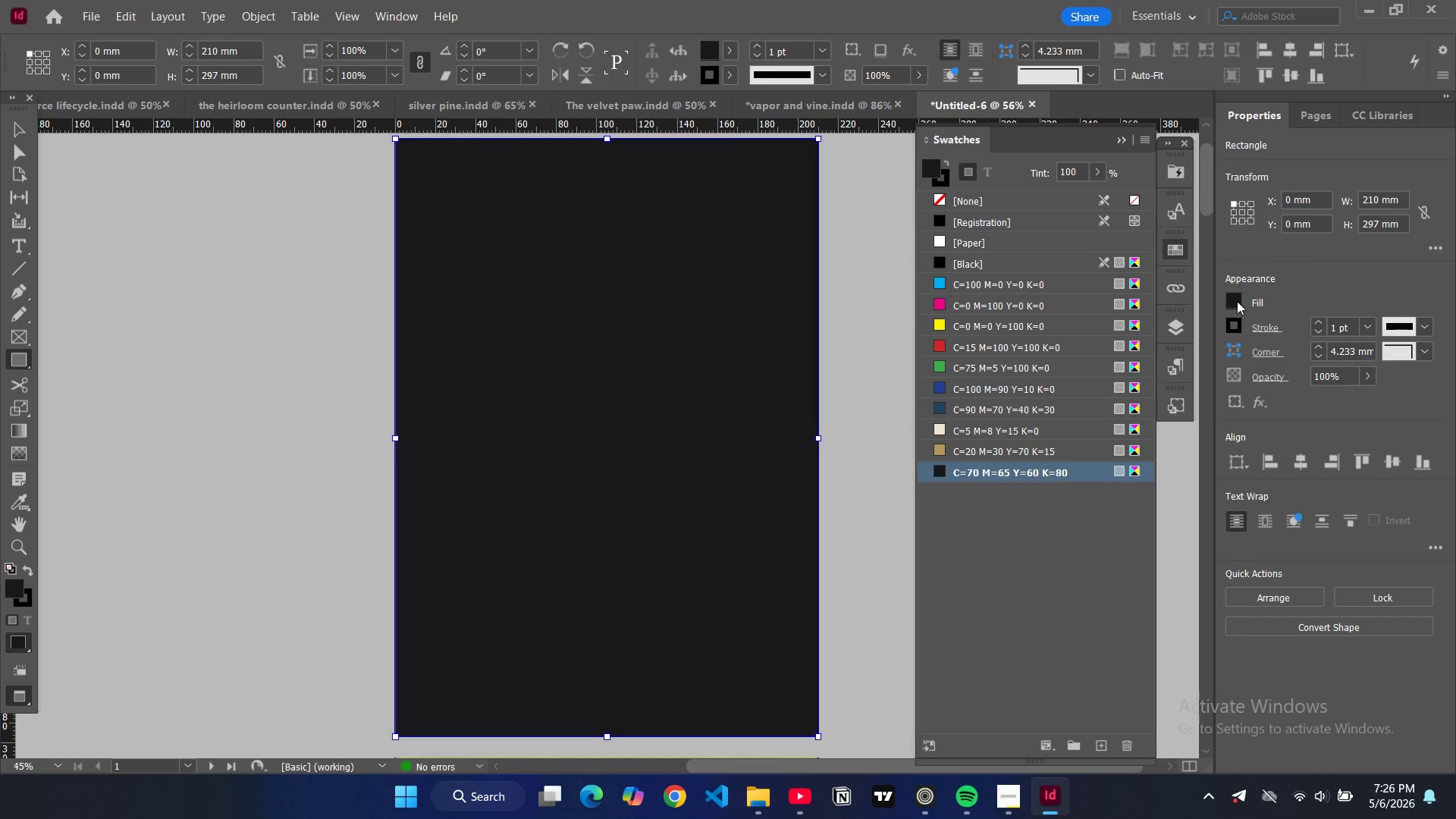 
double_click([1237, 301])
 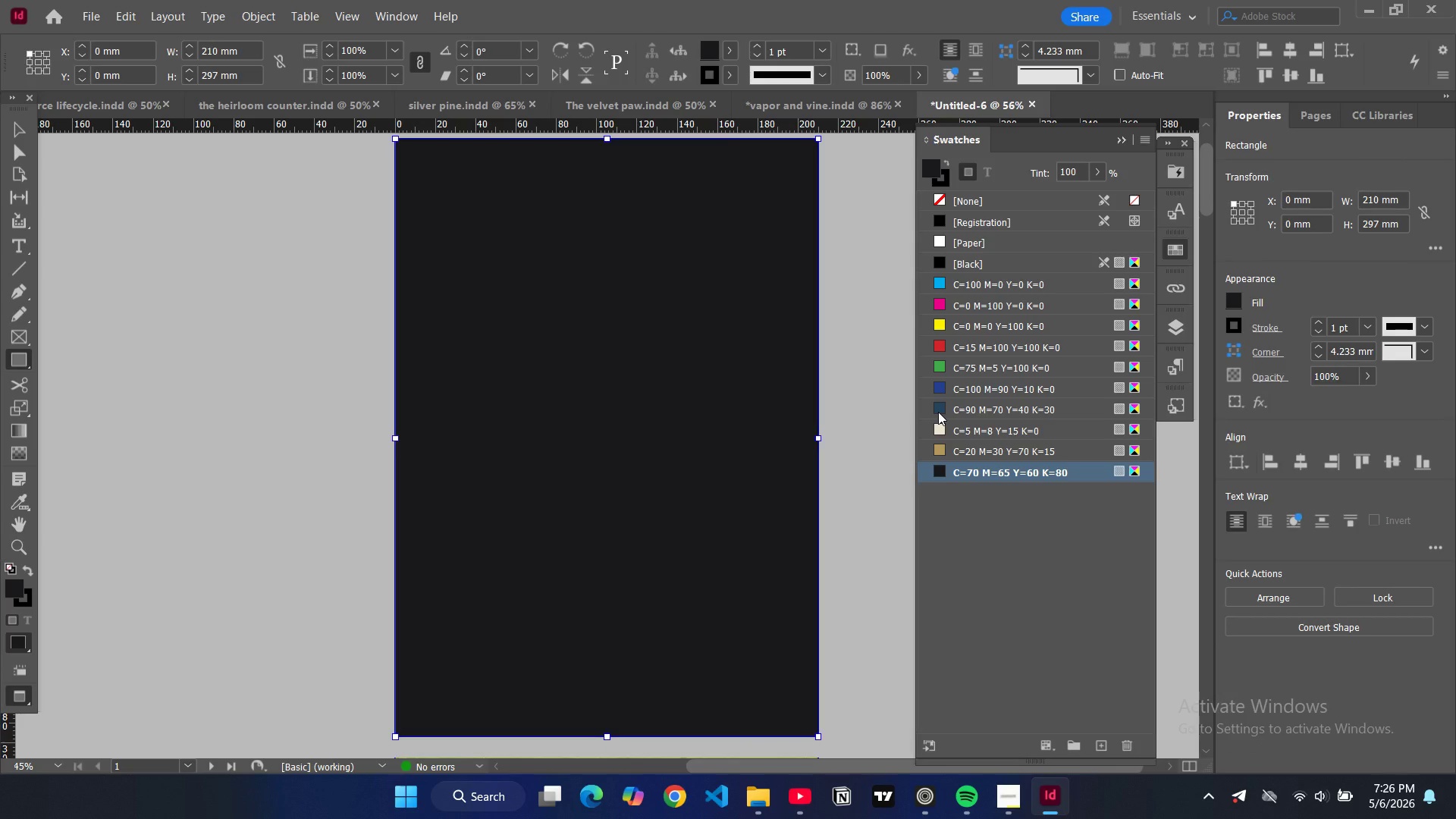 
left_click([937, 411])
 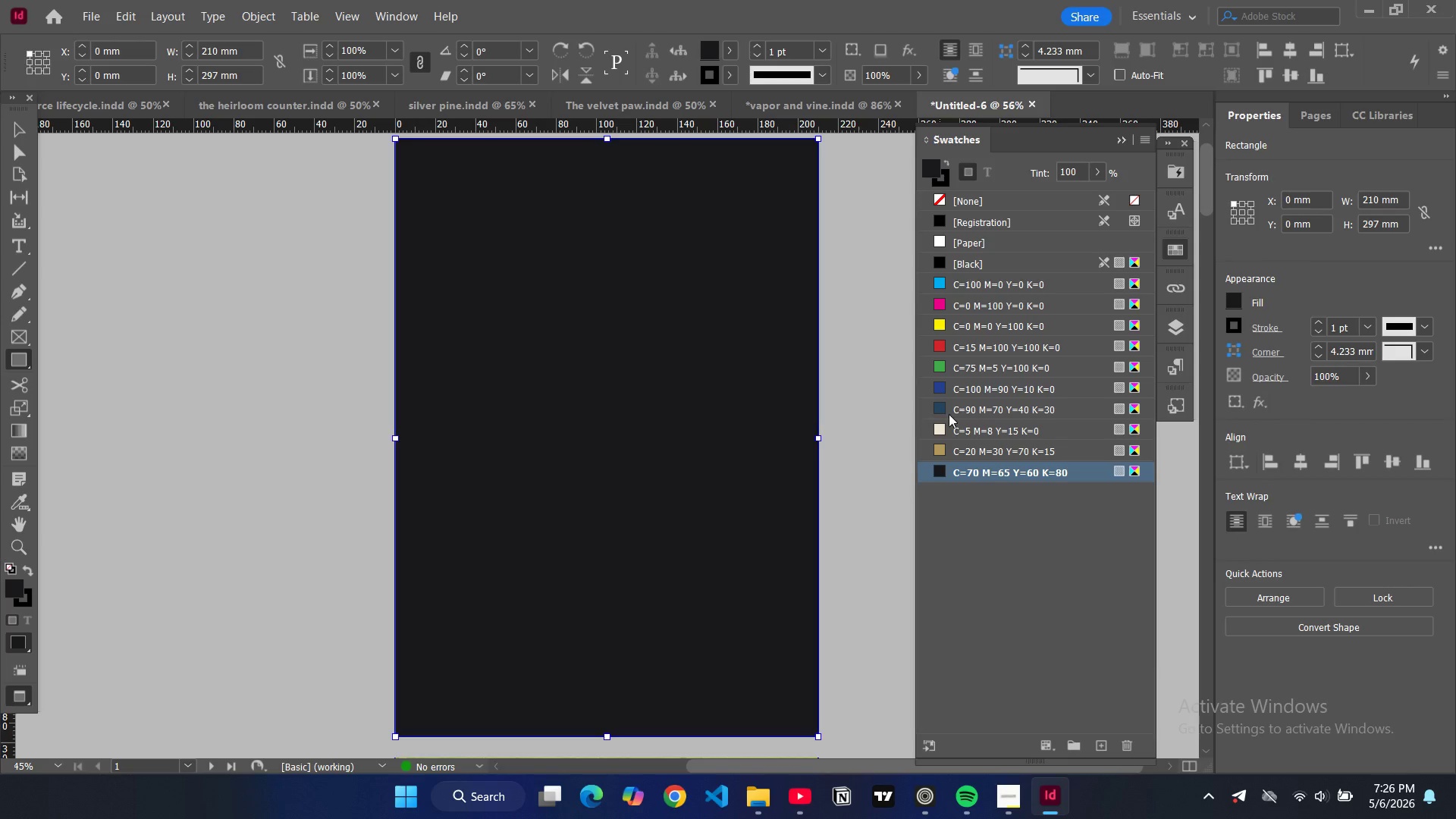 
left_click([942, 410])
 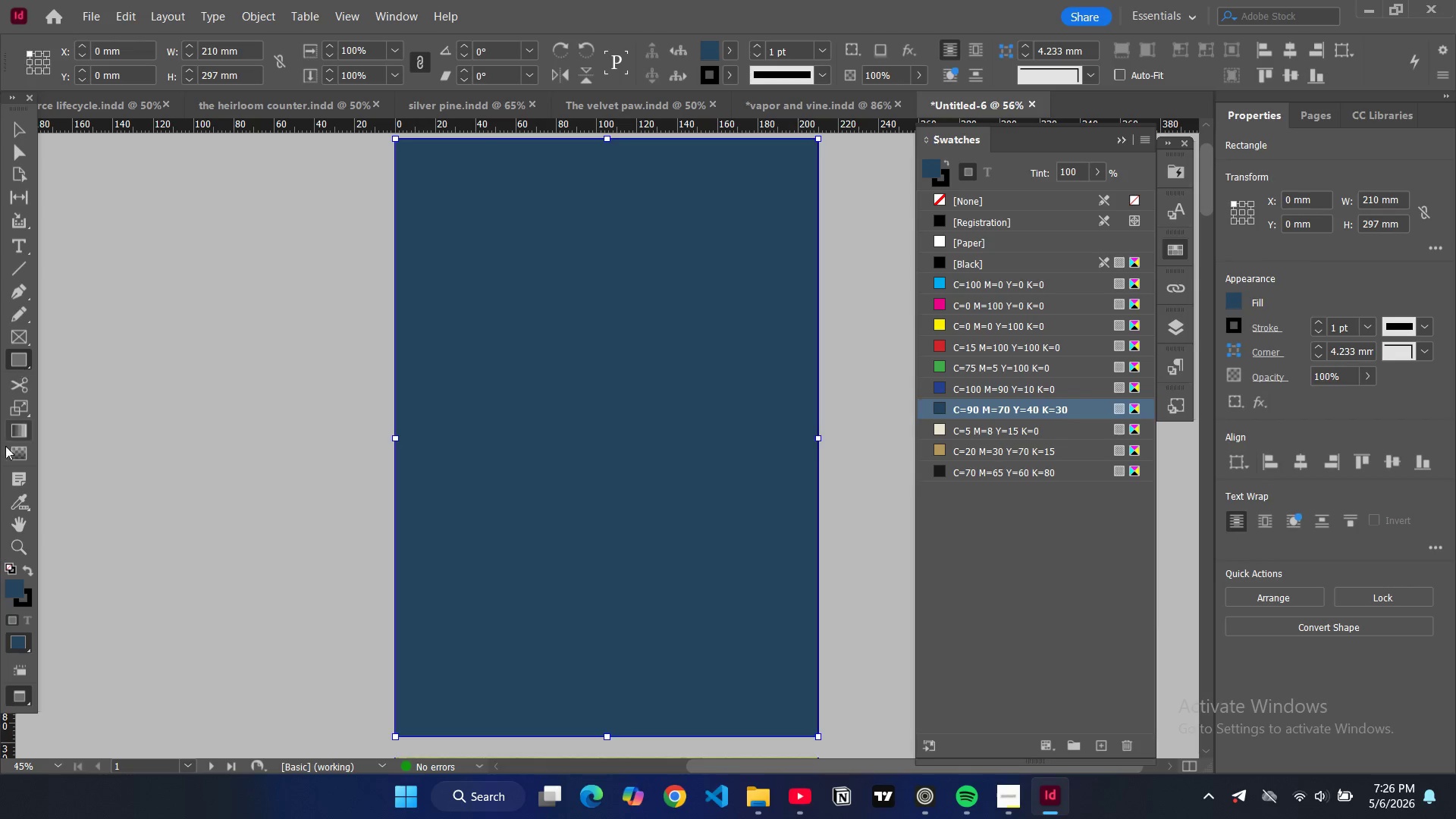 
left_click([11, 454])
 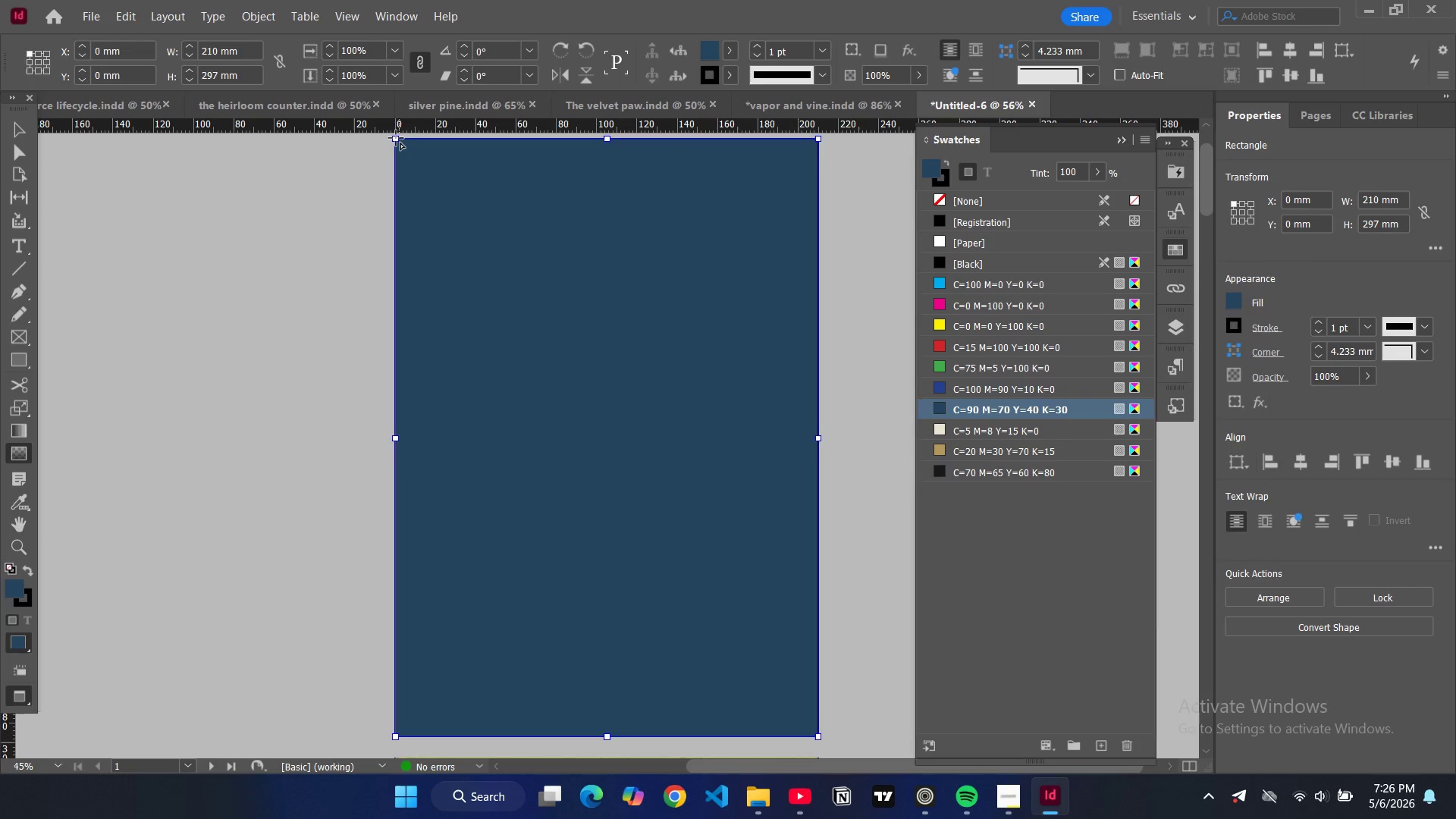 
left_click_drag(start_coordinate=[394, 139], to_coordinate=[820, 739])
 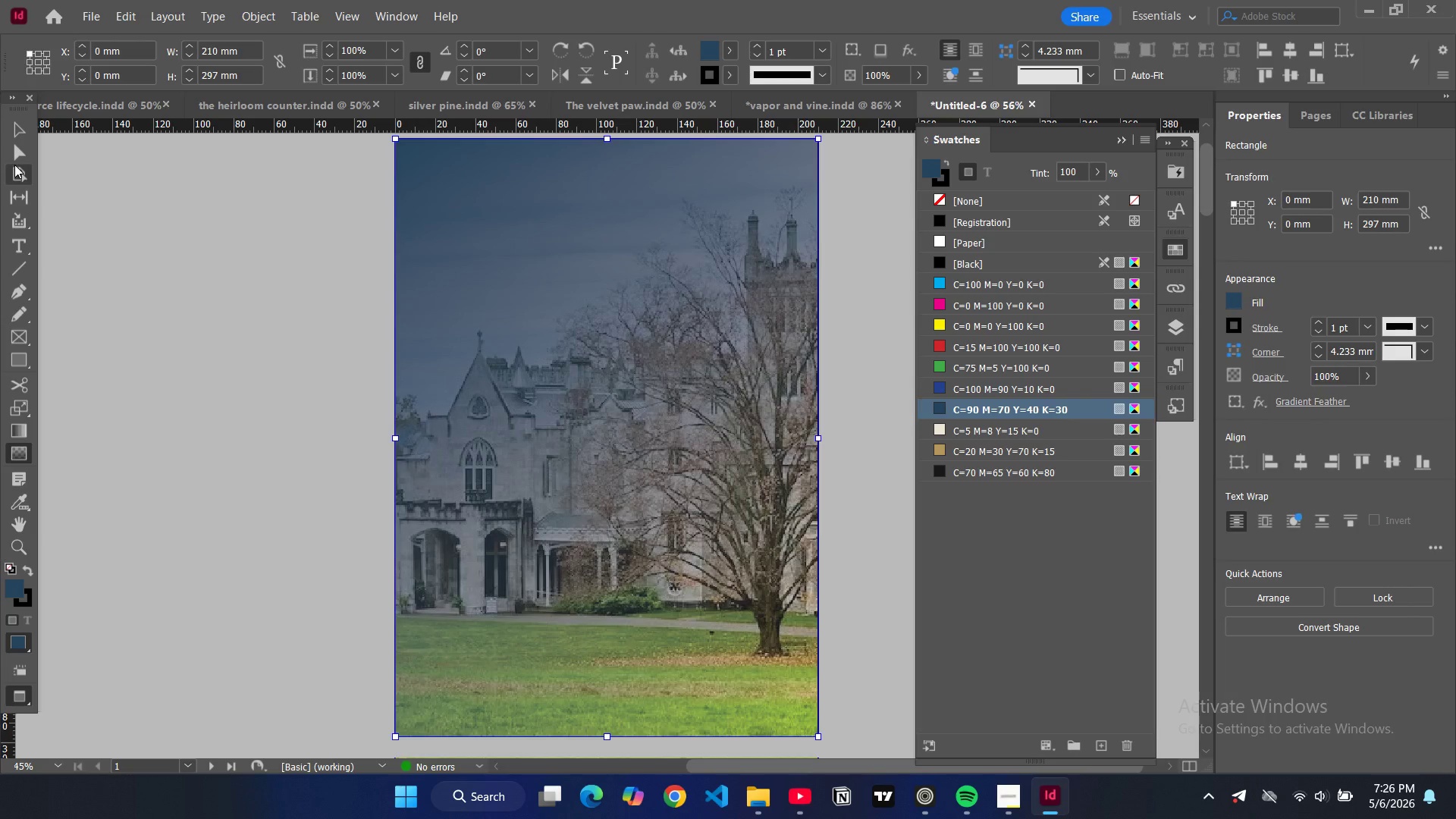 
wait(5.59)
 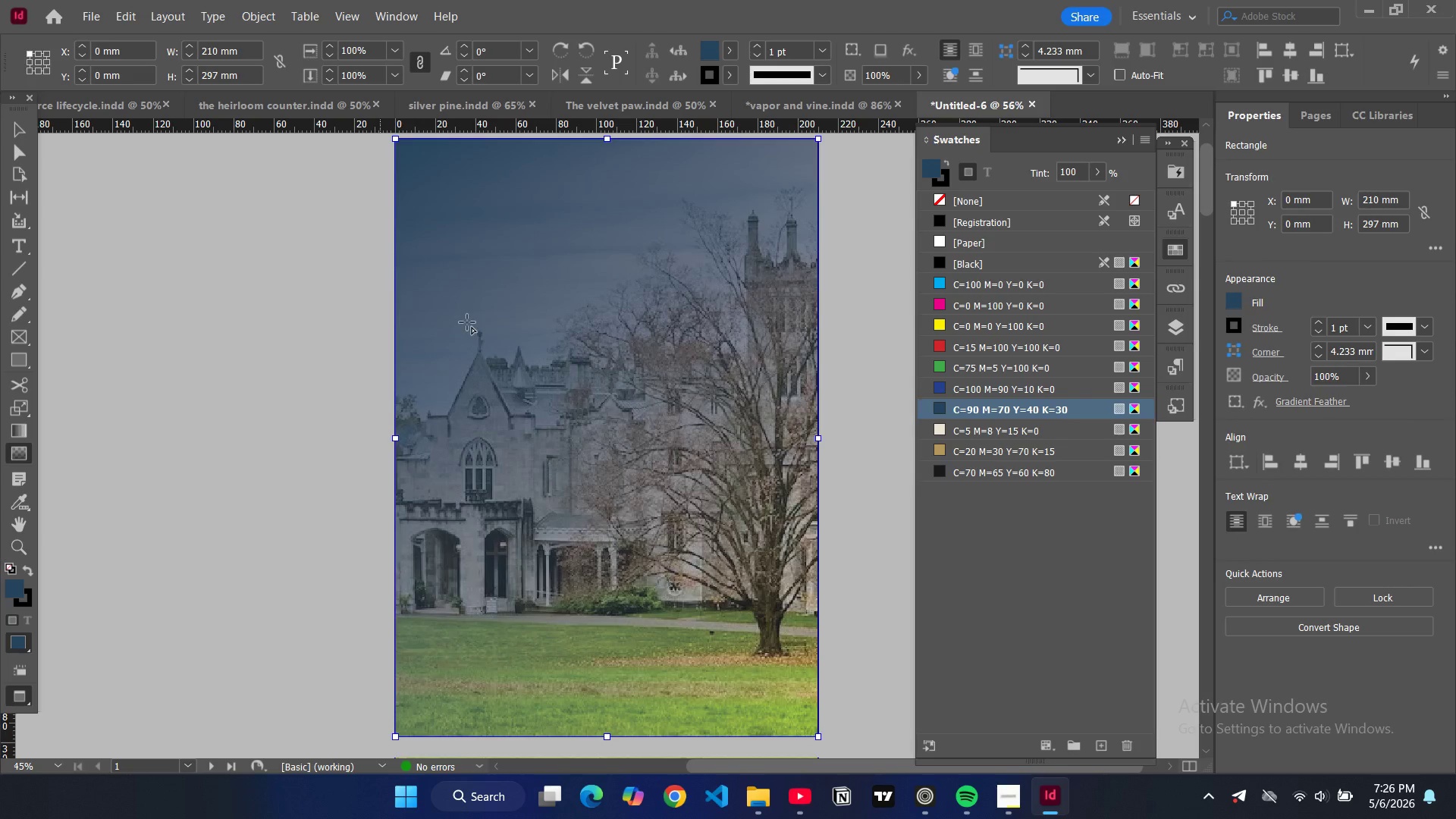 
left_click([20, 128])
 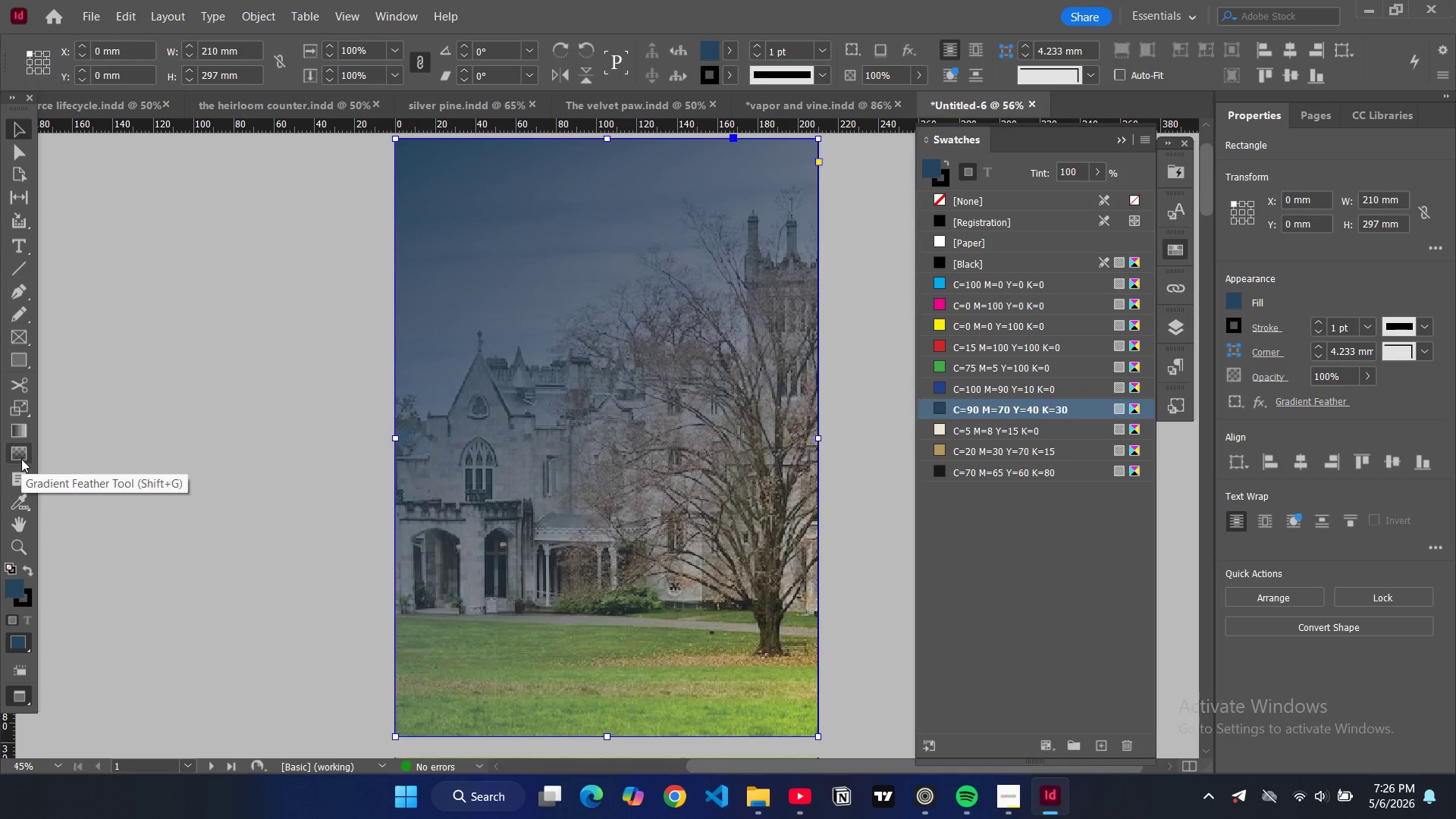 
double_click([21, 457])
 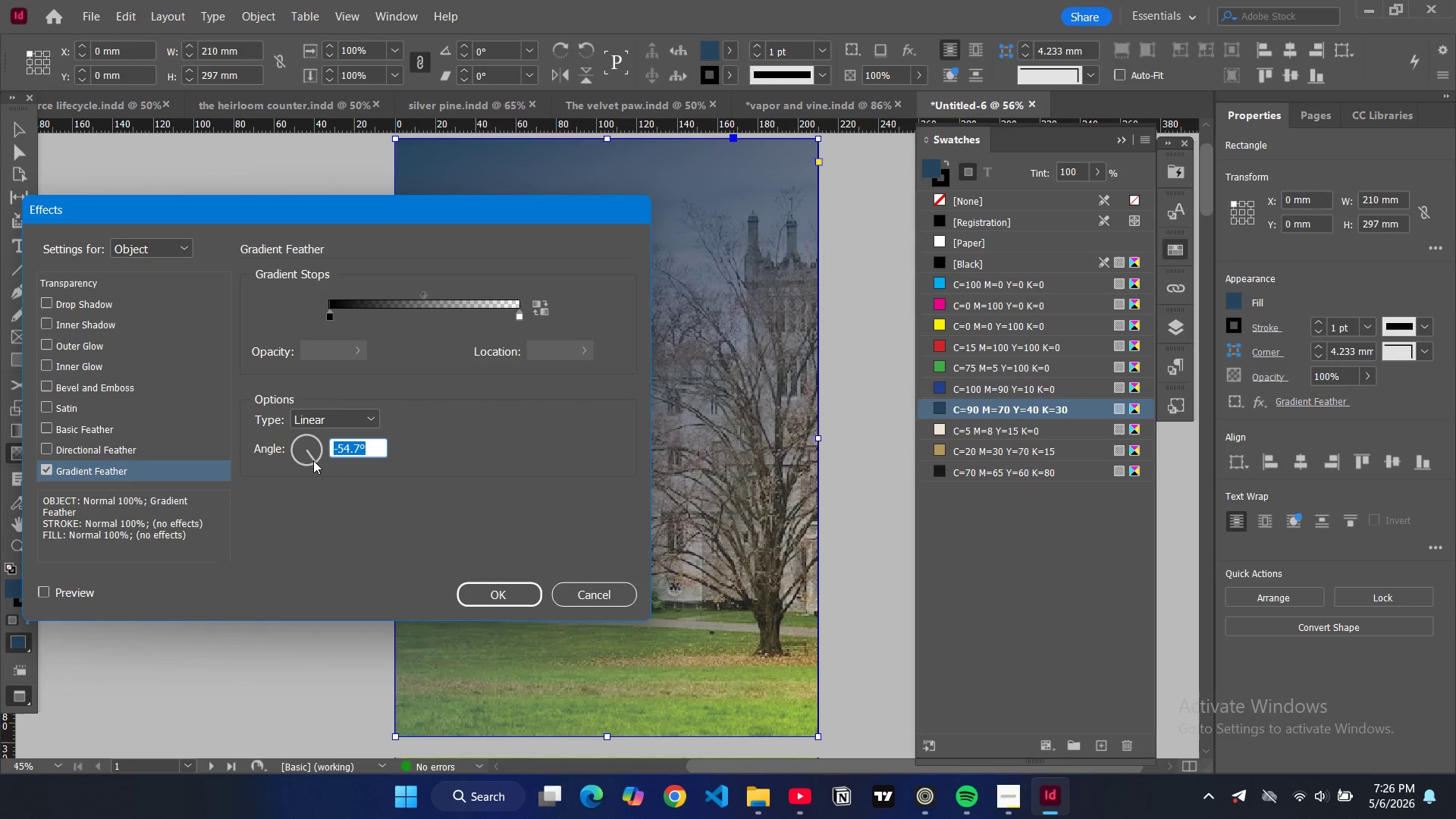 
left_click_drag(start_coordinate=[312, 460], to_coordinate=[325, 450])
 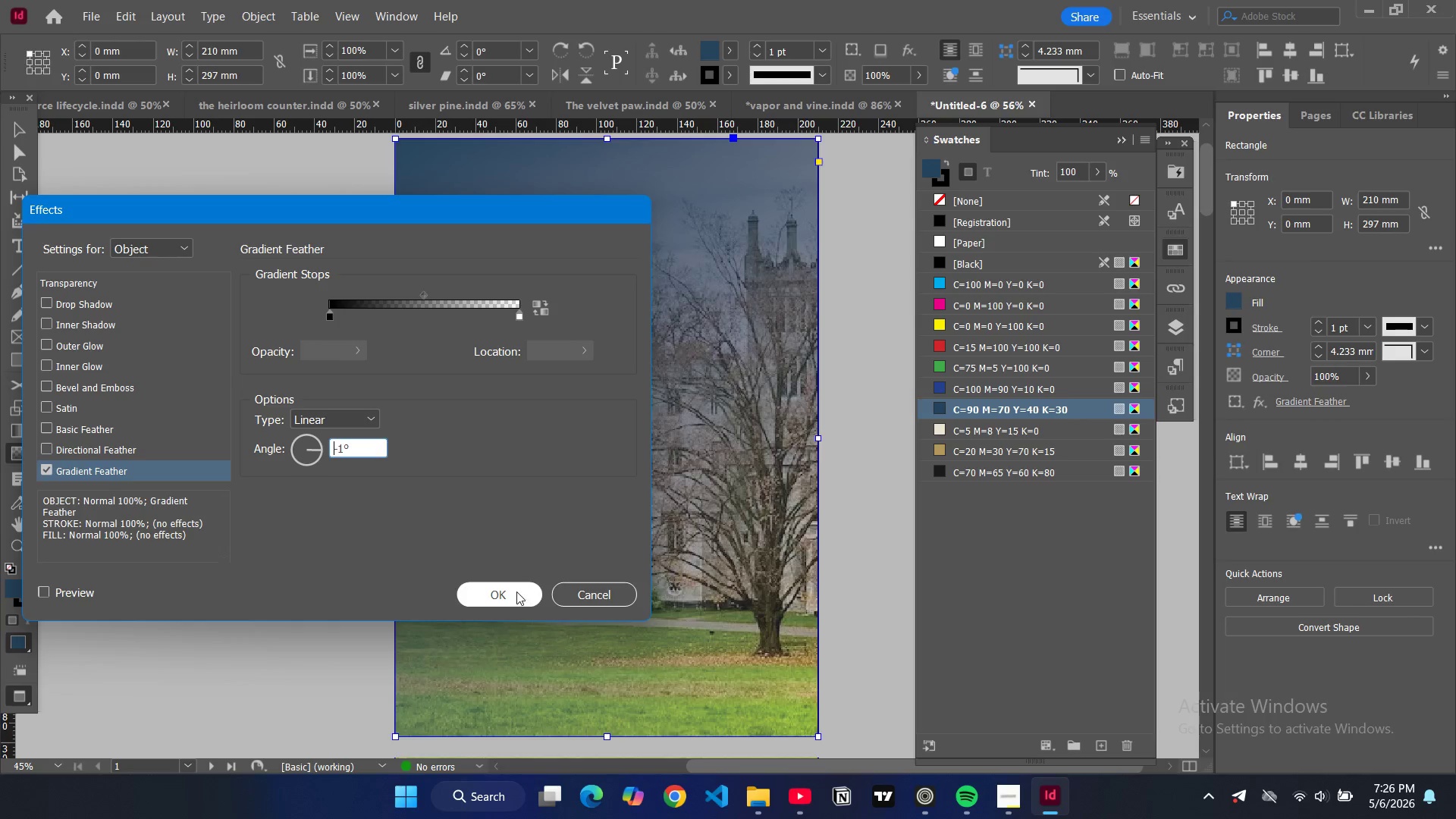 
left_click([516, 592])
 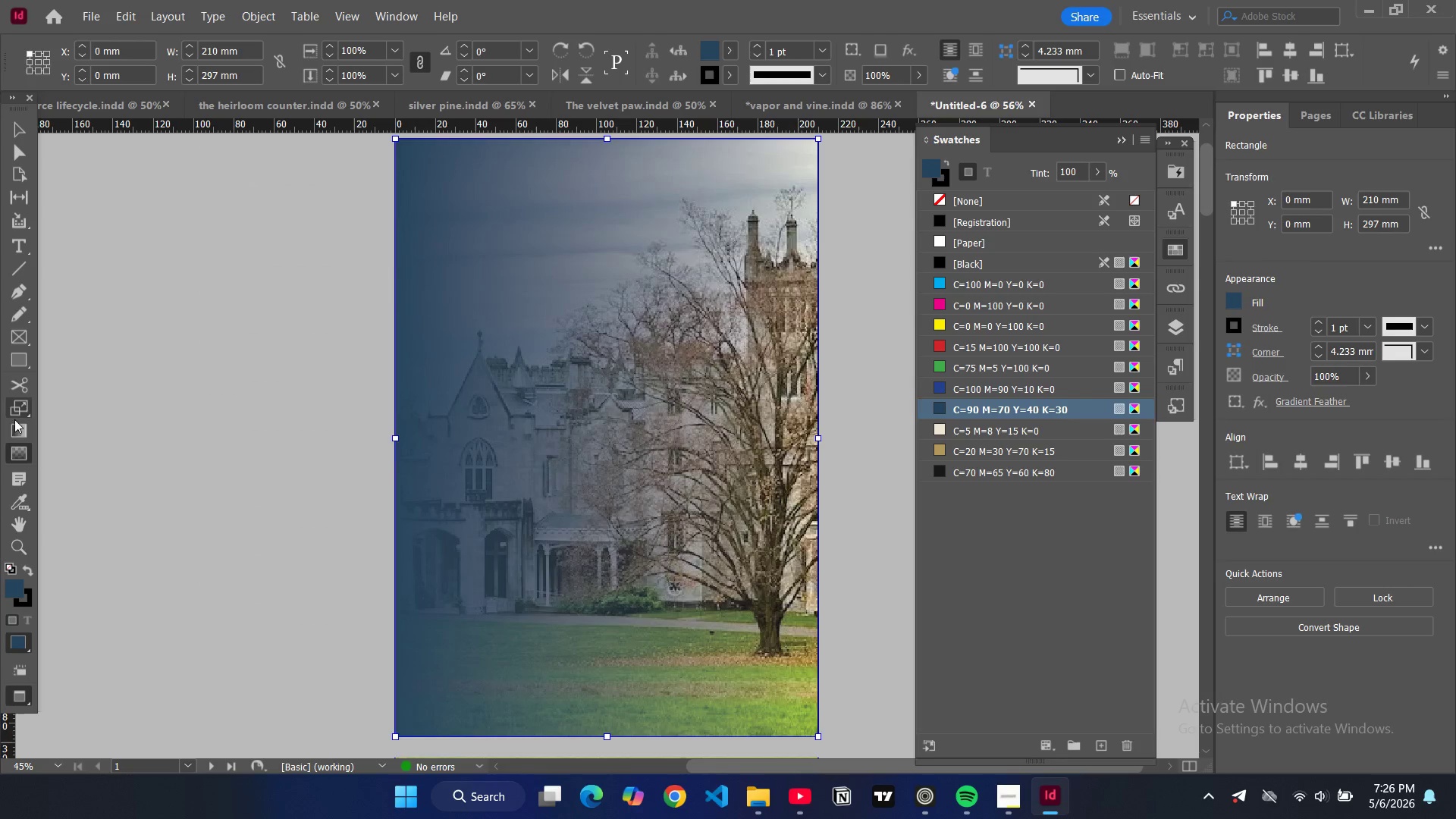 
double_click([23, 456])
 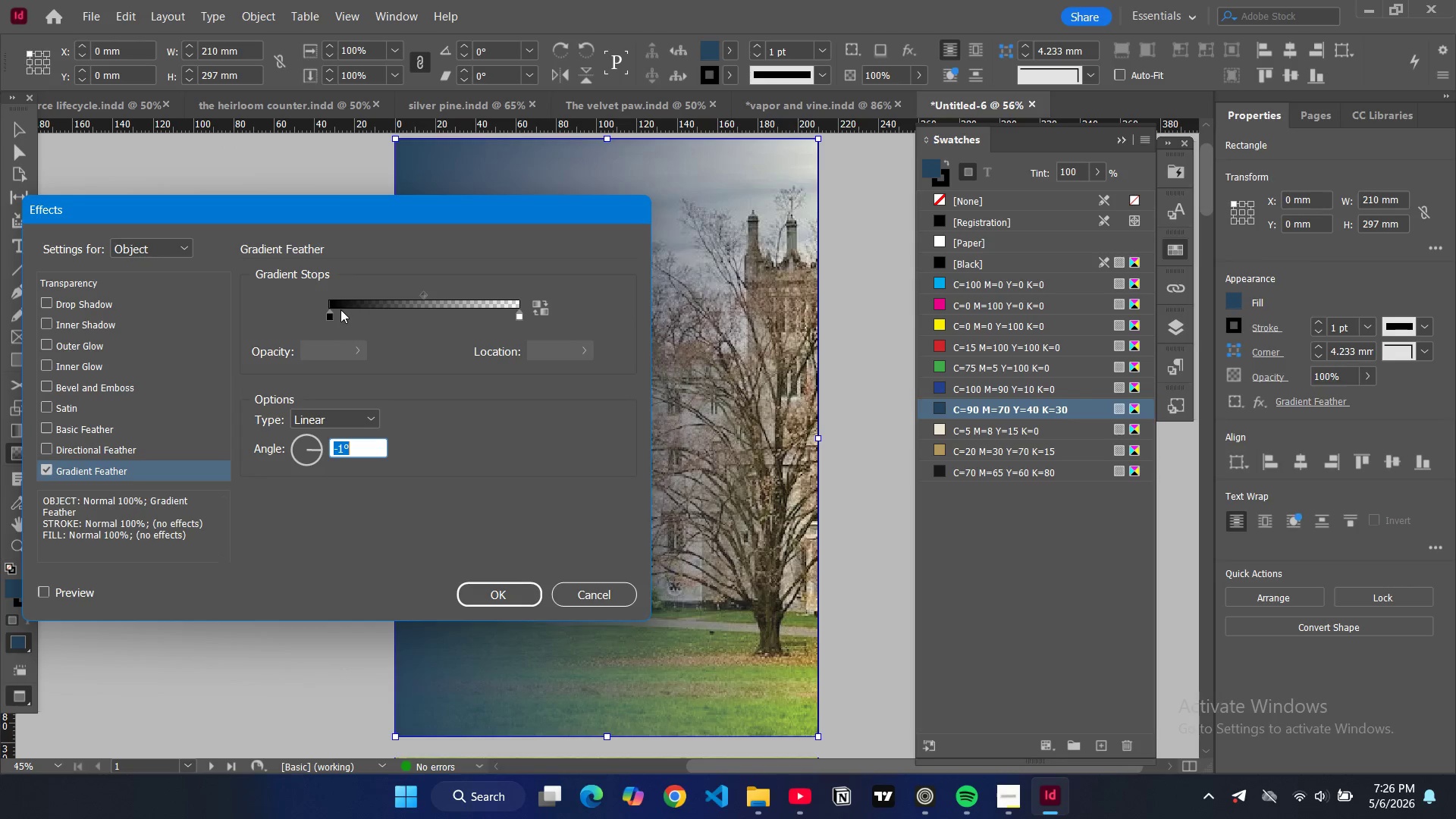 
left_click_drag(start_coordinate=[332, 315], to_coordinate=[404, 321])
 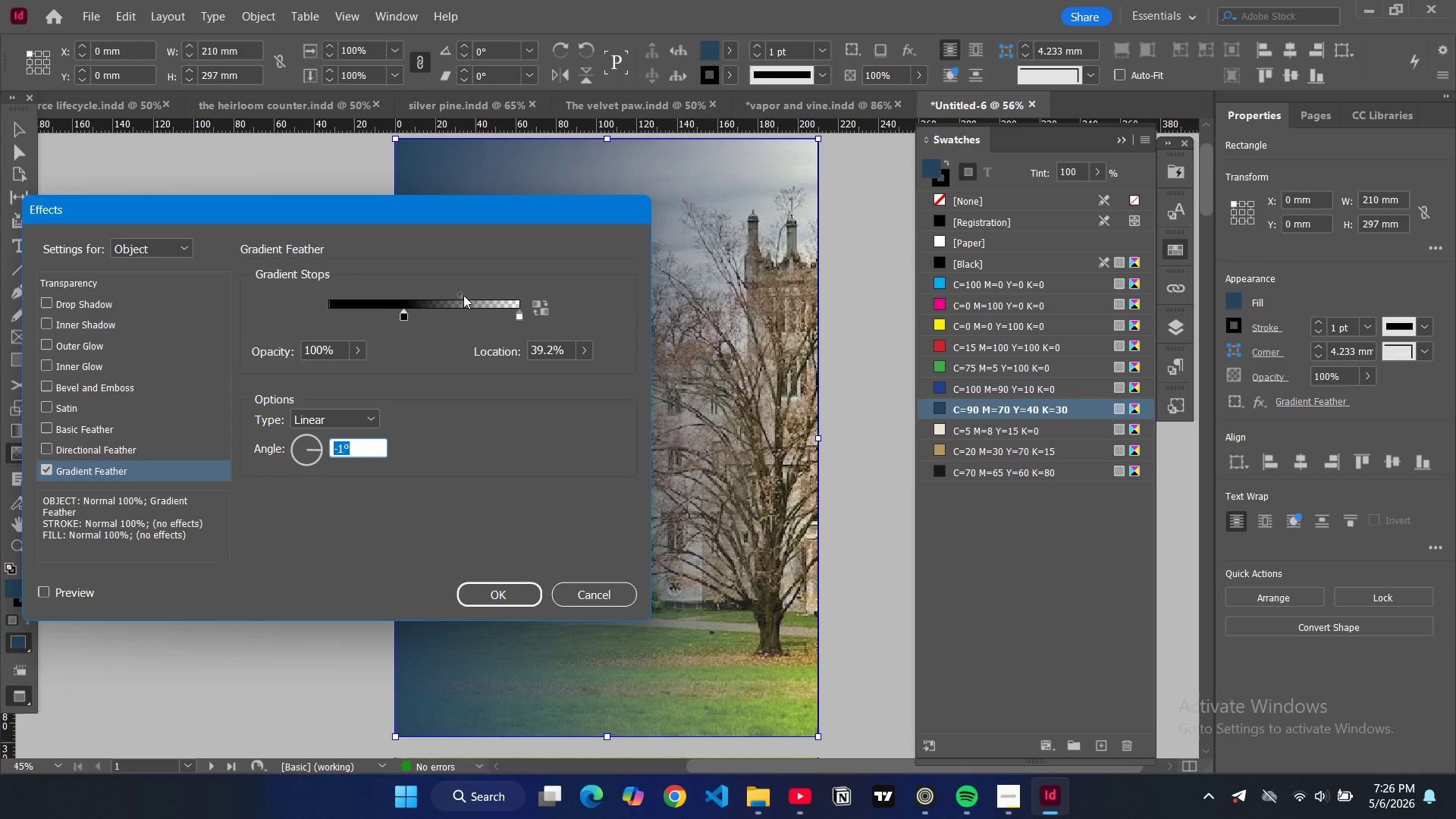 
left_click_drag(start_coordinate=[463, 295], to_coordinate=[486, 297])
 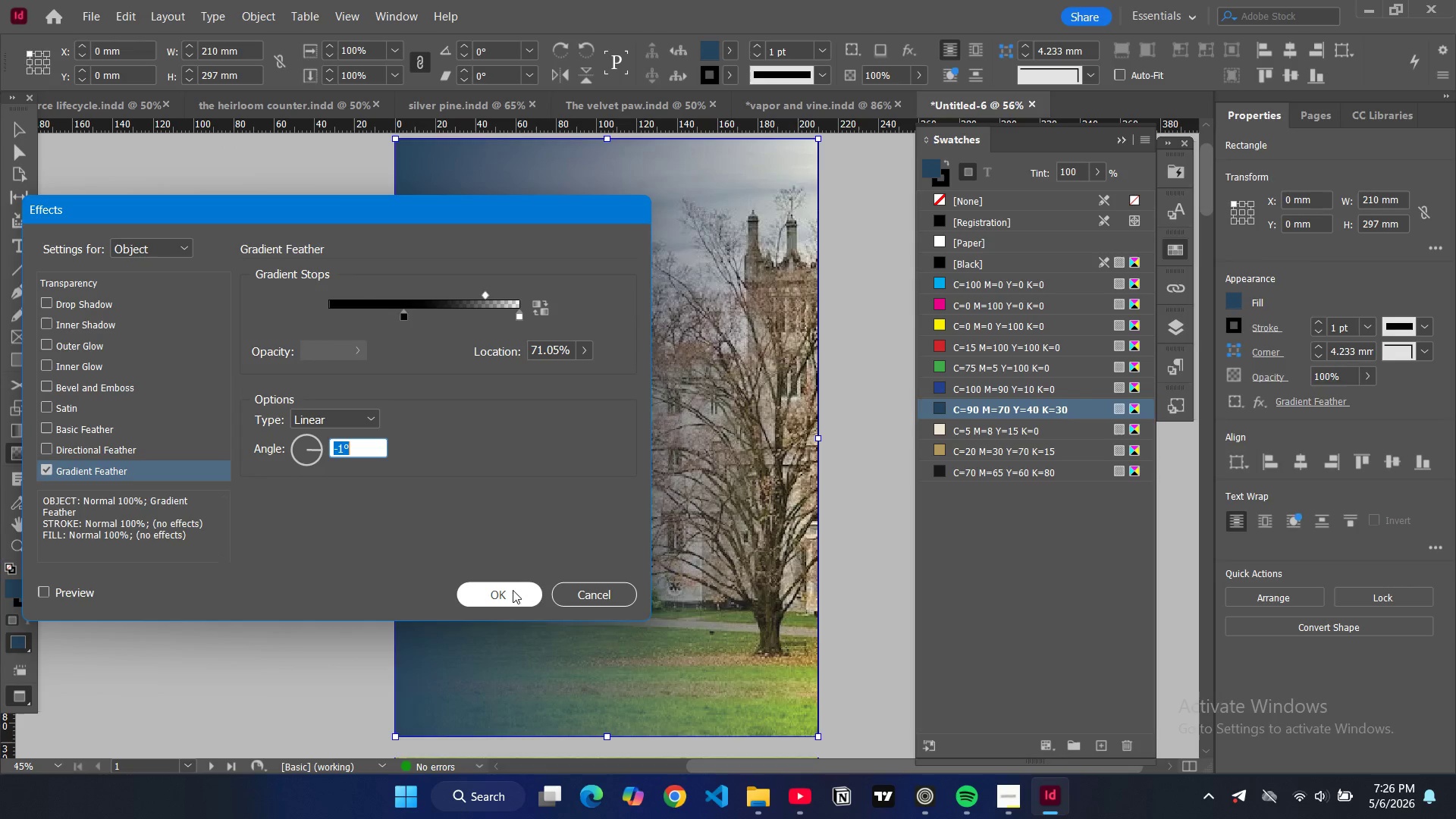 
left_click([513, 595])
 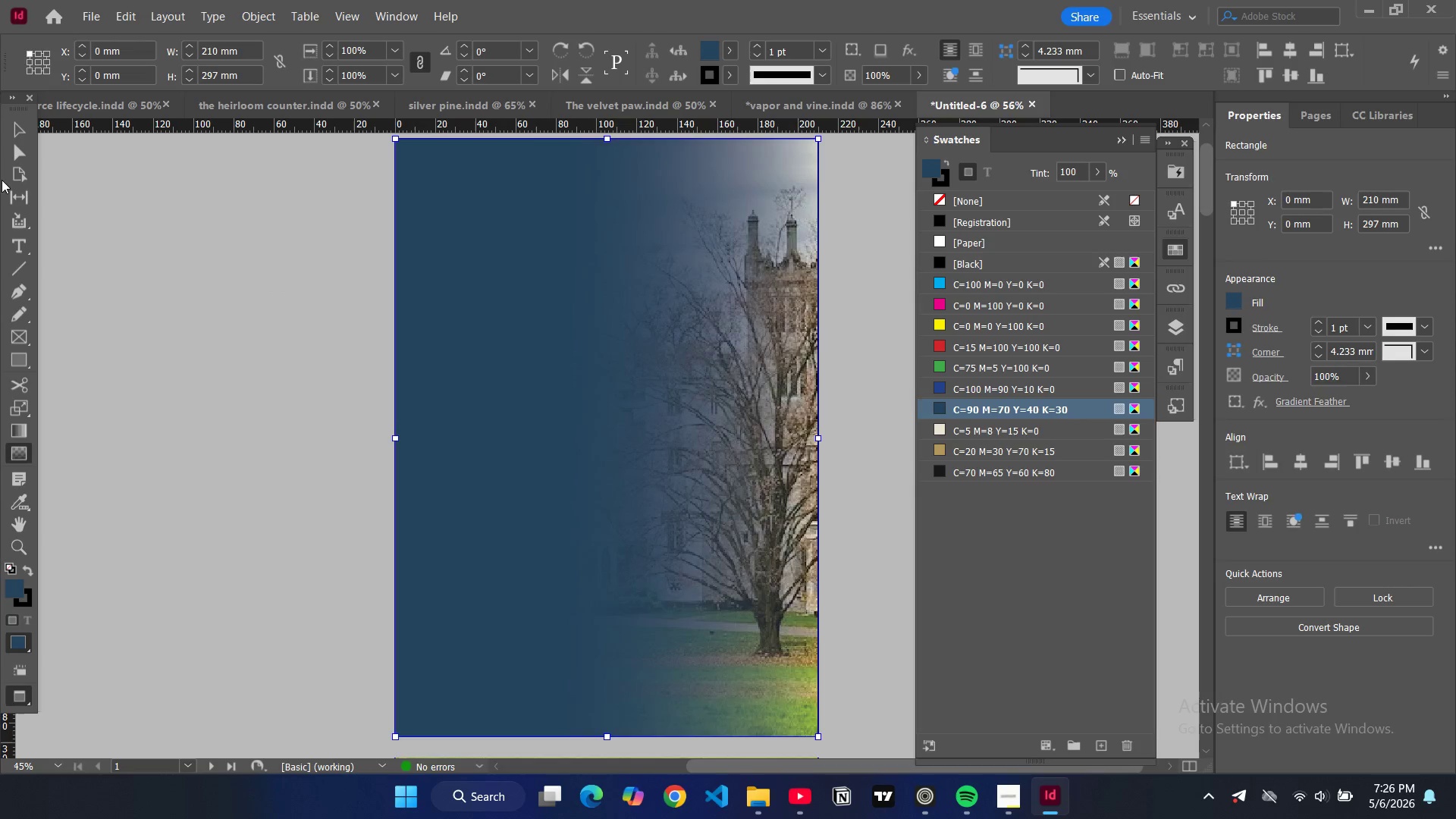 
left_click([19, 136])
 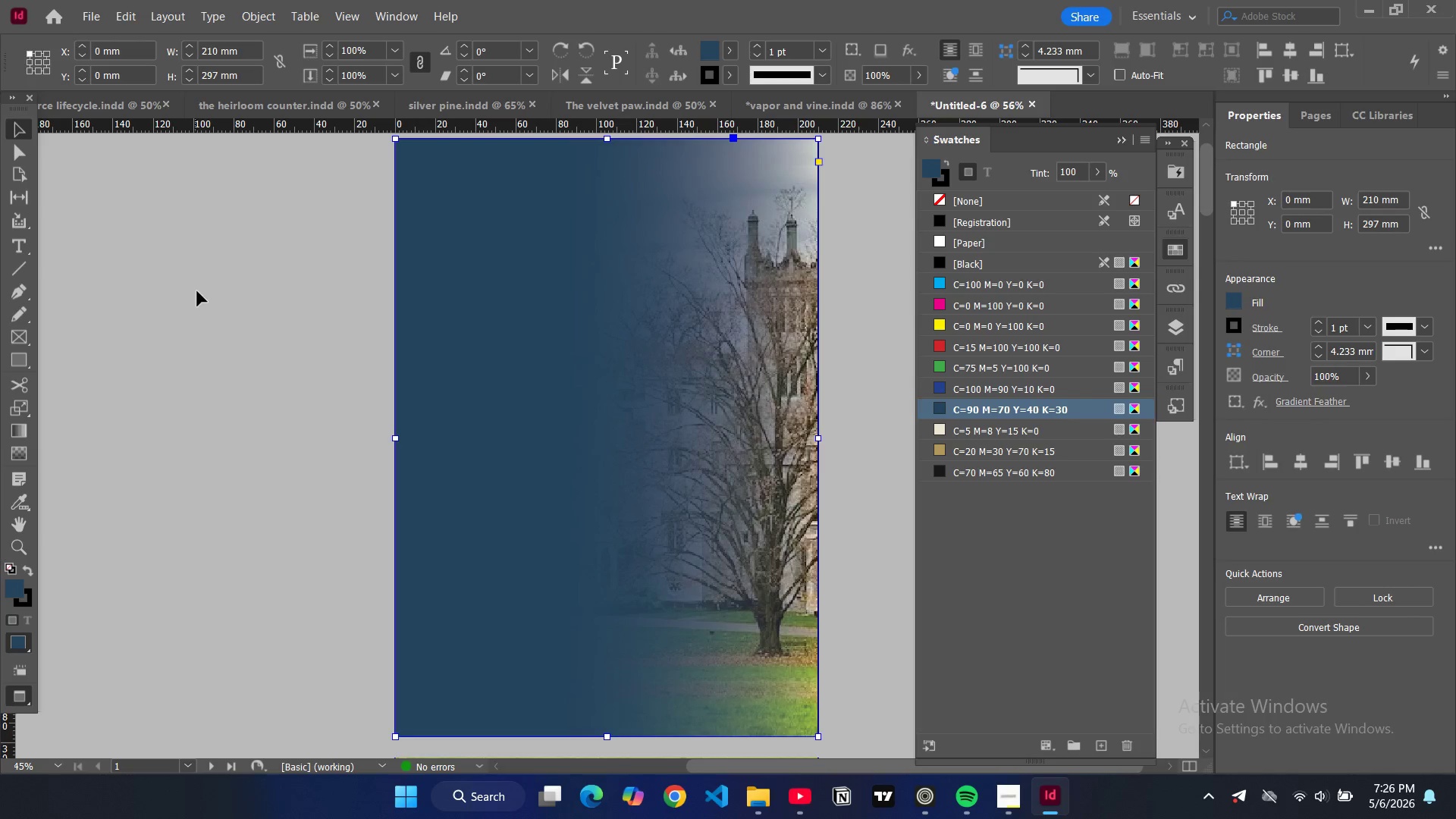 
left_click([197, 291])
 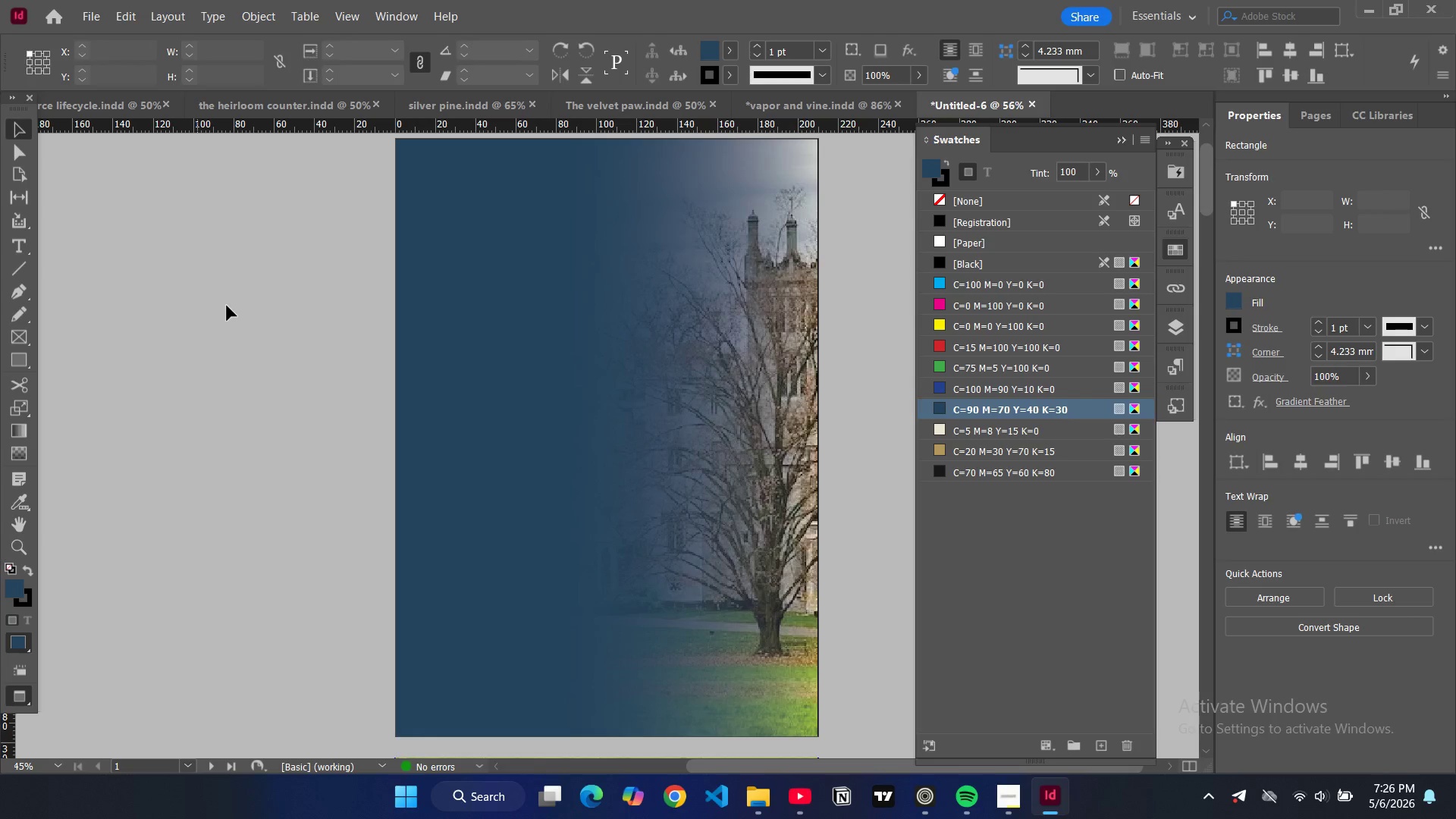 
type(ww)
 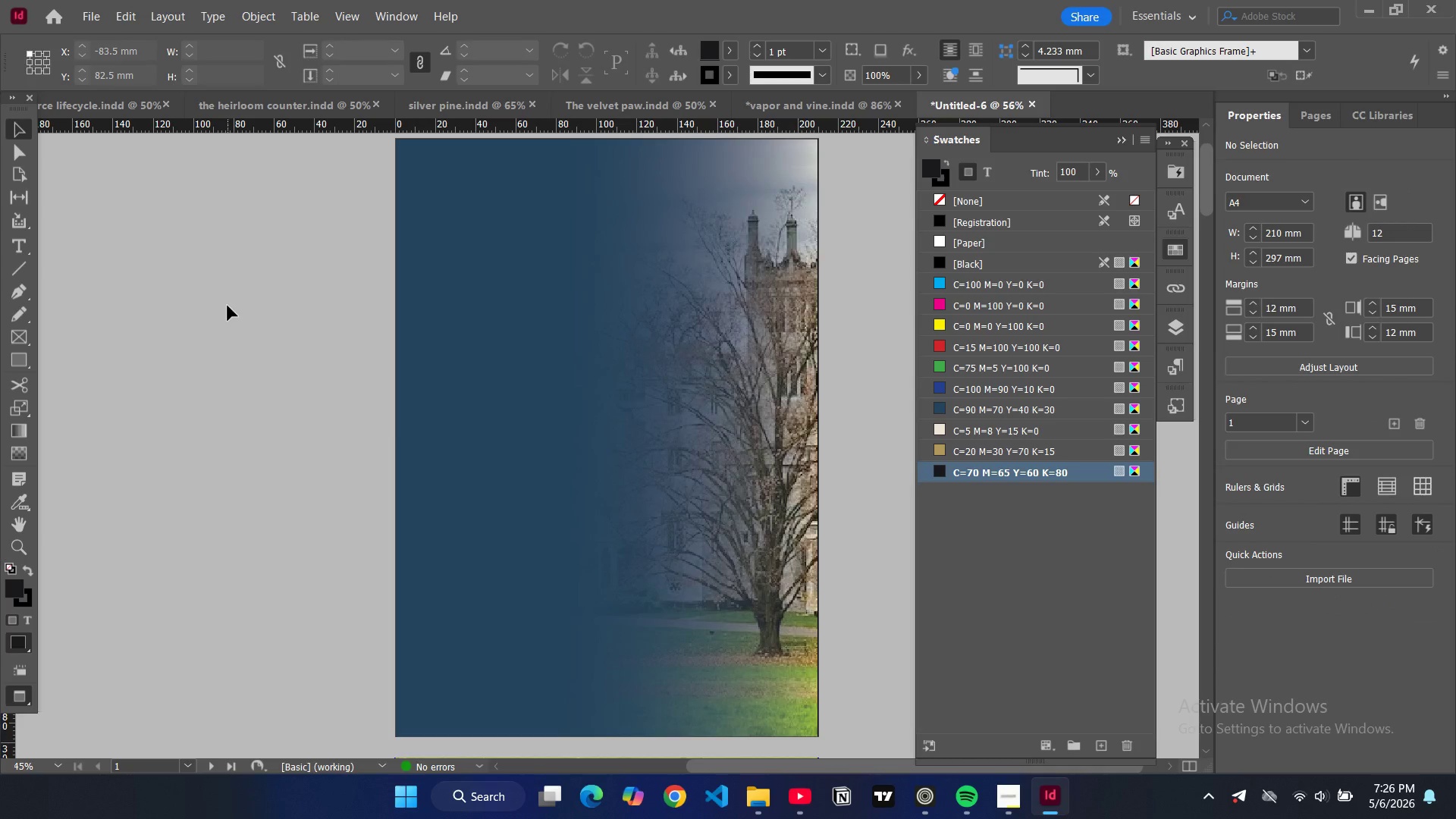 
scroll: coordinate [228, 306], scroll_direction: up, amount: 1.0
 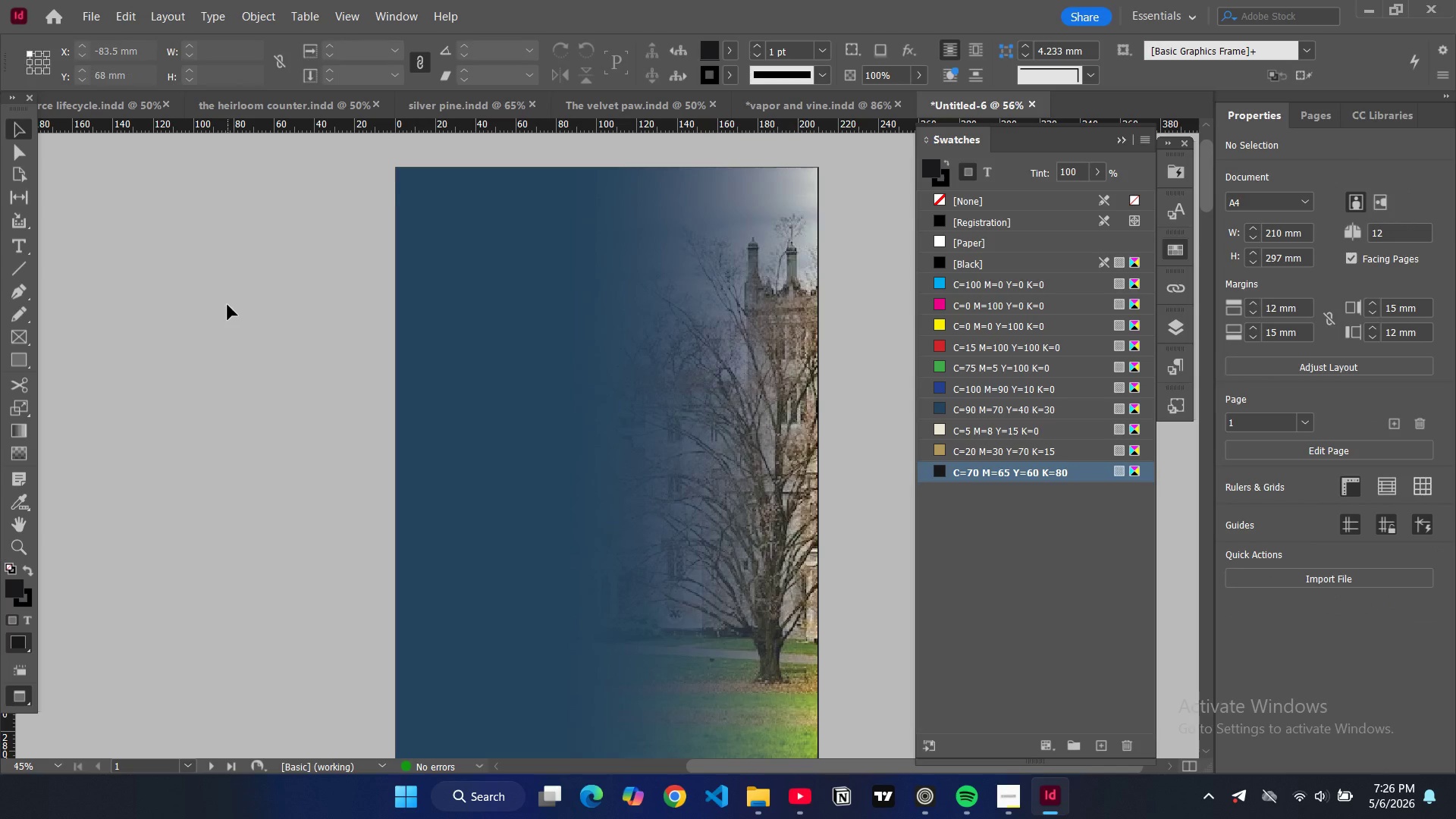 
scroll: coordinate [228, 305], scroll_direction: down, amount: 1.0
 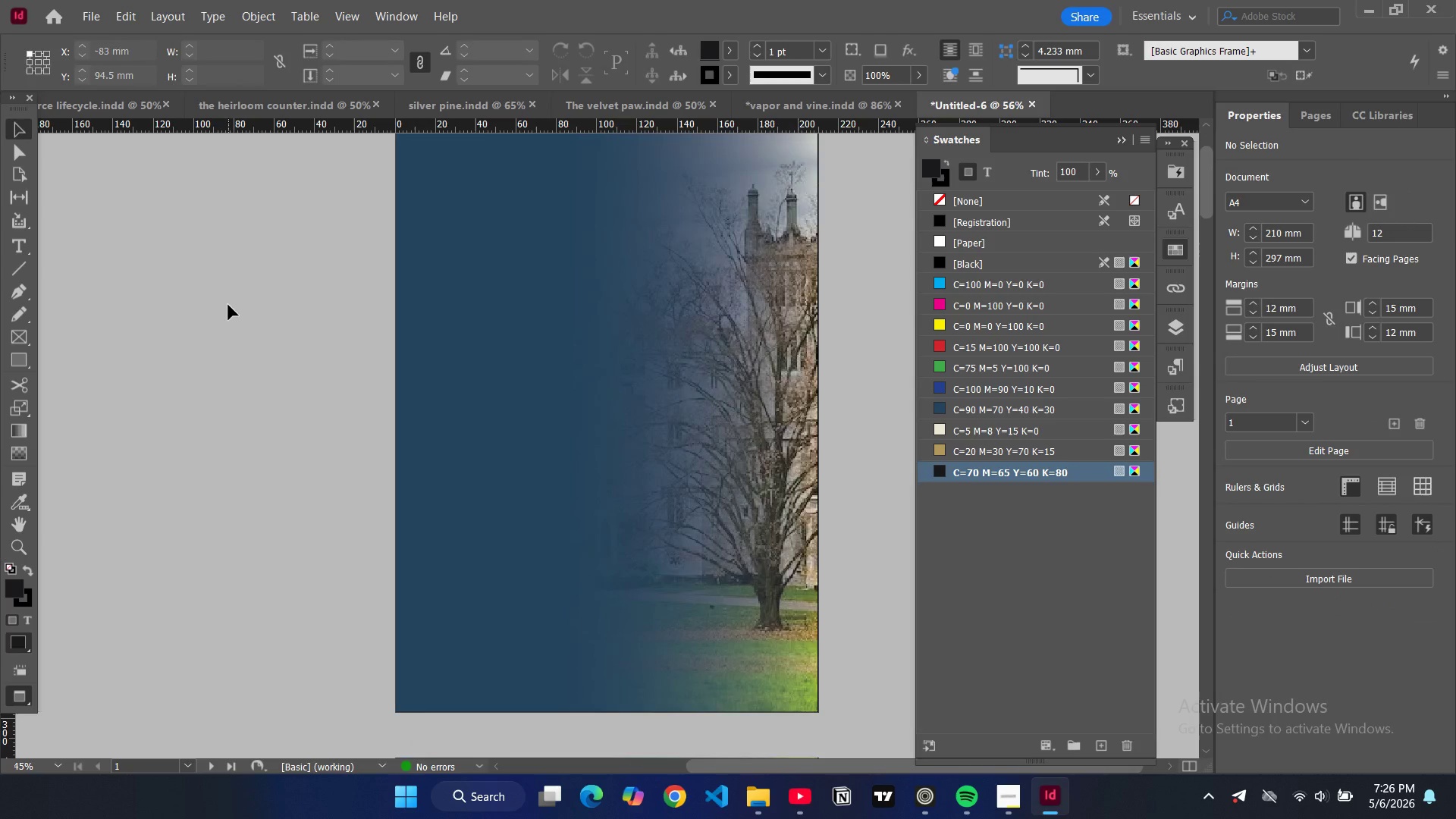 
key(W)
 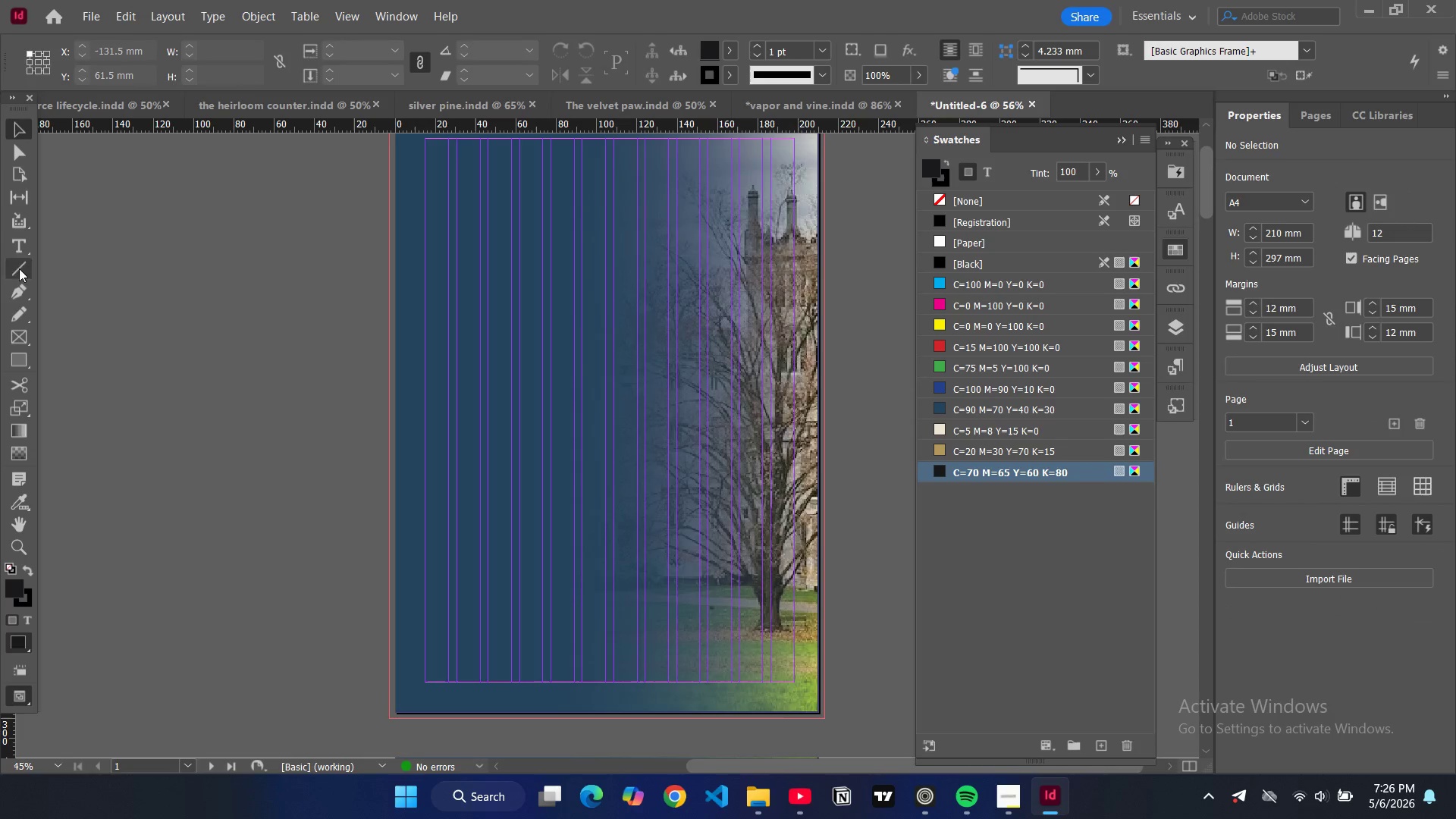 
left_click([14, 244])
 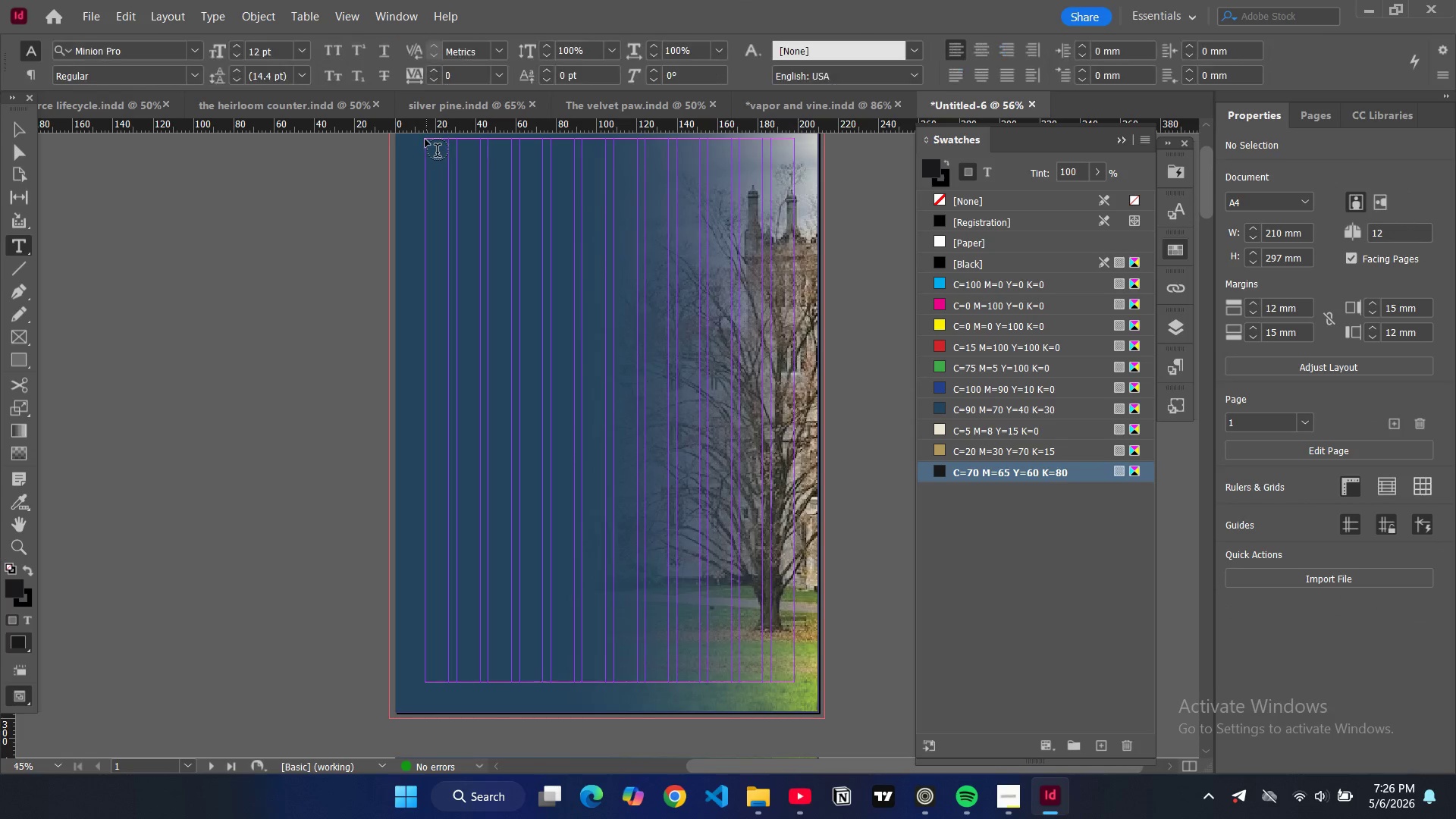 
left_click_drag(start_coordinate=[425, 140], to_coordinate=[639, 193])
 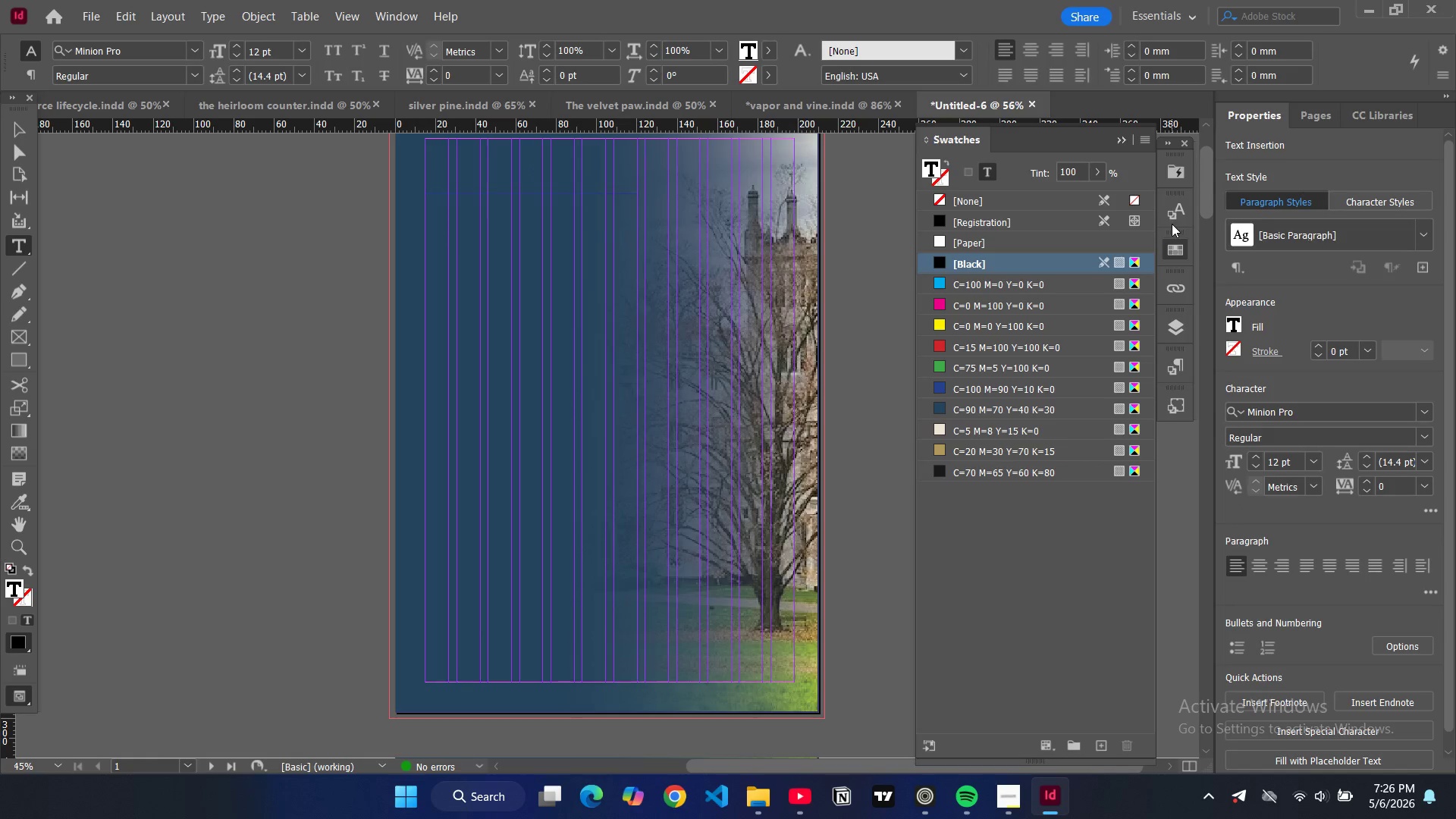 
left_click([1172, 367])
 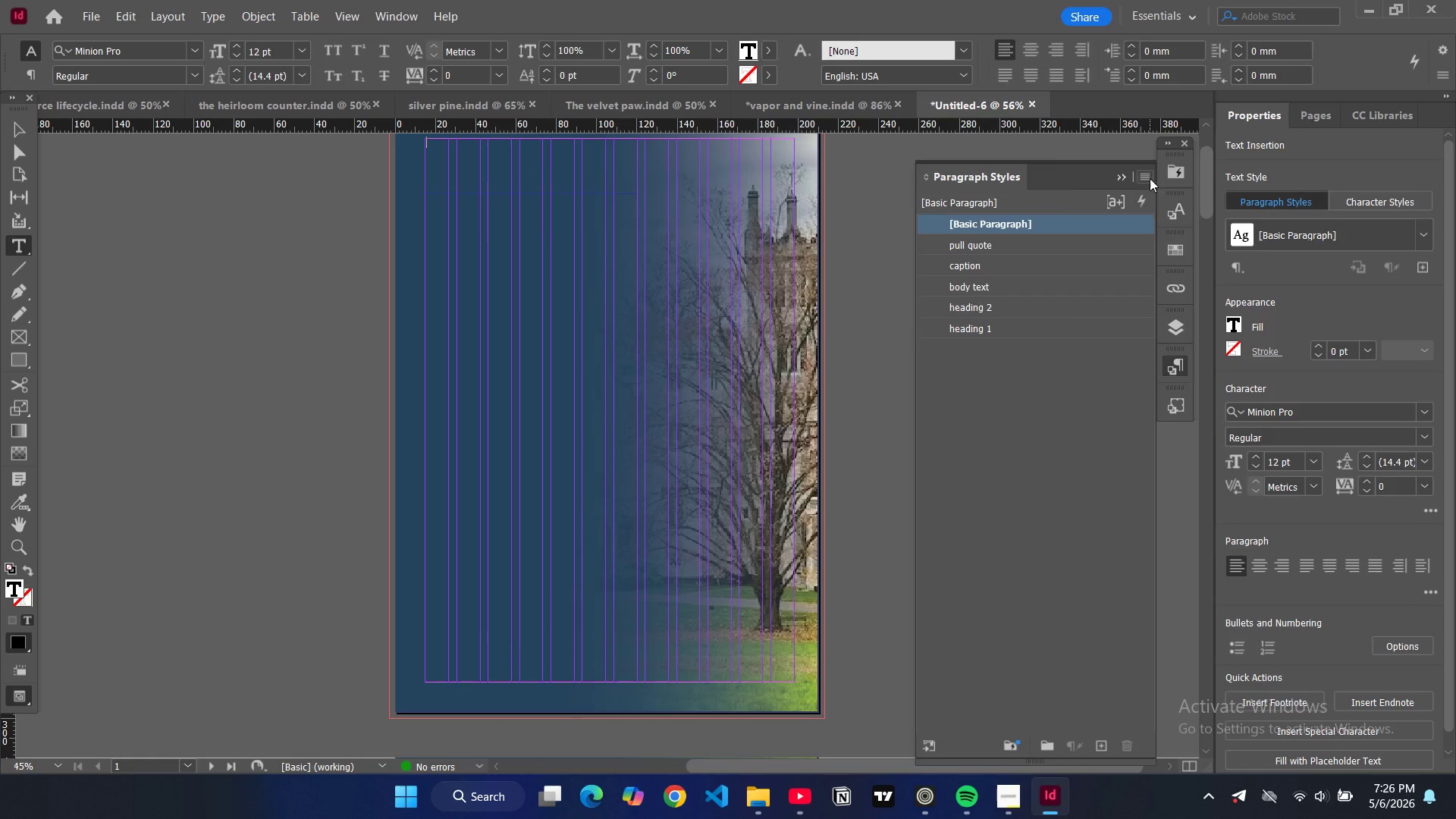 
left_click([1143, 175])
 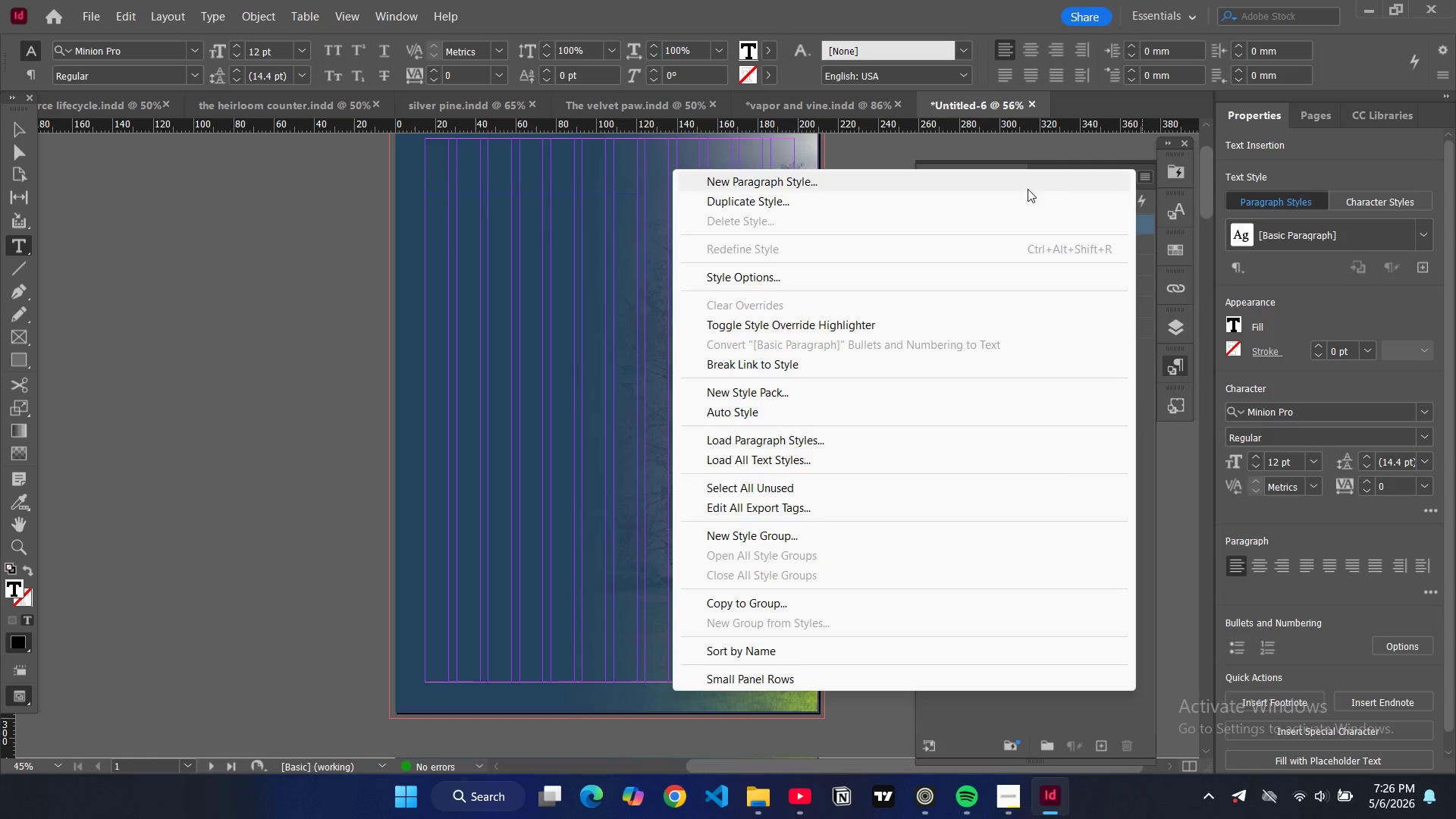 
double_click([1024, 189])
 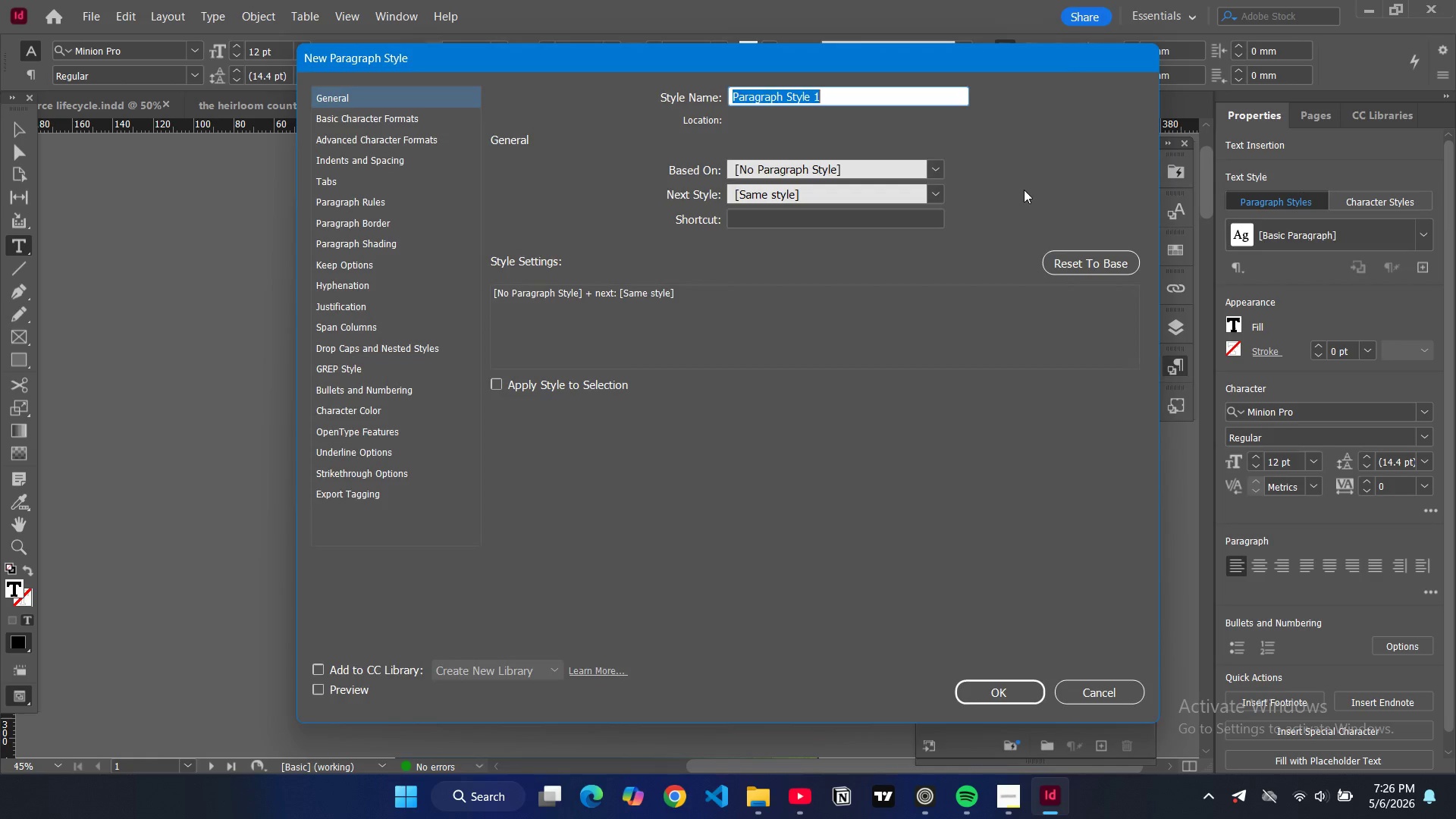 
type(logo)
 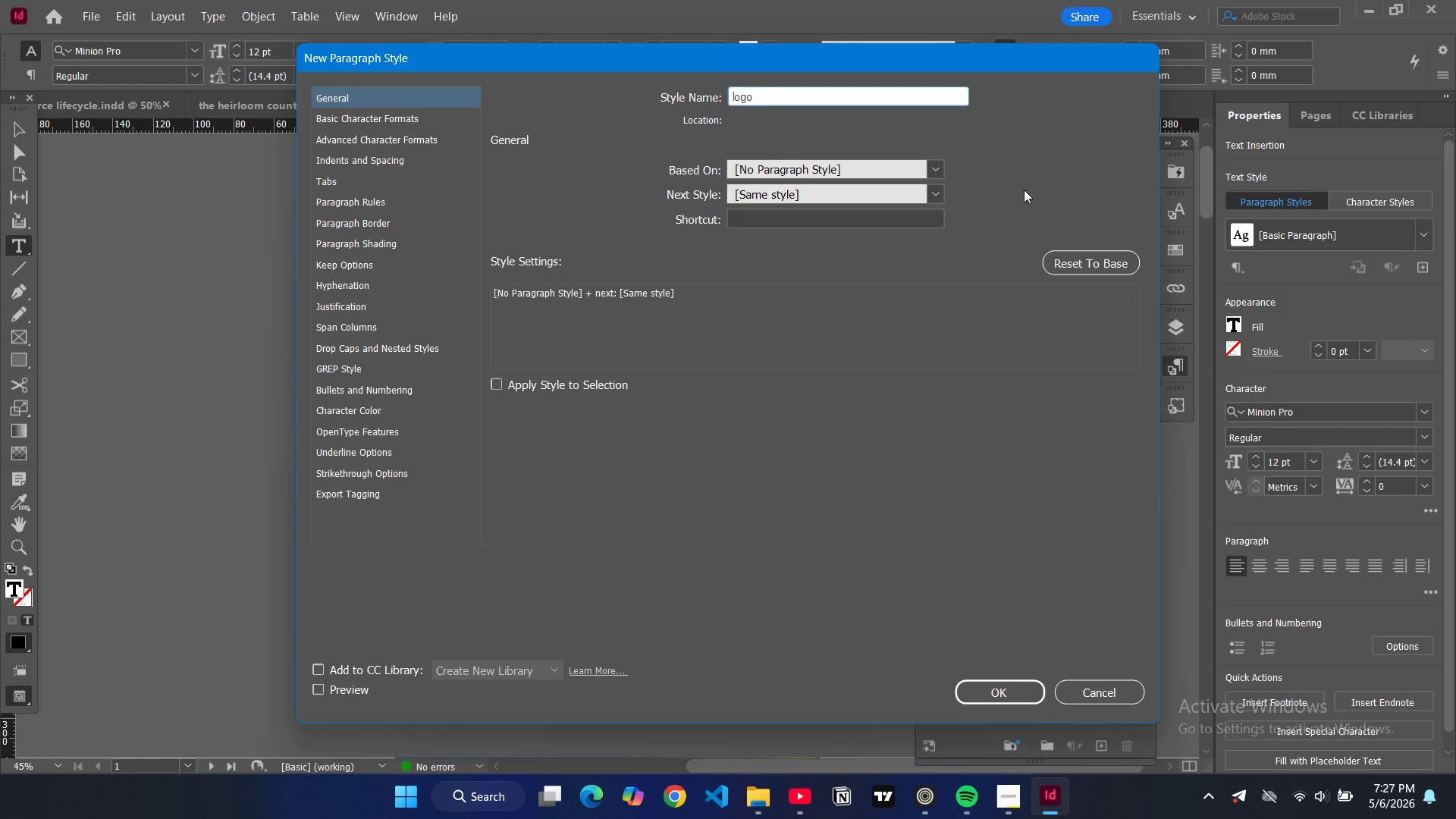 
wait(5.16)
 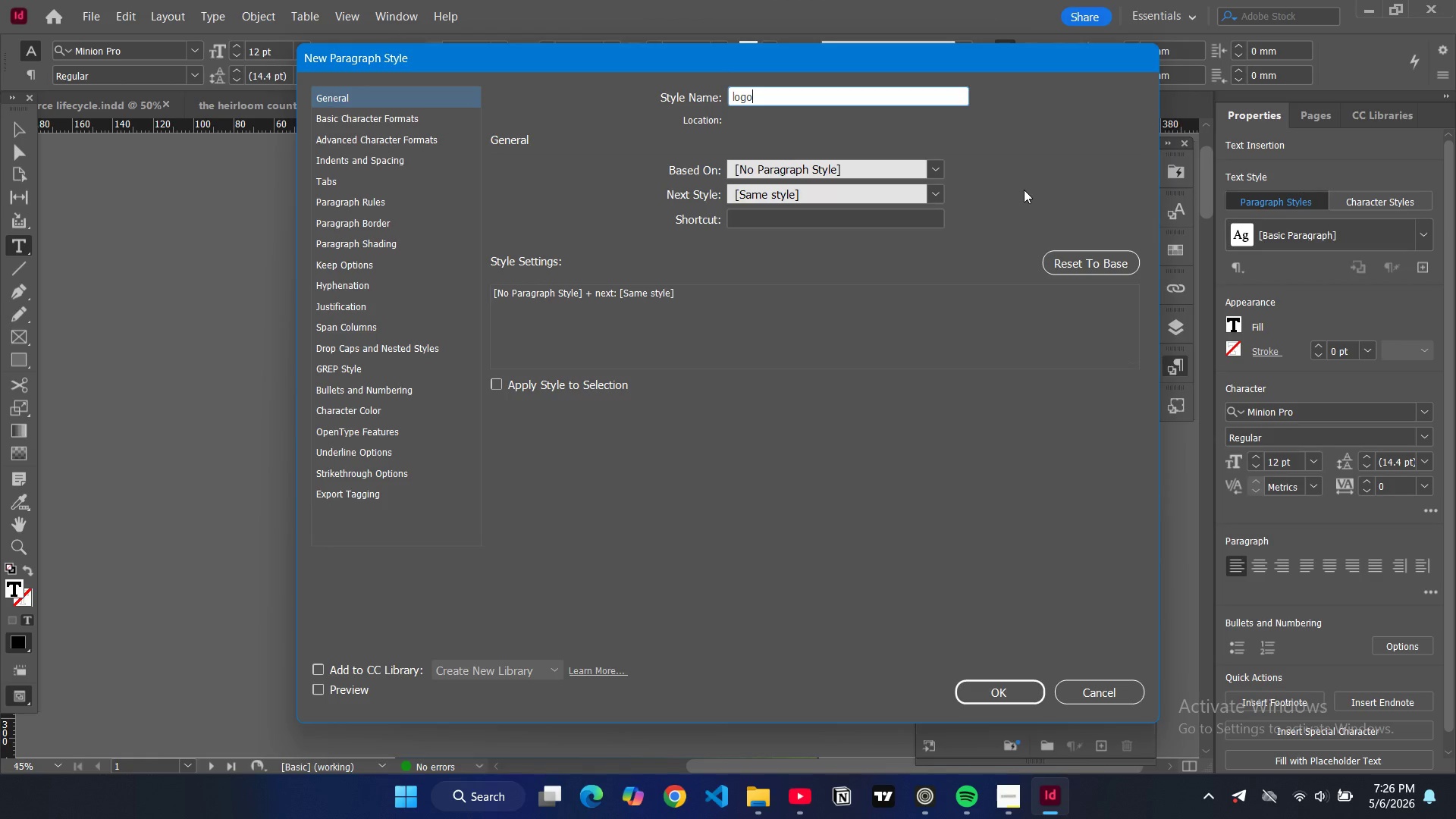 
type( main)
 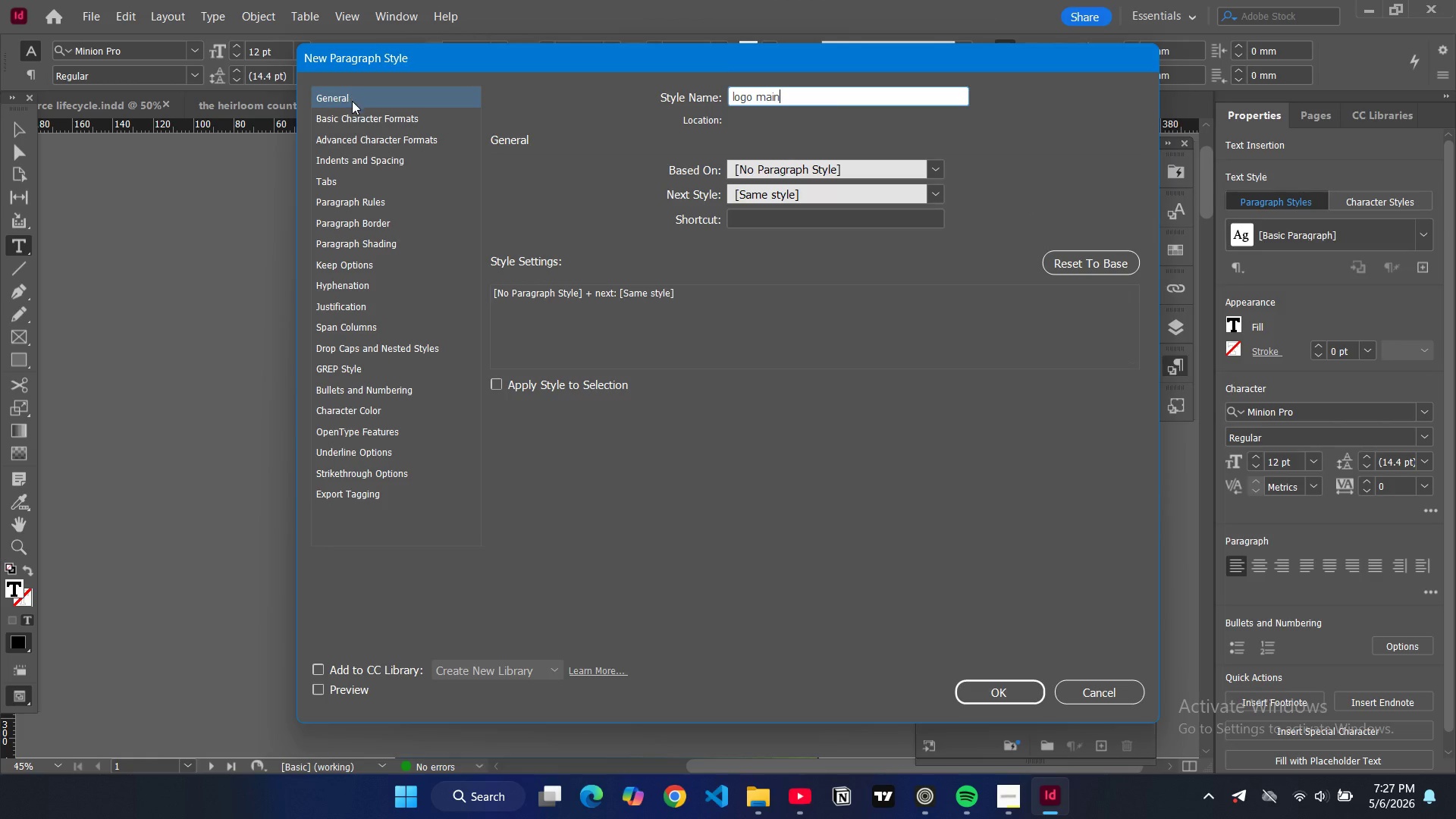 
left_click([364, 111])
 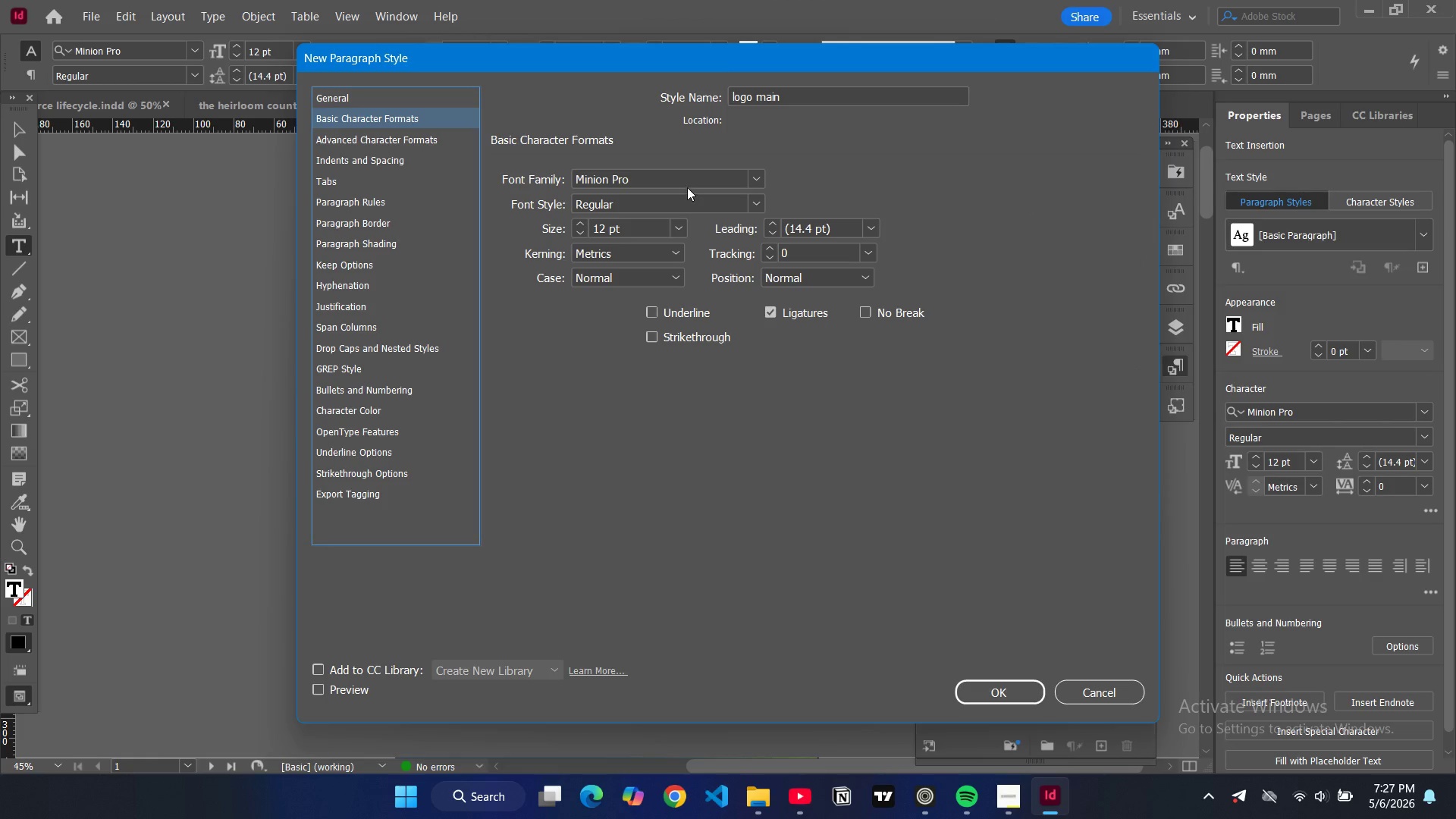 
double_click([683, 183])
 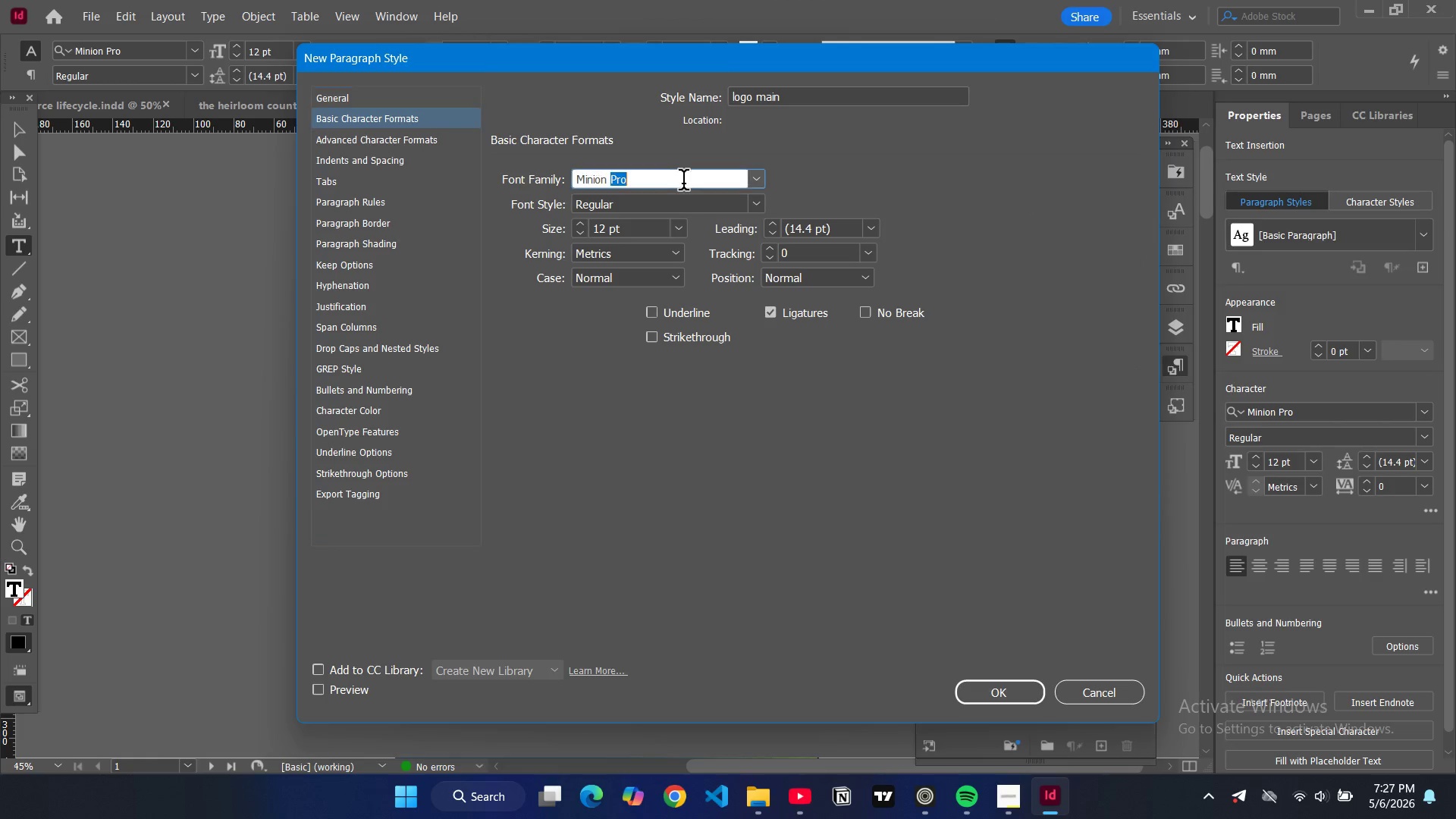 
triple_click([683, 183])
 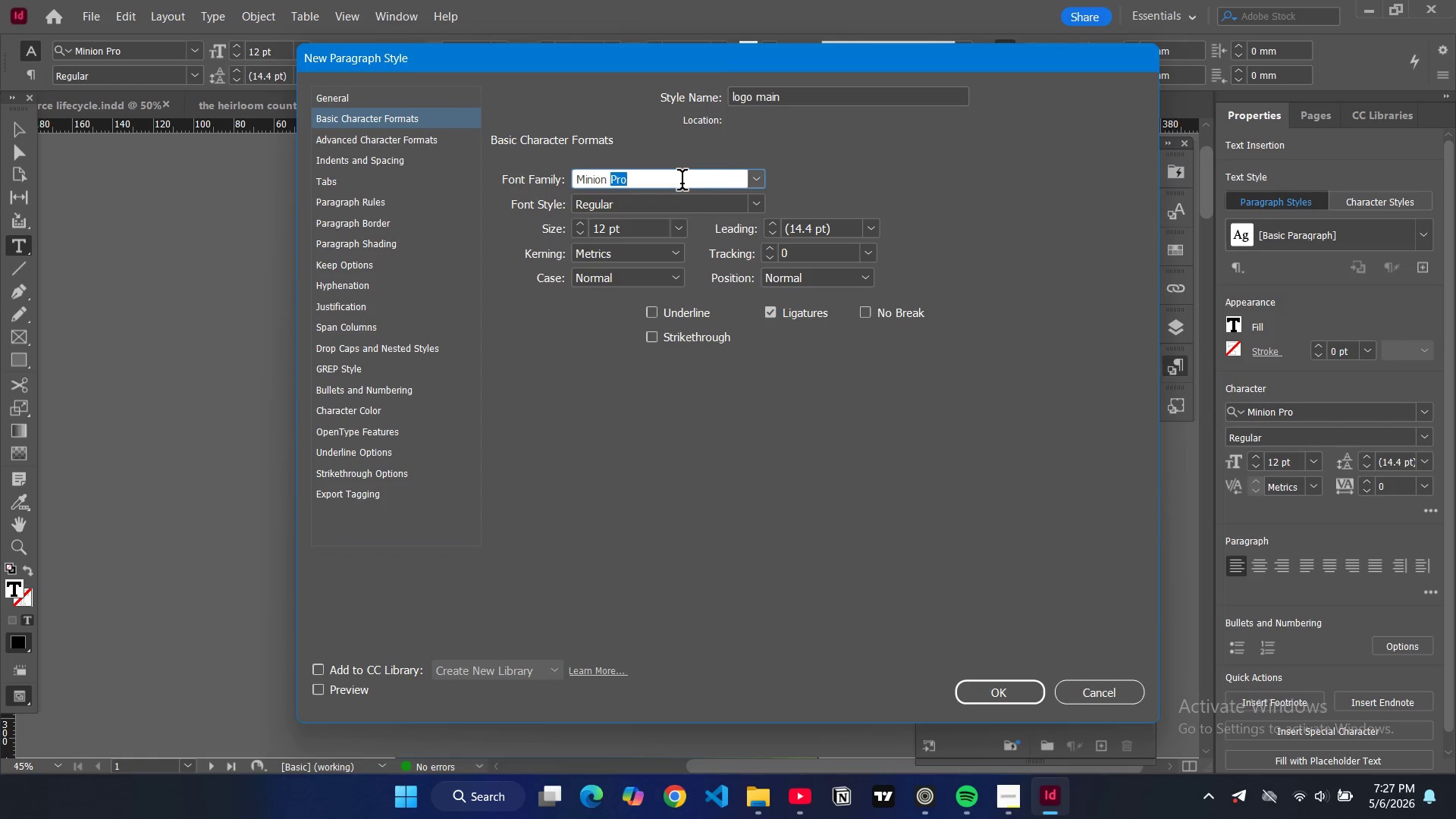 
key(Control+ControlLeft)
 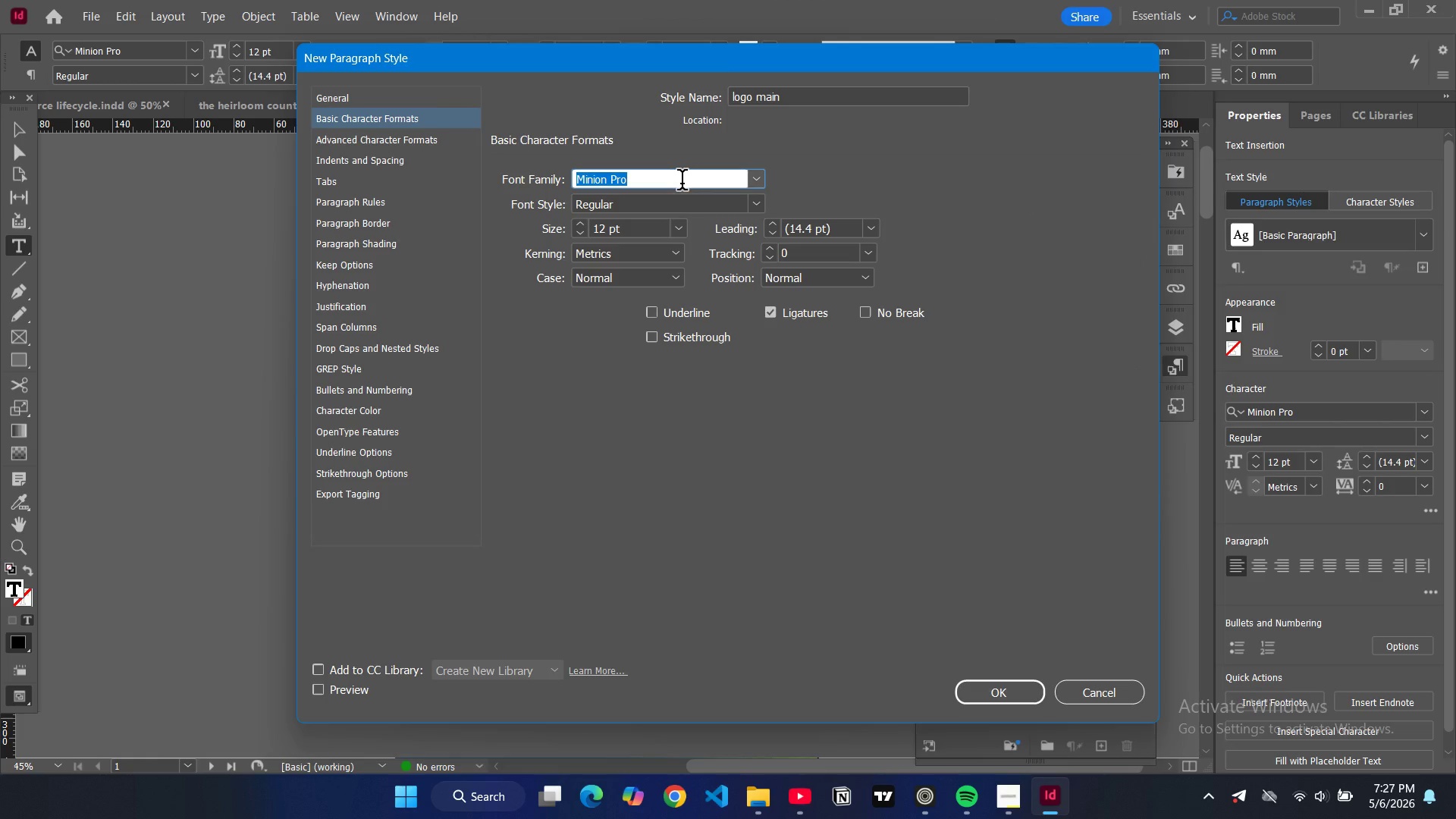 
key(Control+A)
 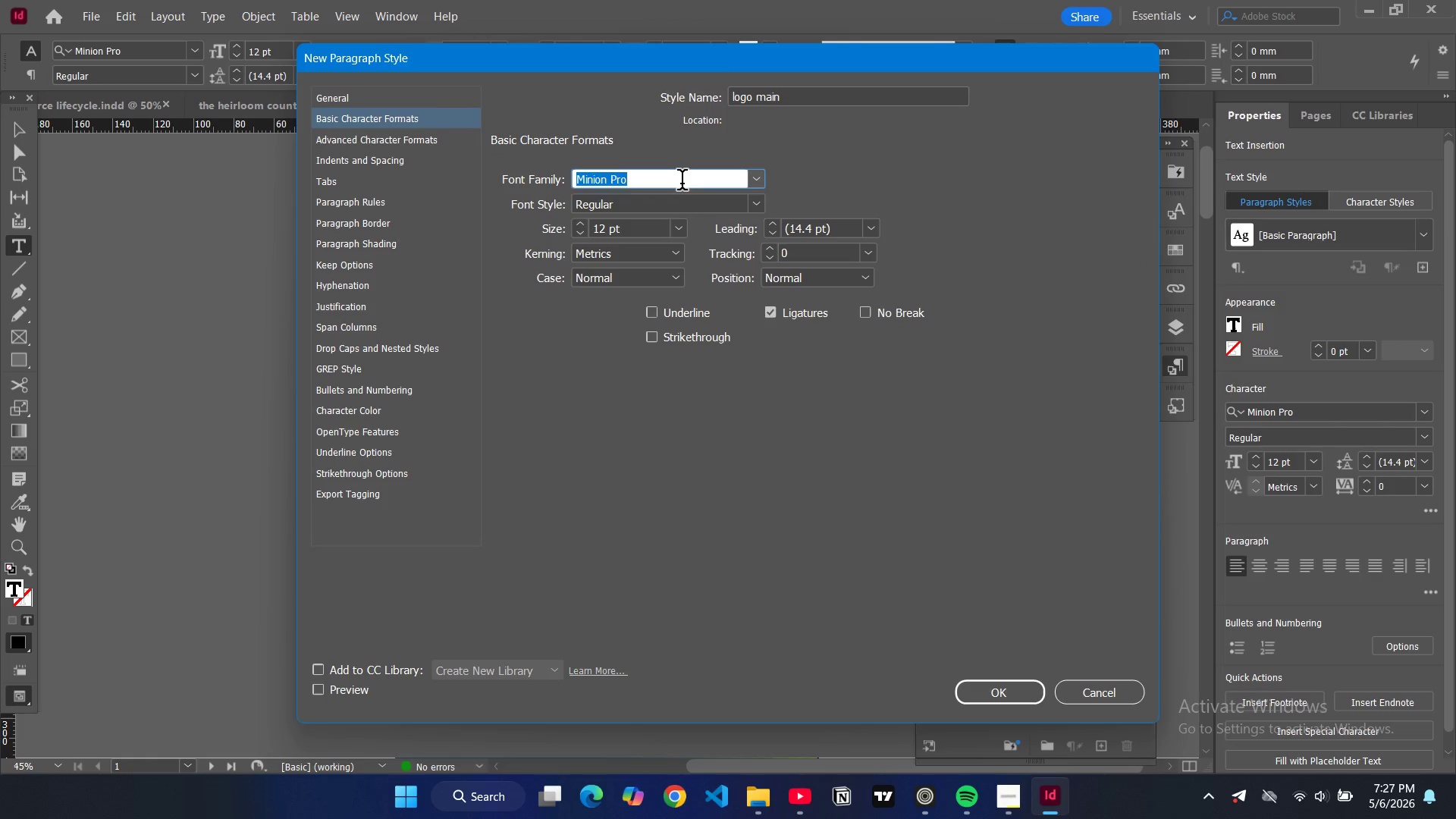 
type(times)
 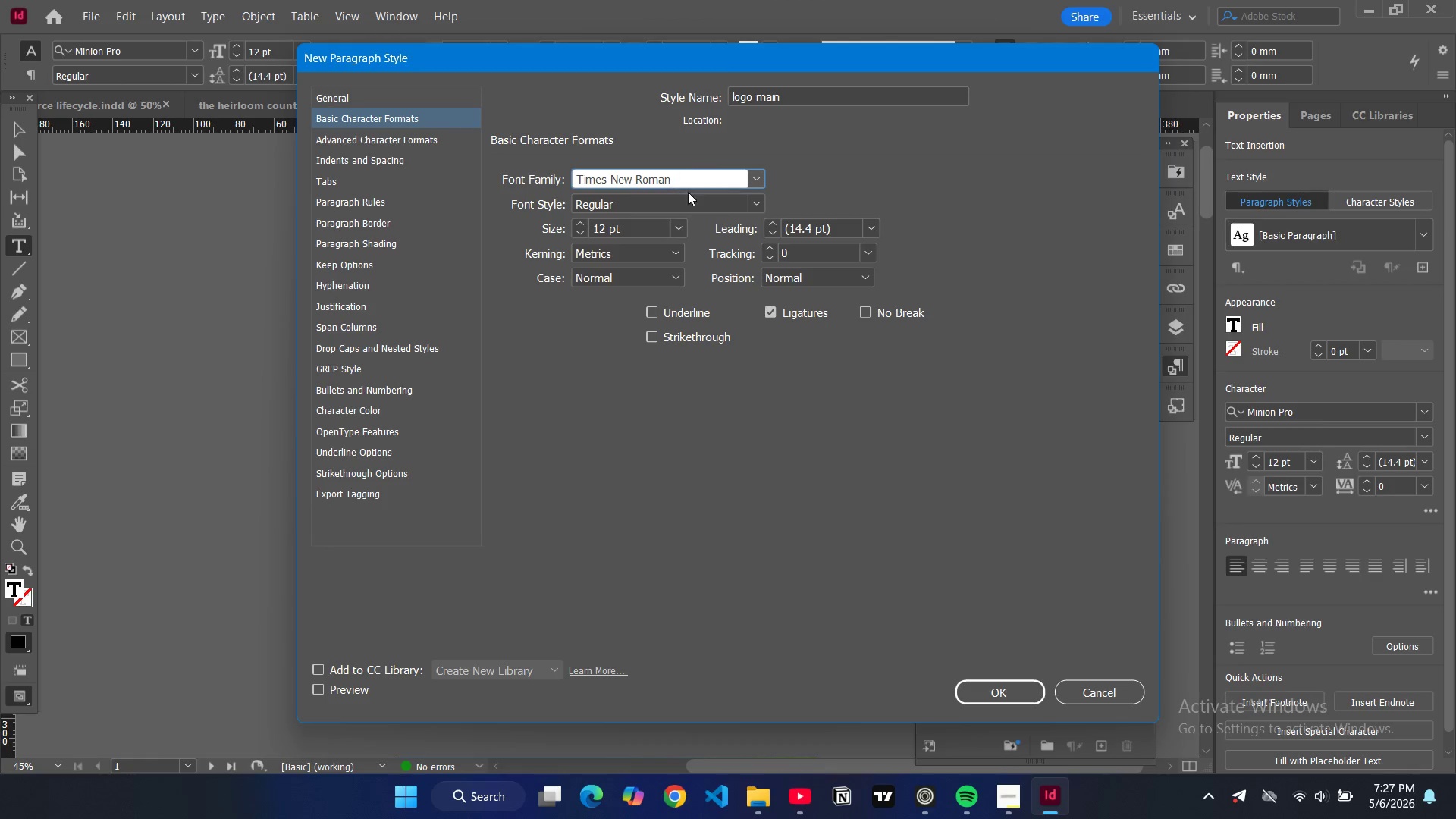 
mouse_move([752, 215])
 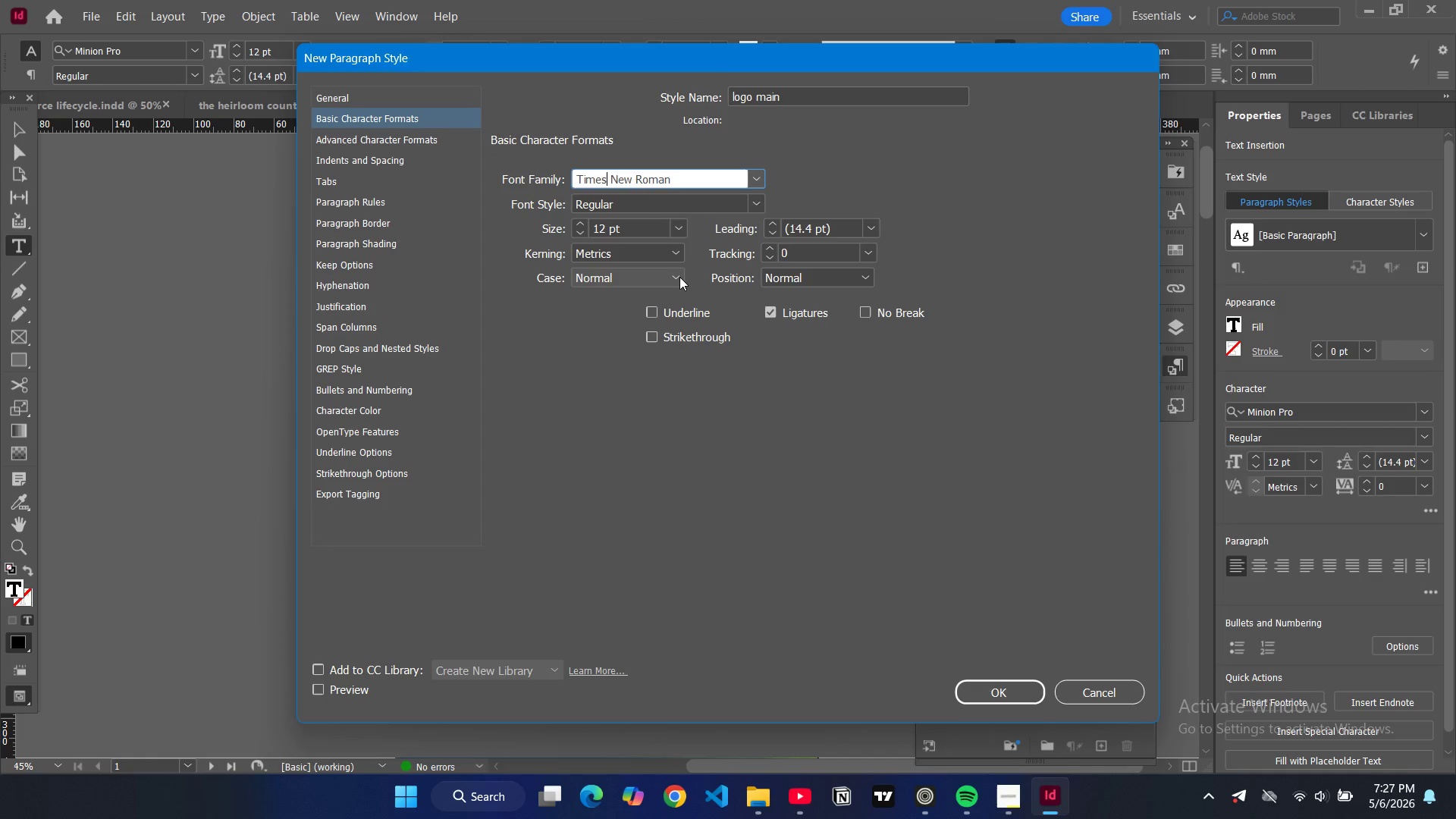 
left_click([679, 277])
 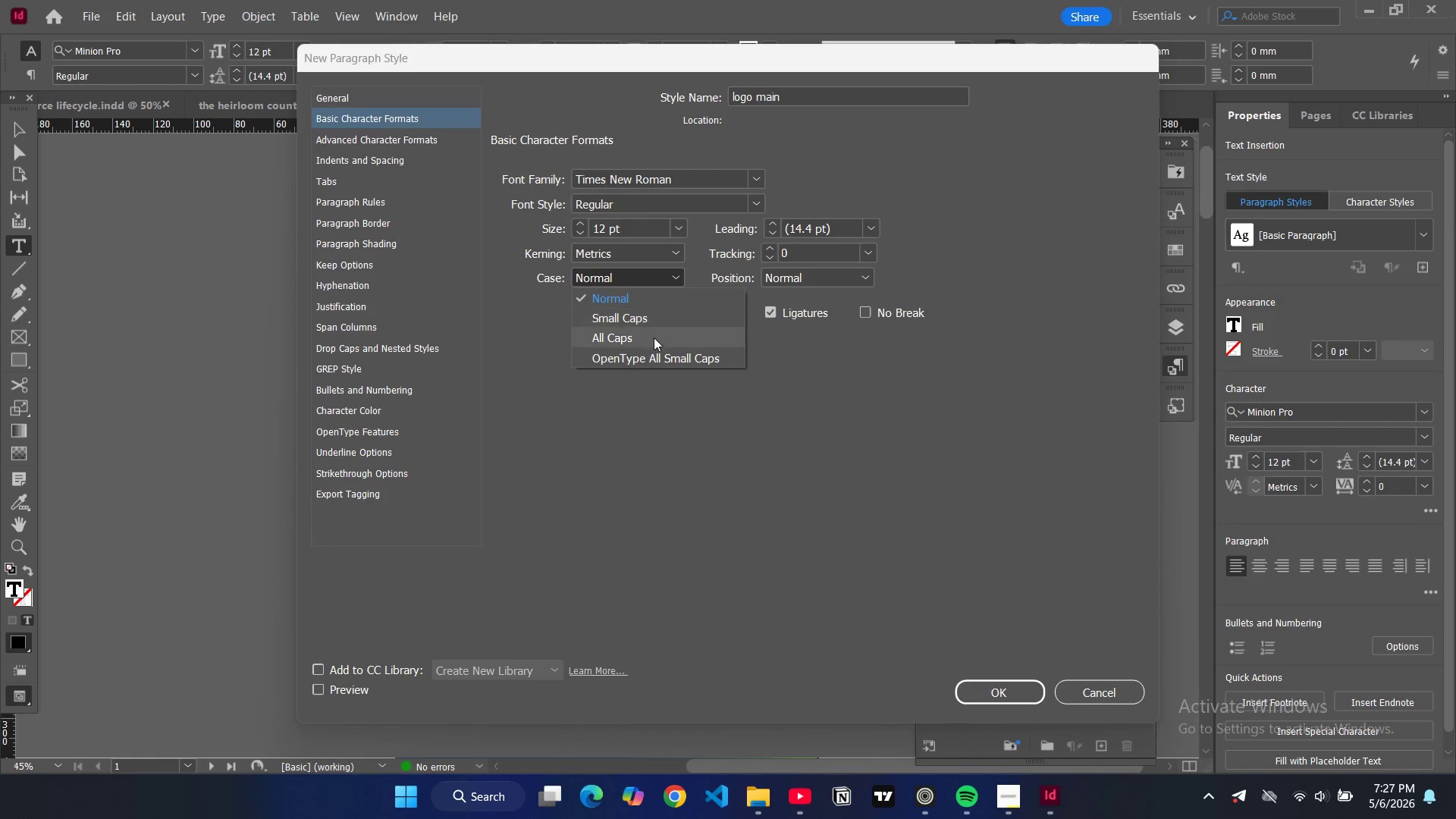 
left_click([654, 338])
 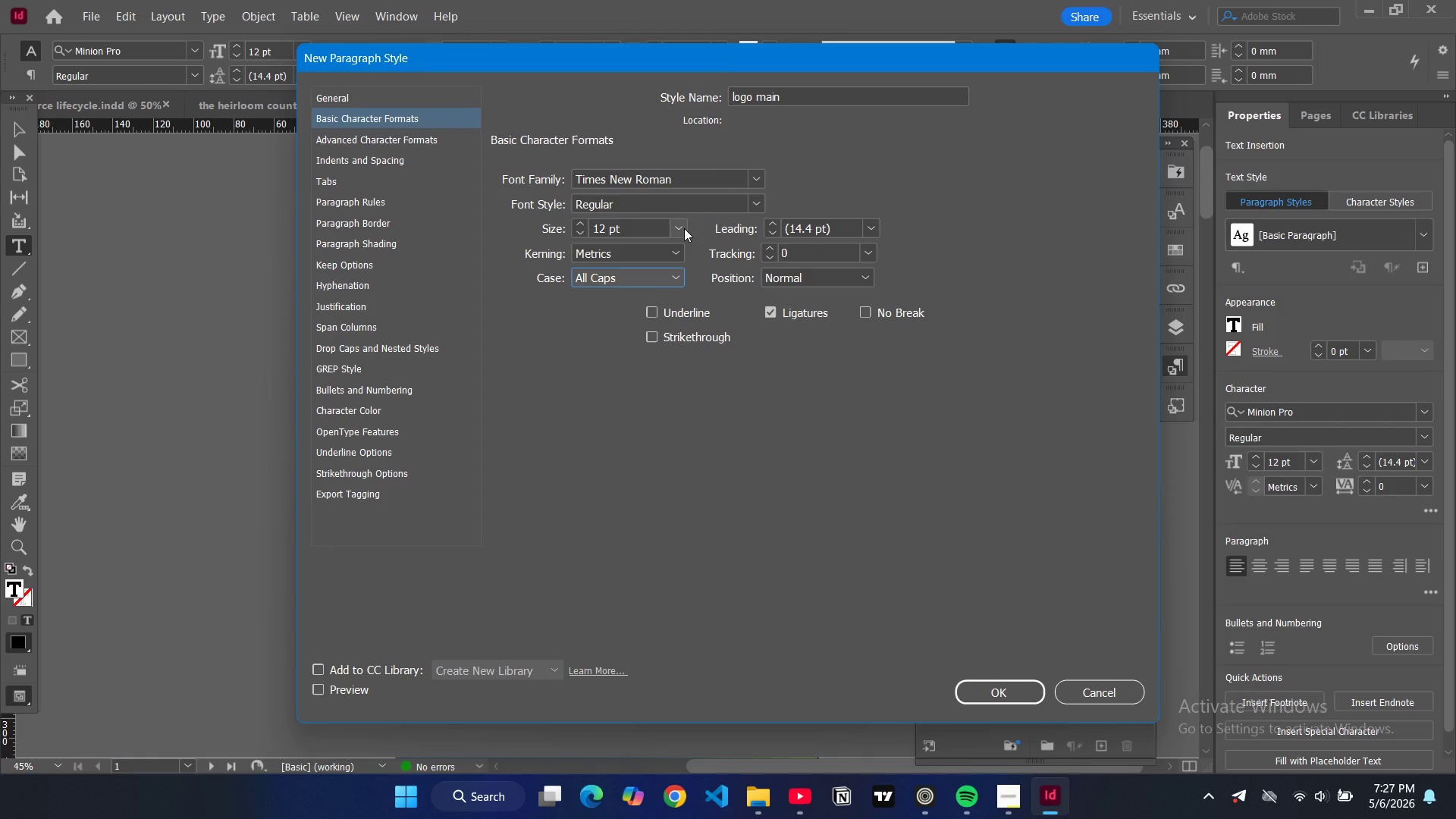 
left_click([684, 228])
 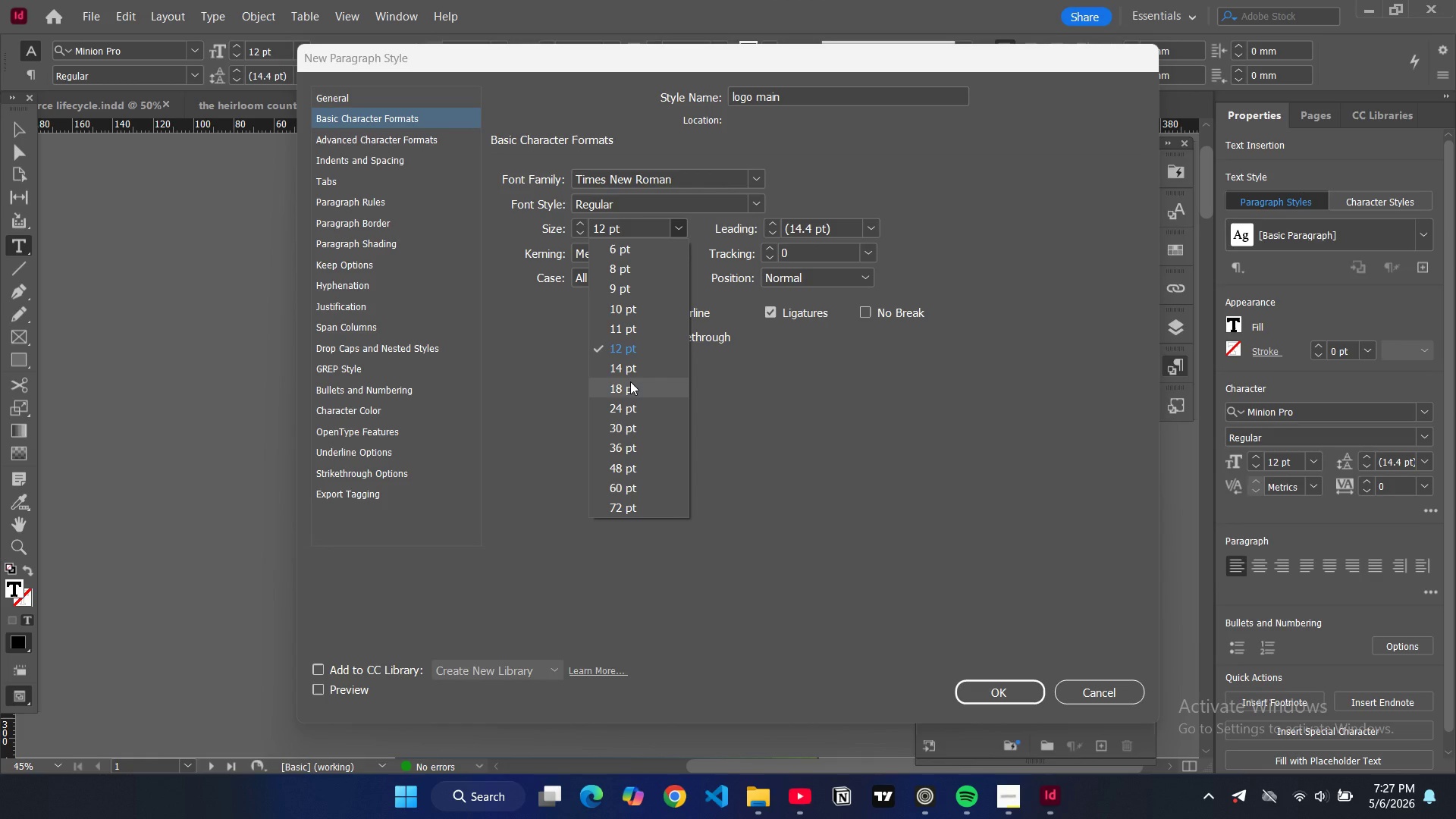 
left_click([630, 381])
 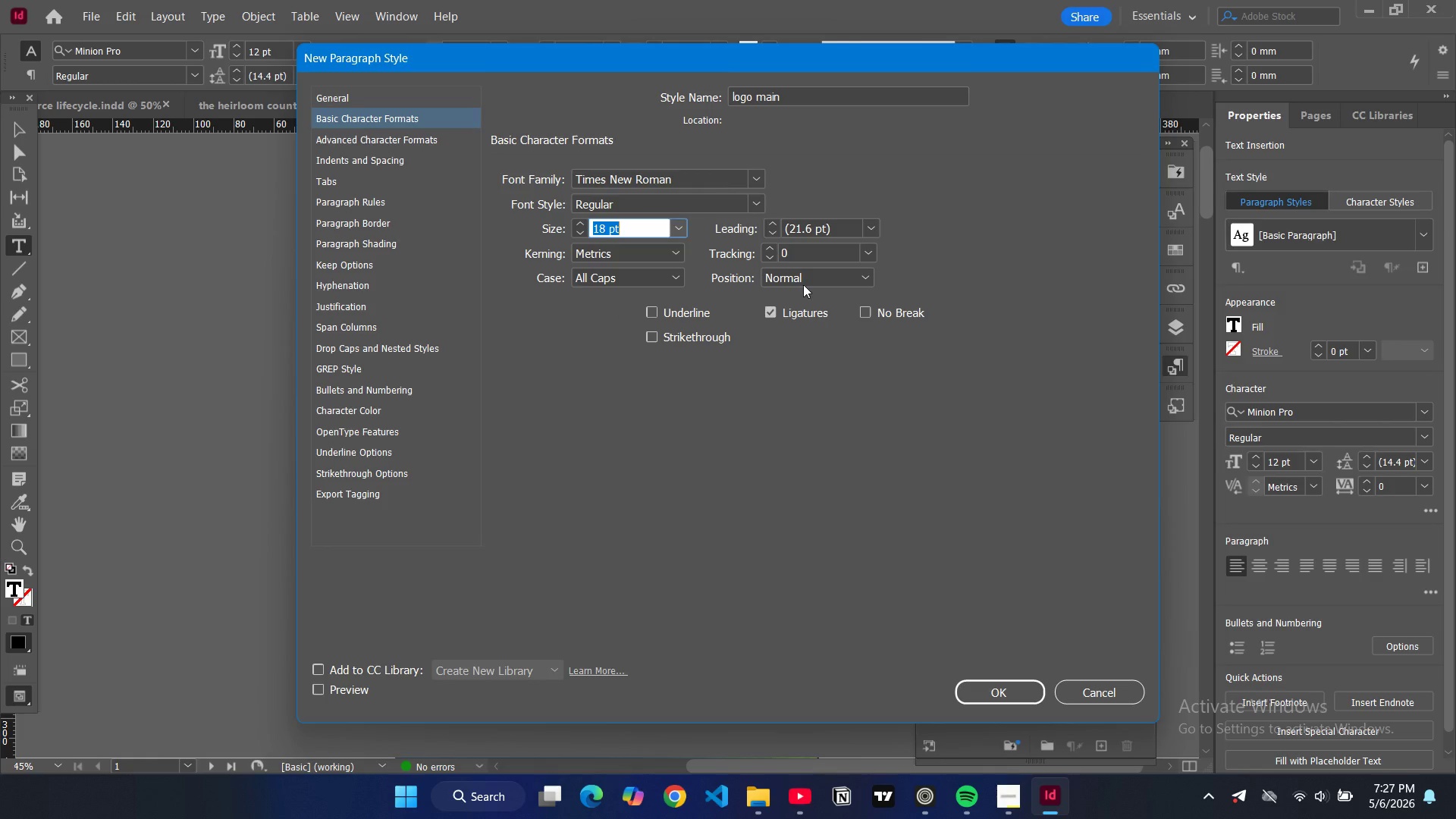 
left_click([754, 207])
 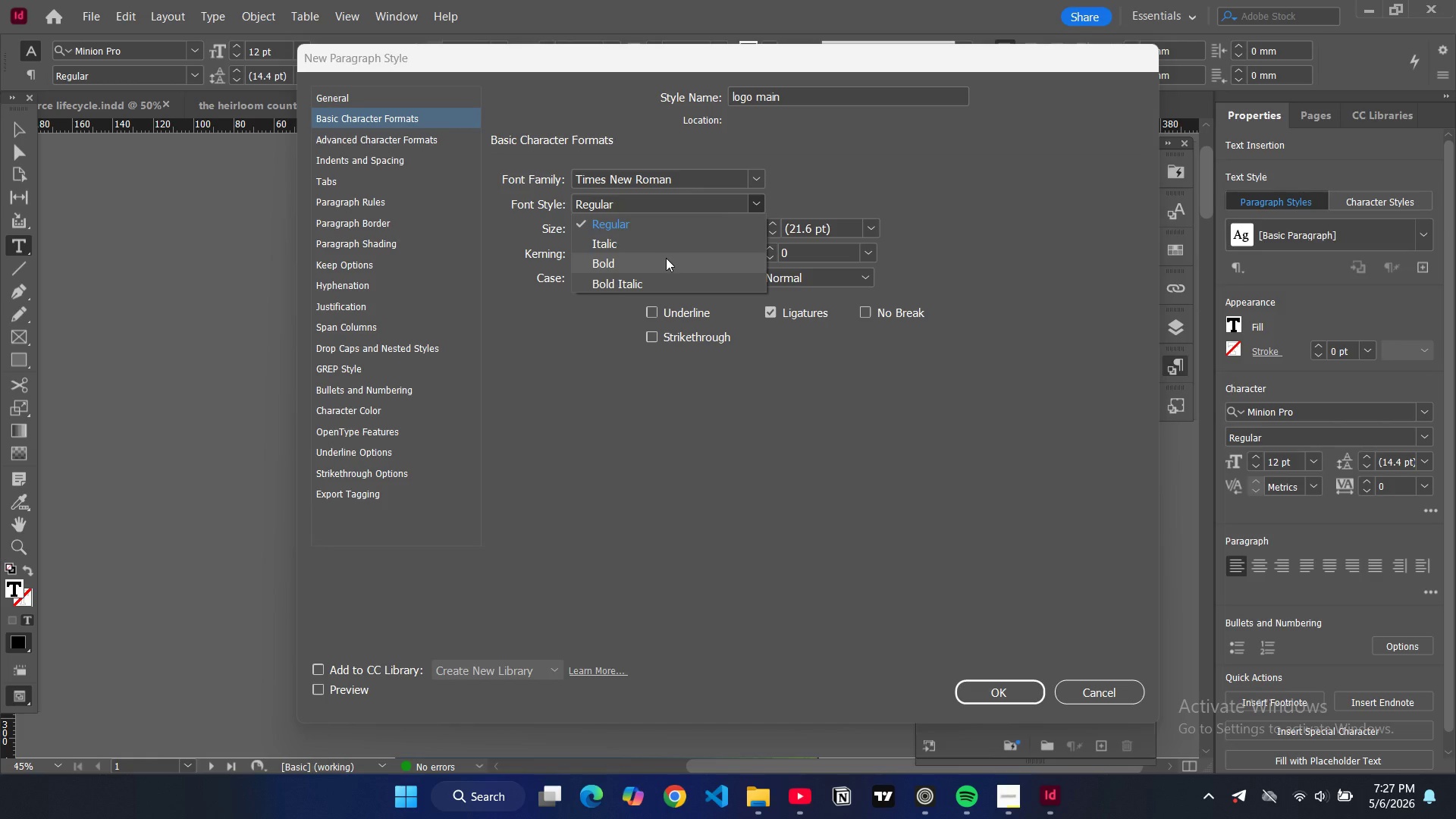 
wait(6.22)
 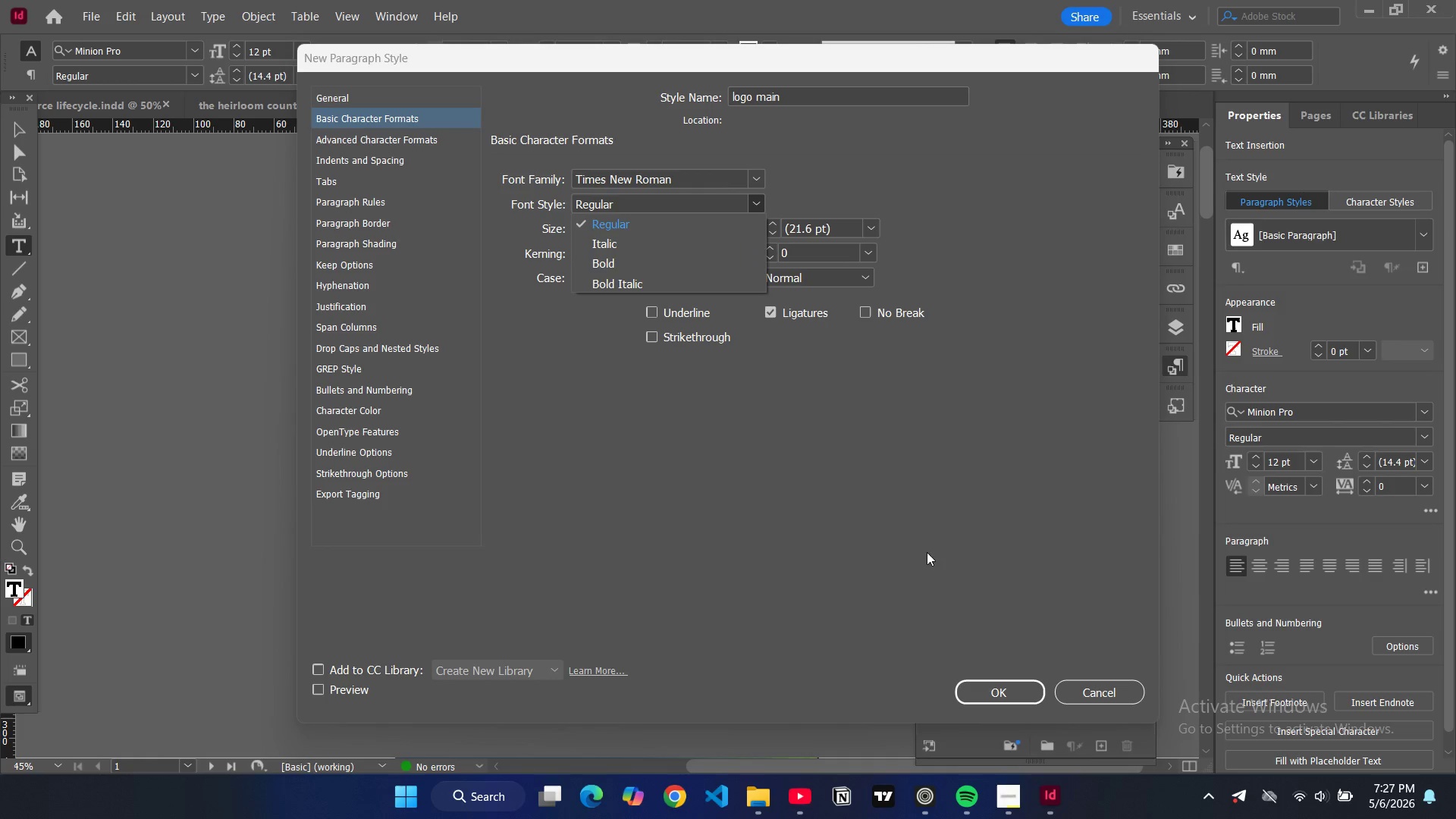 
left_click([667, 268])
 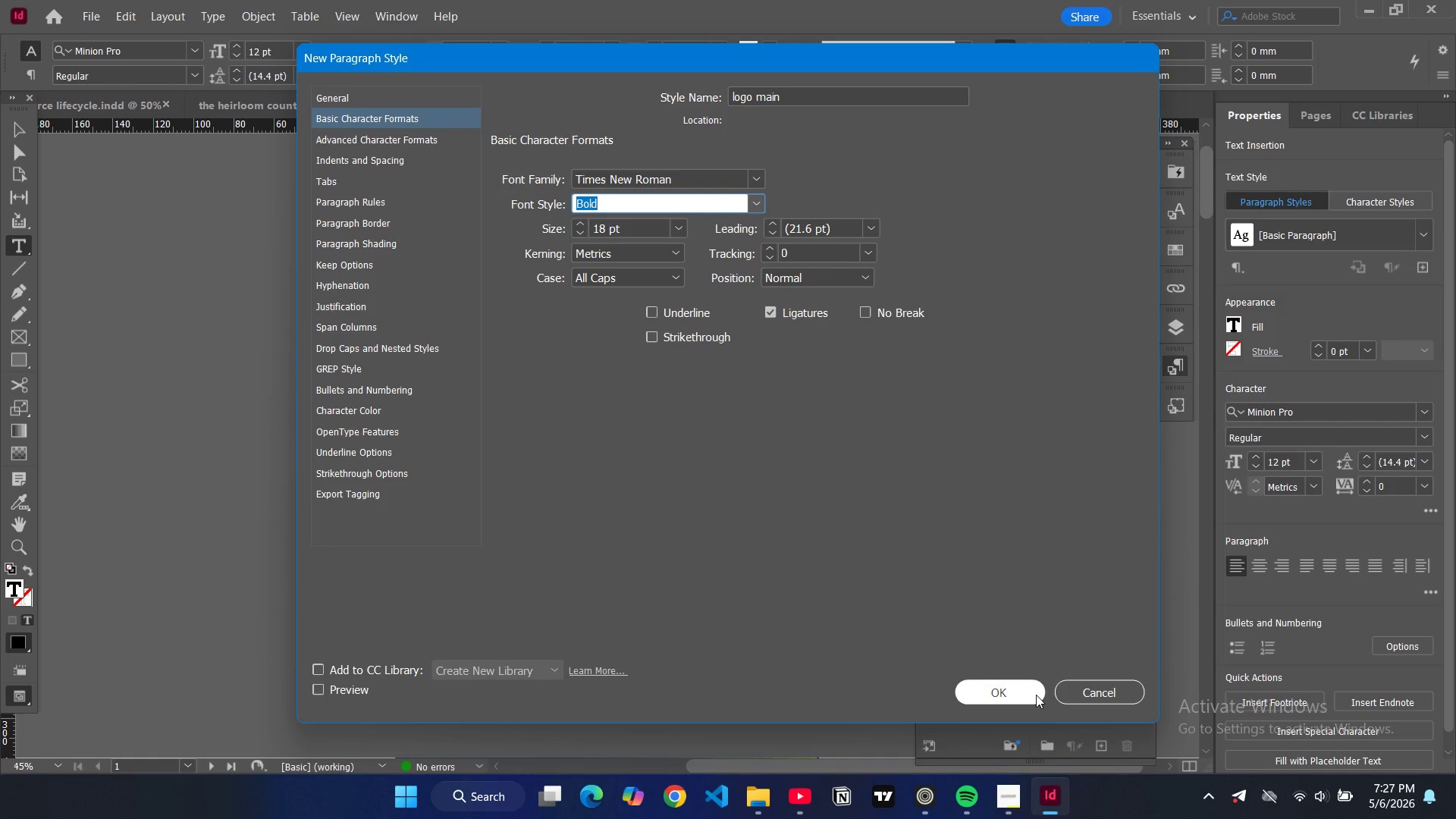 
left_click([1019, 701])
 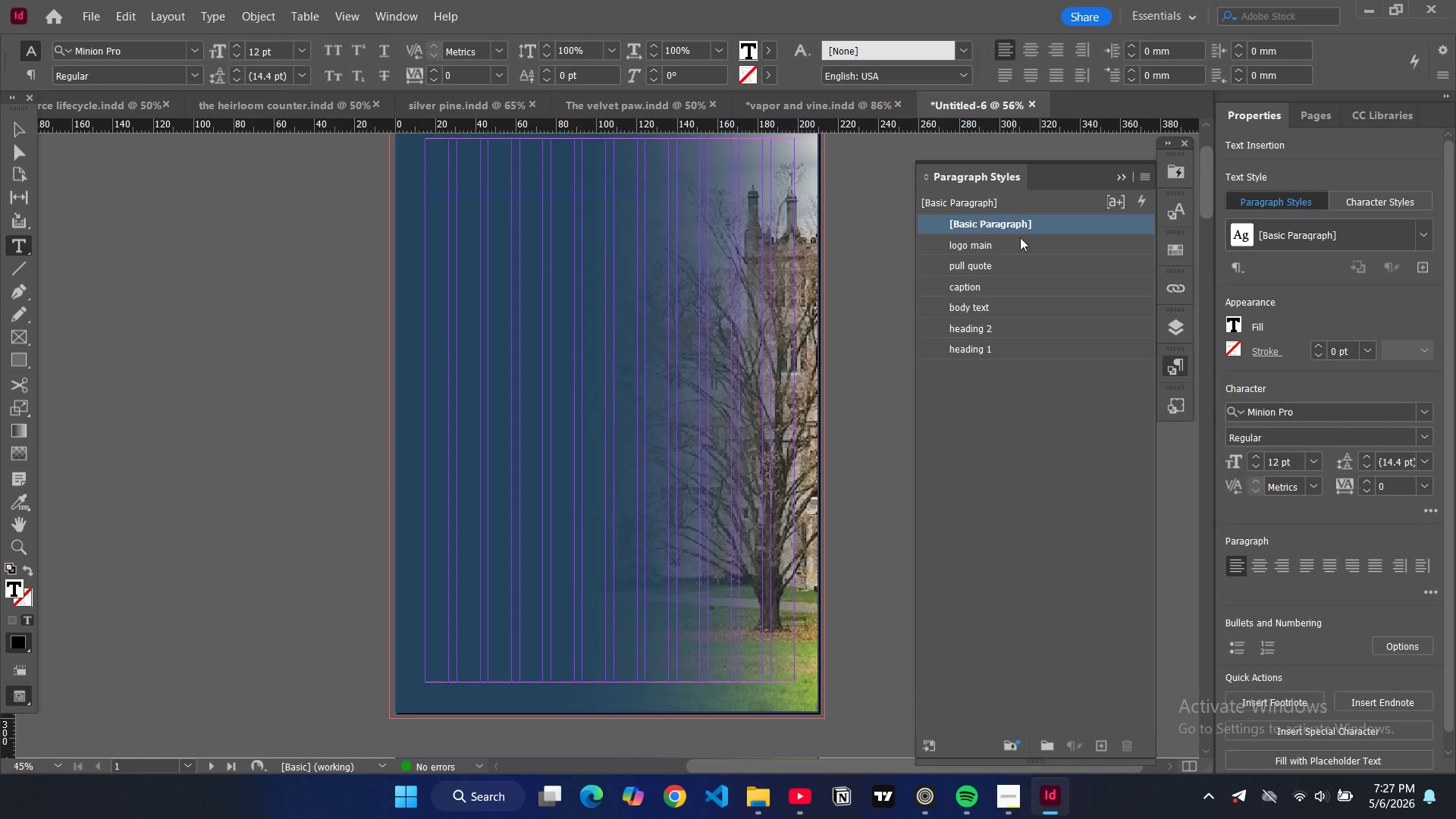 
left_click([1011, 248])
 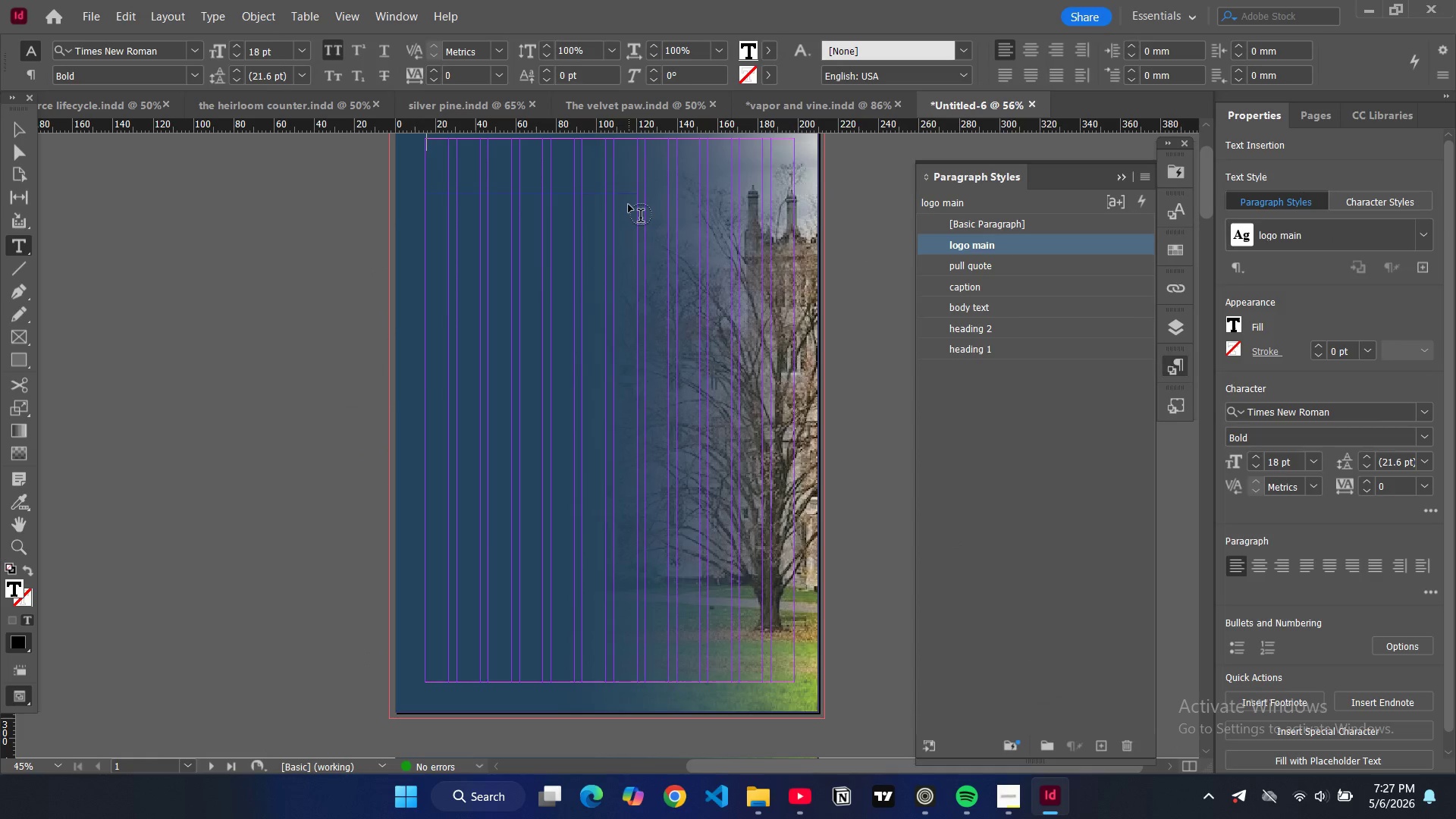 
type(vantage point)
 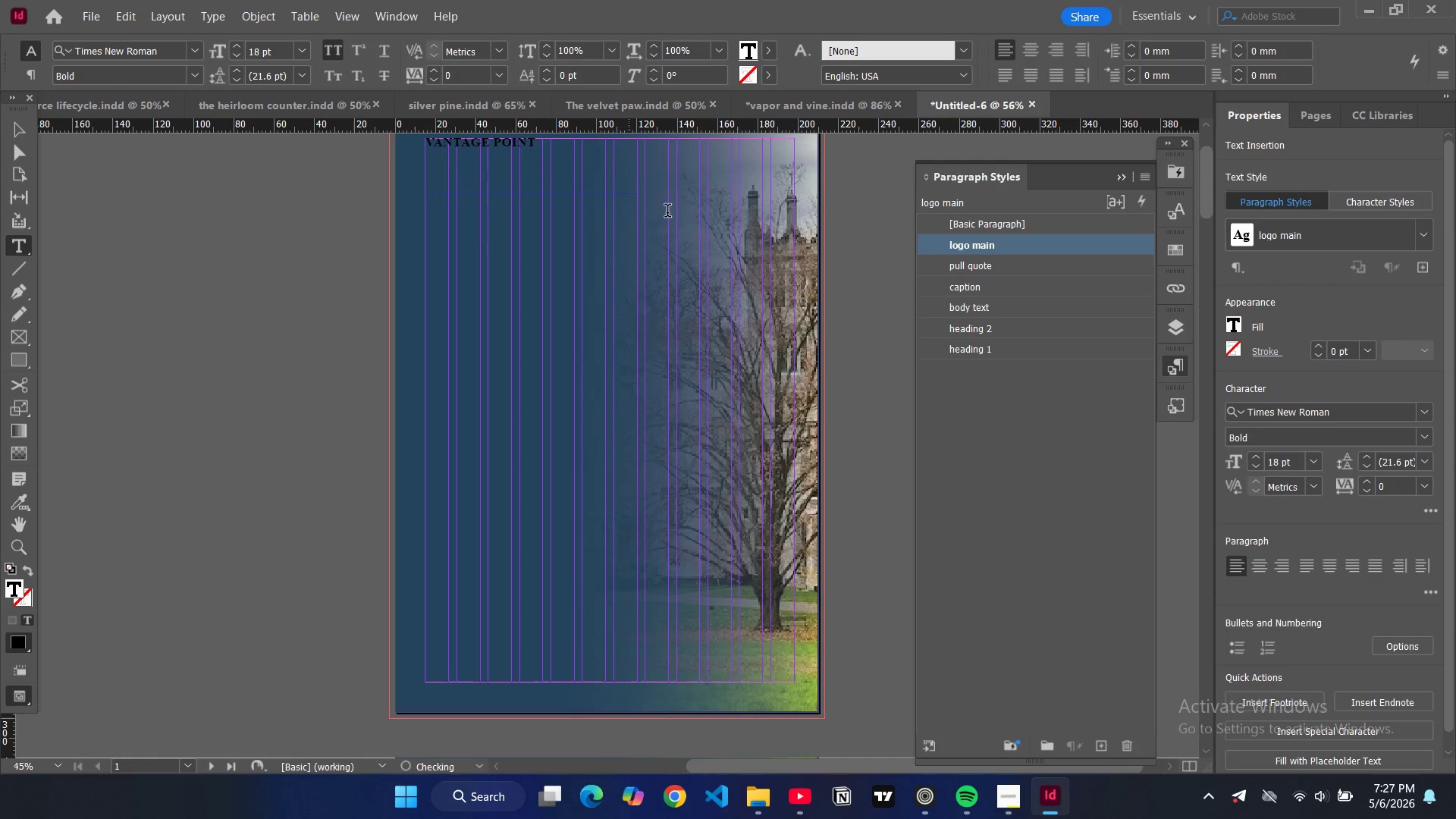 
key(Control+ControlLeft)
 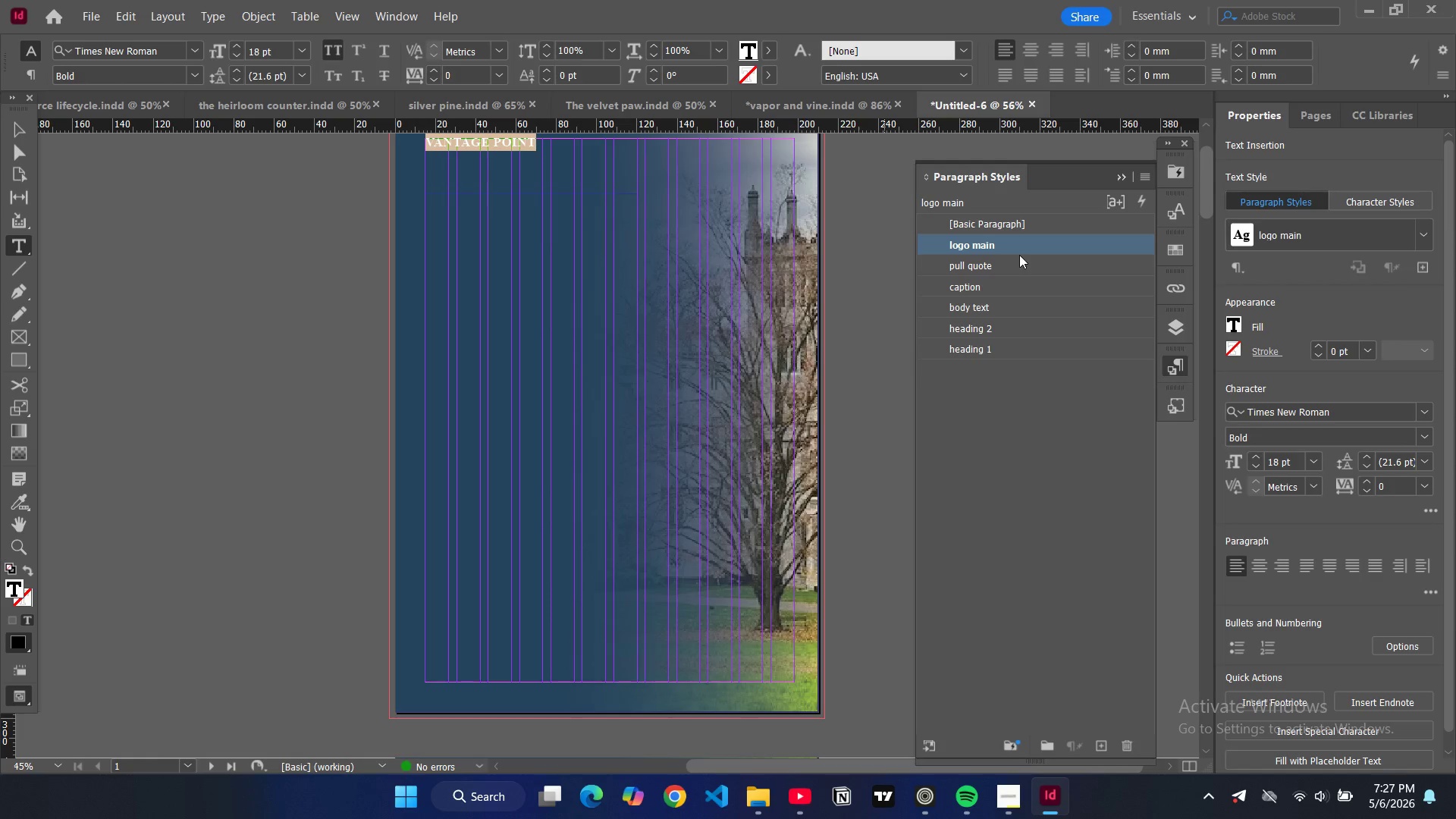 
key(Control+A)
 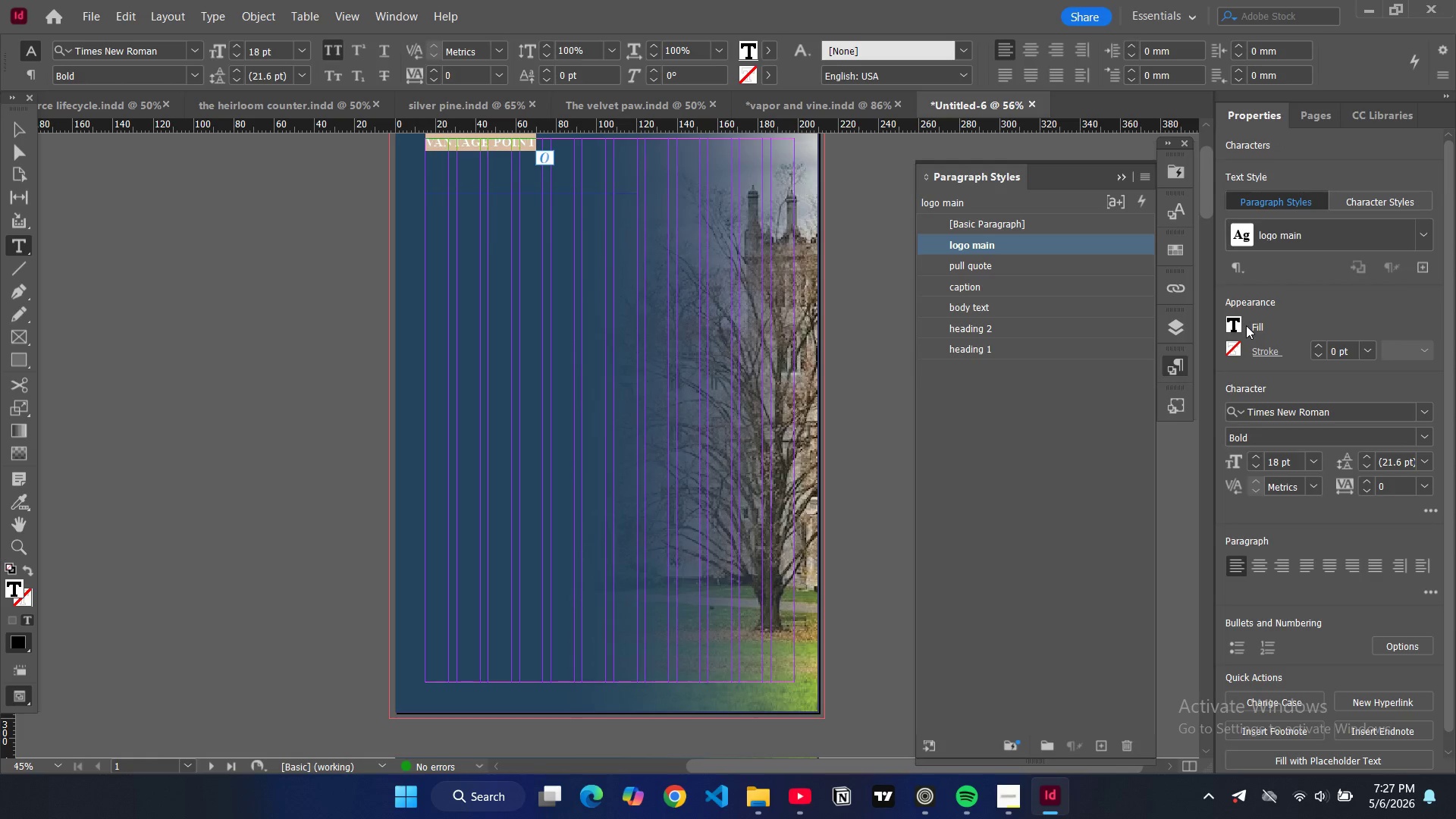 
left_click([1238, 324])
 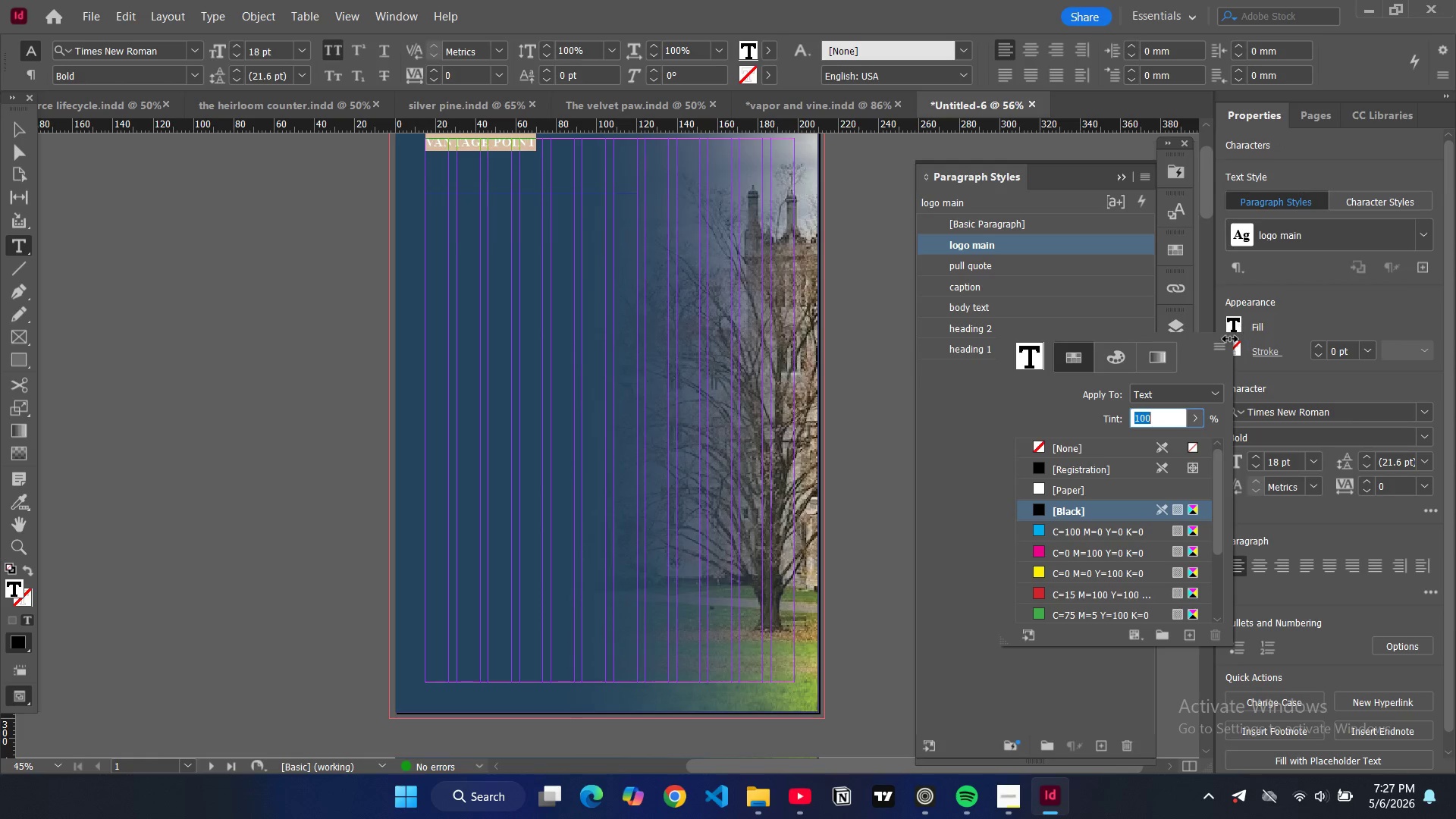 
scroll: coordinate [1087, 562], scroll_direction: down, amount: 9.0
 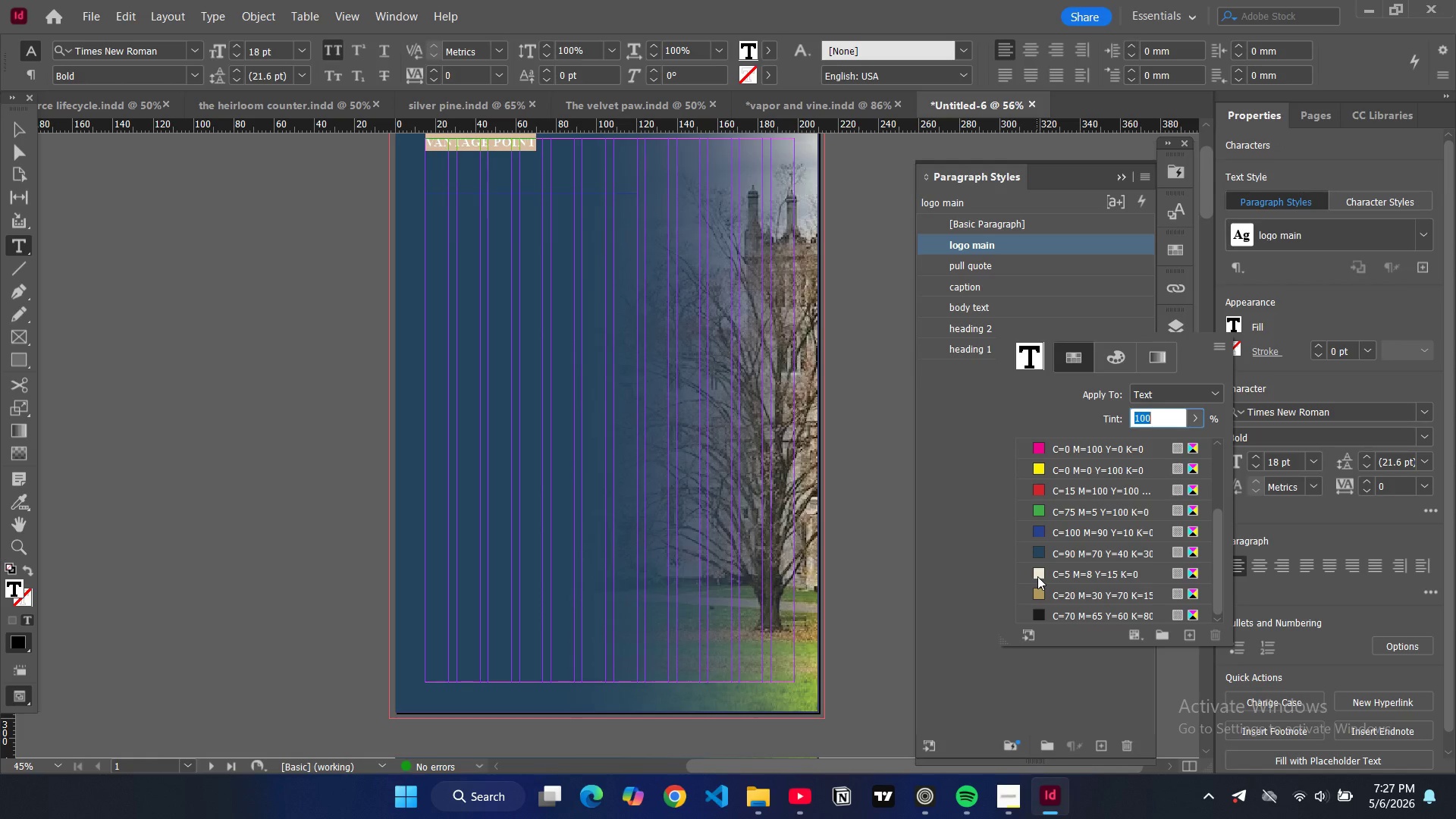 
left_click([1037, 576])
 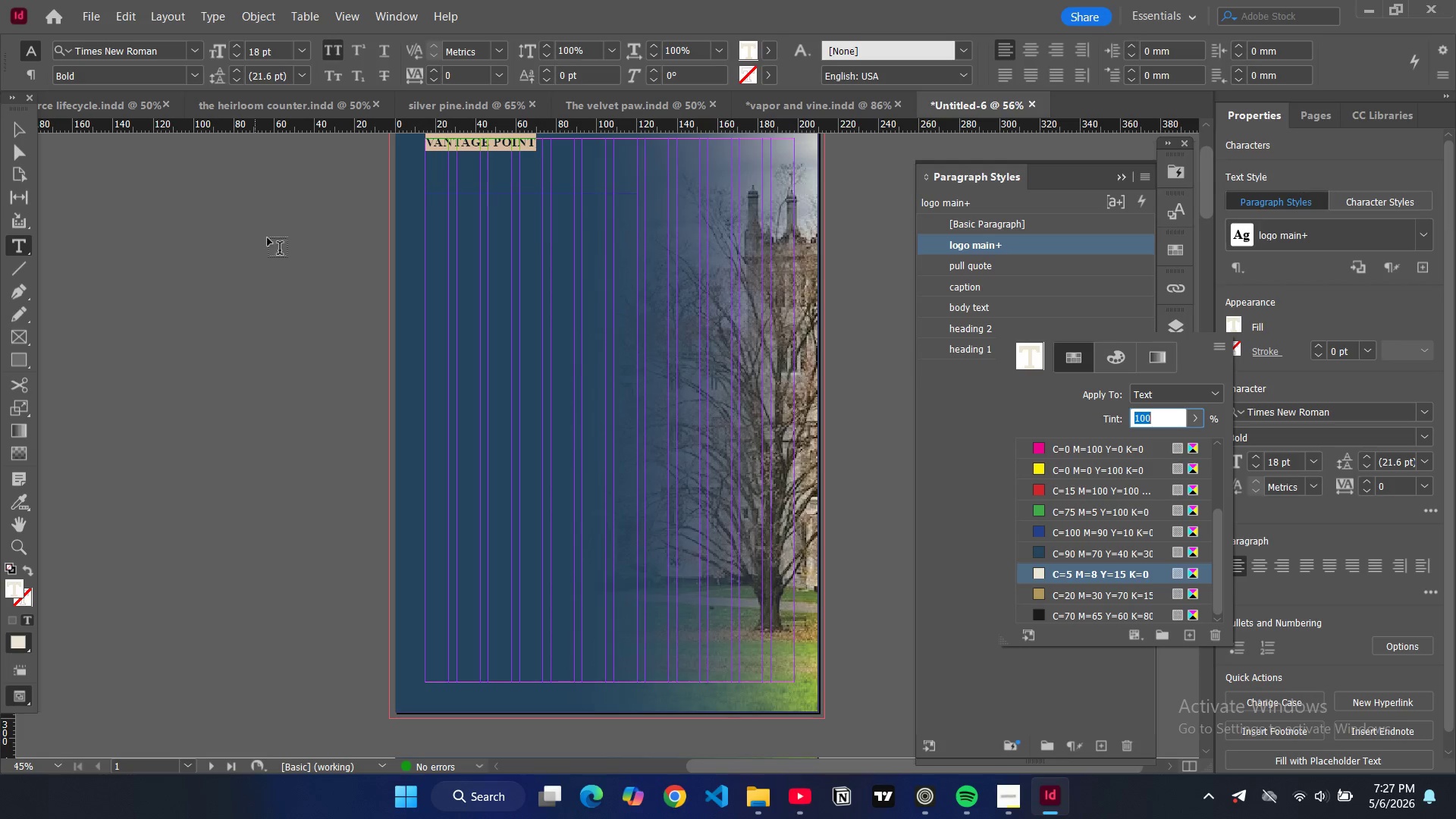 
key(Control+Shift+C)
 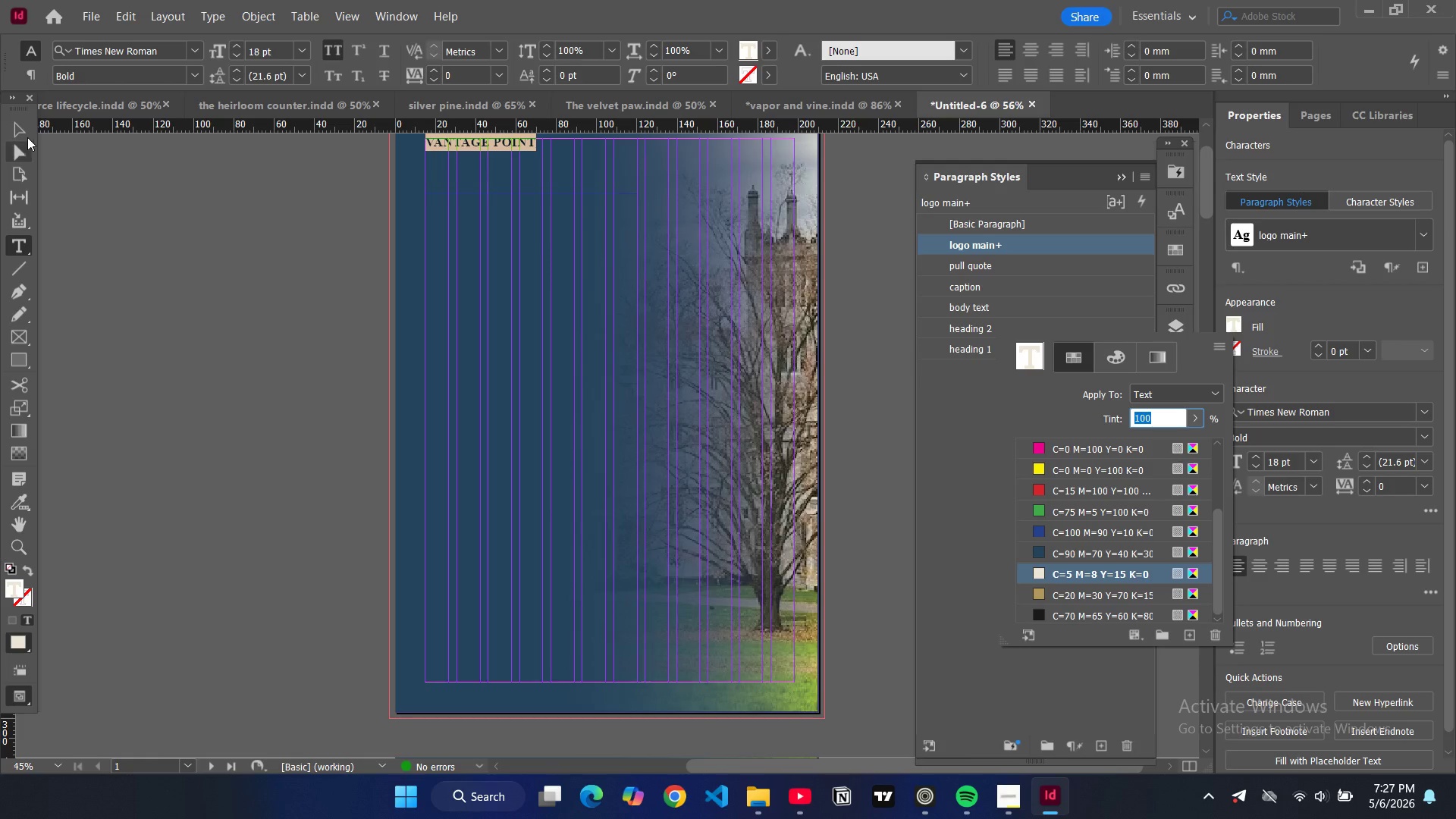 
left_click([20, 131])
 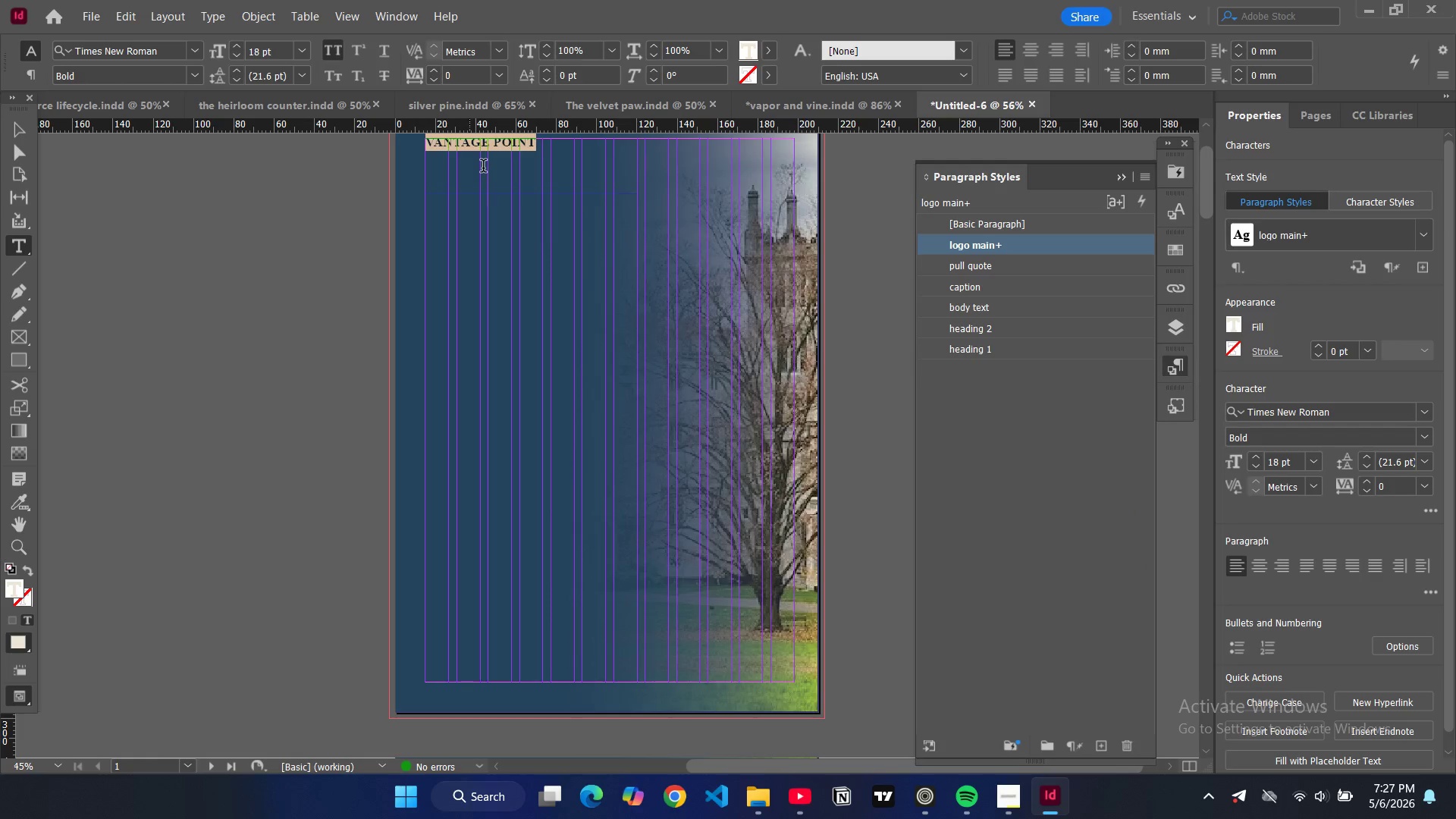 
left_click([483, 168])
 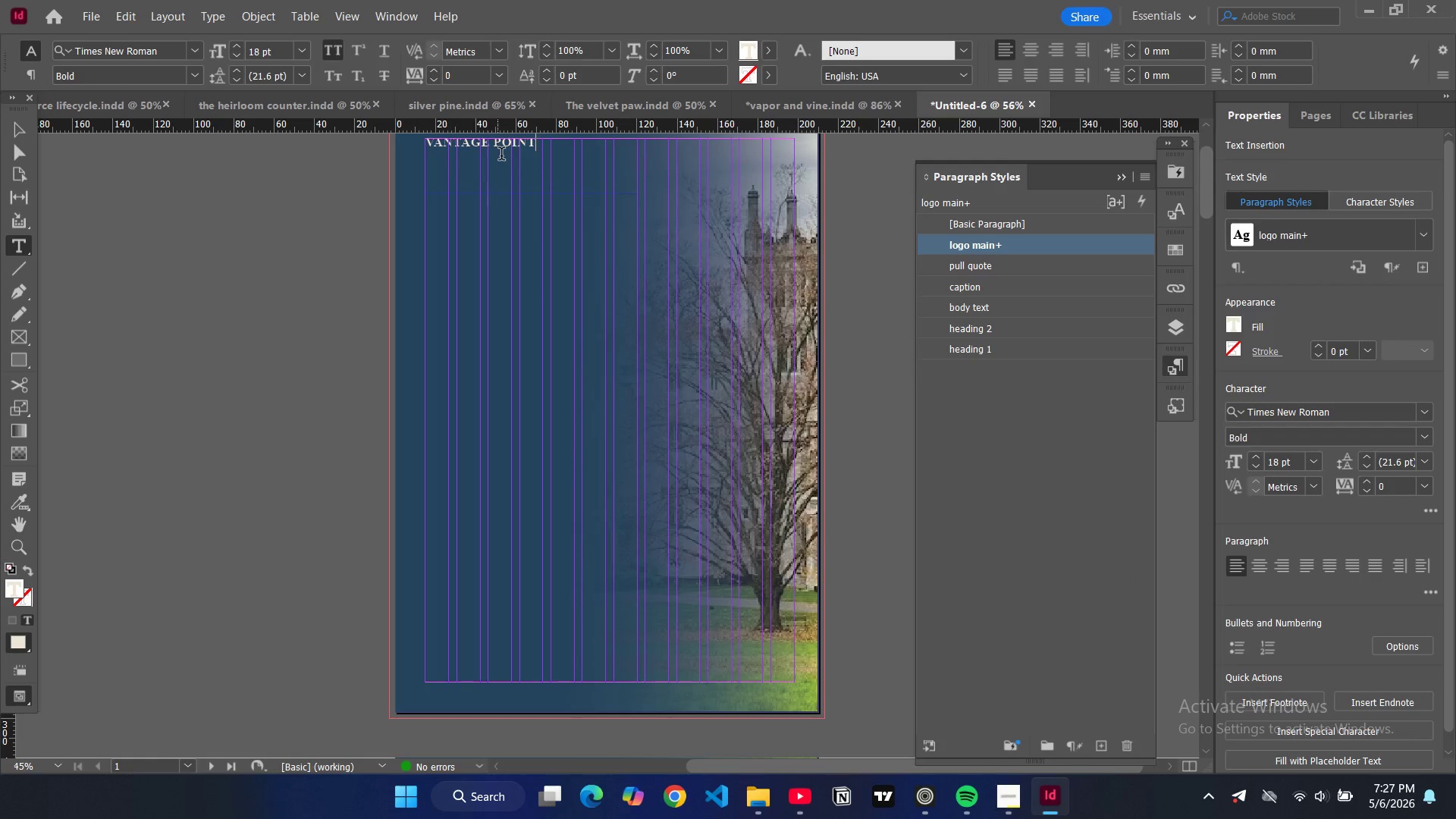 
double_click([501, 155])
 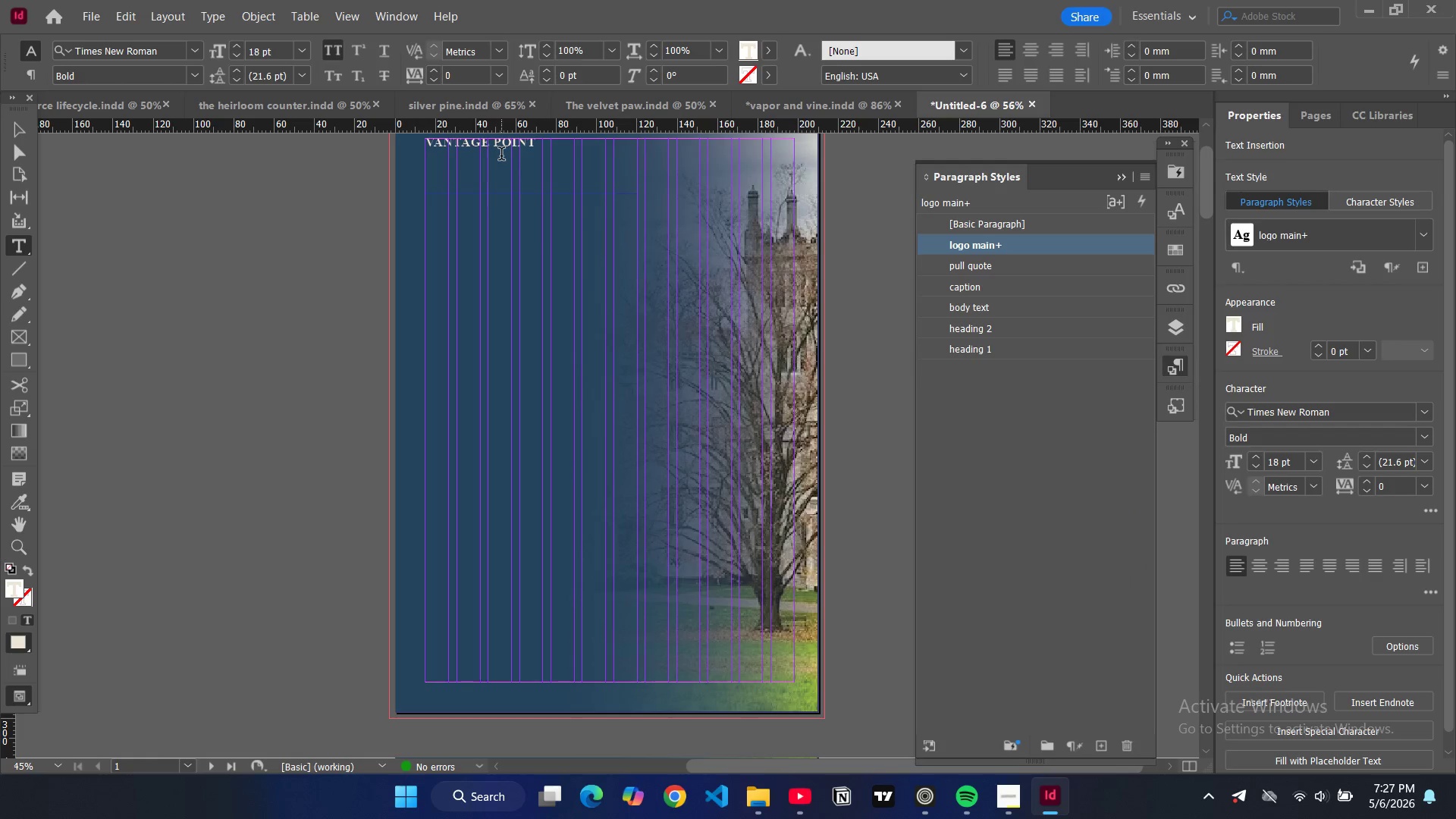 
hold_key(key=ControlLeft, duration=0.33)
 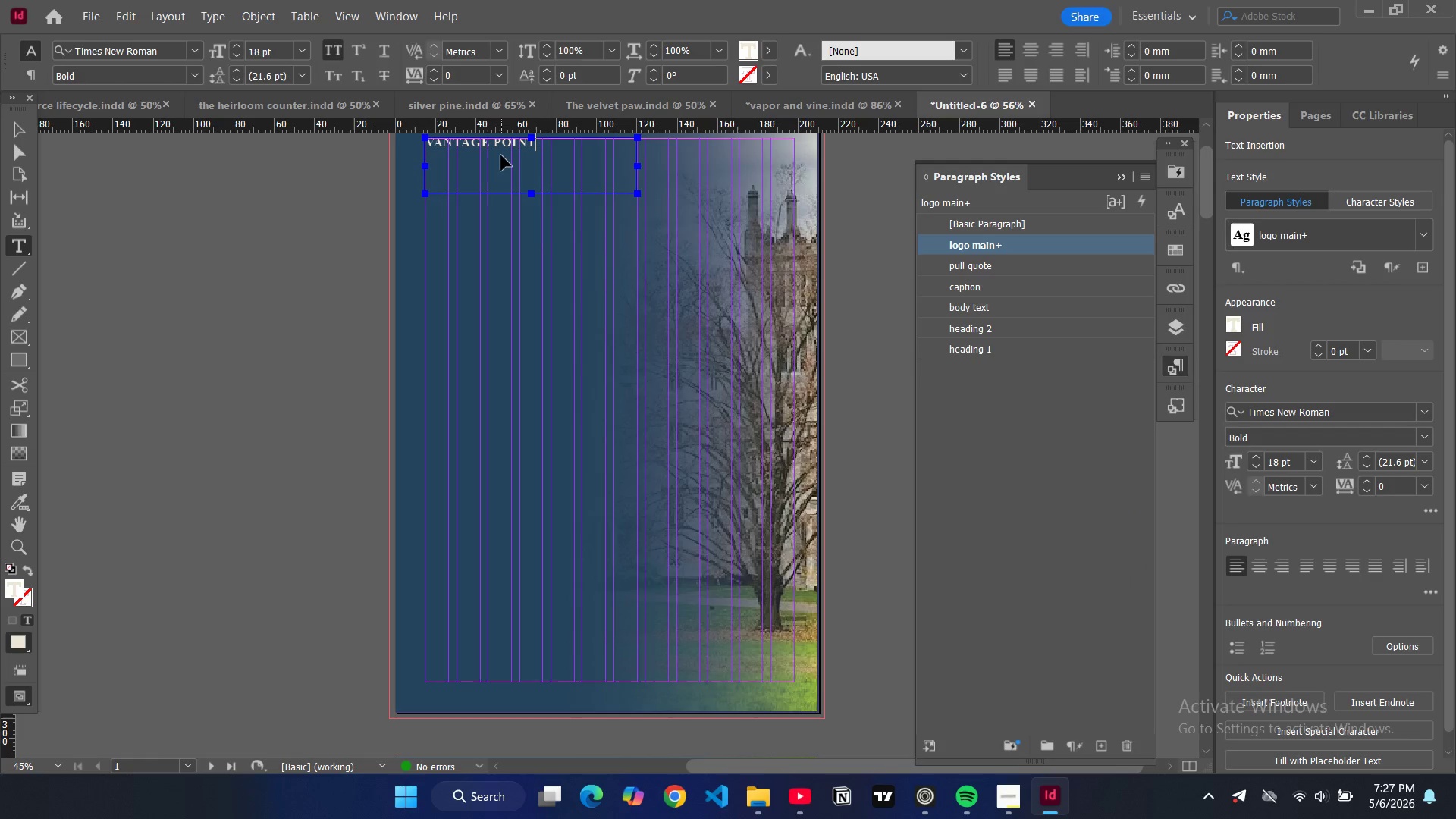 
key(Control+A)
 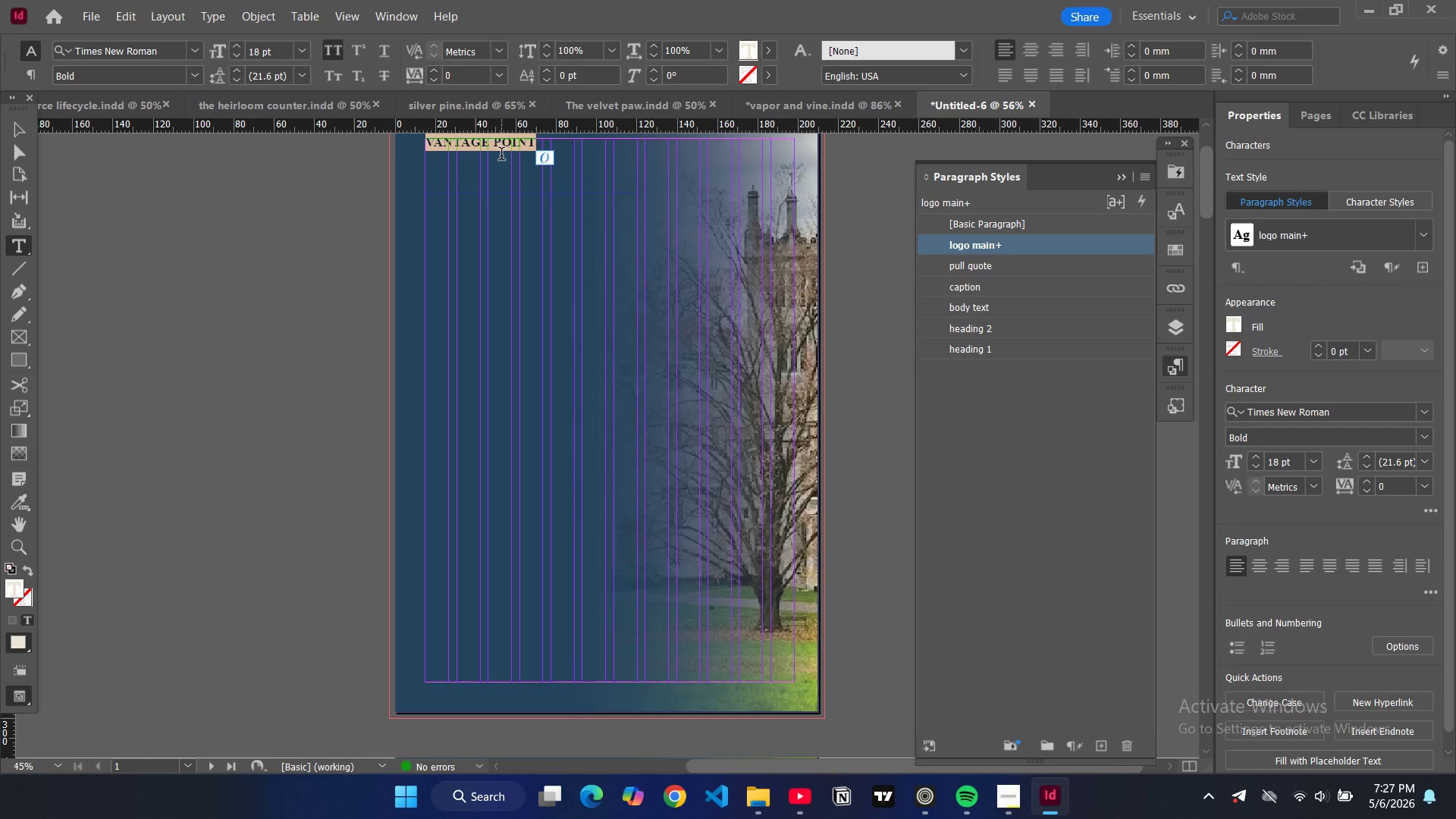 
key(Control+Shift+C)
 